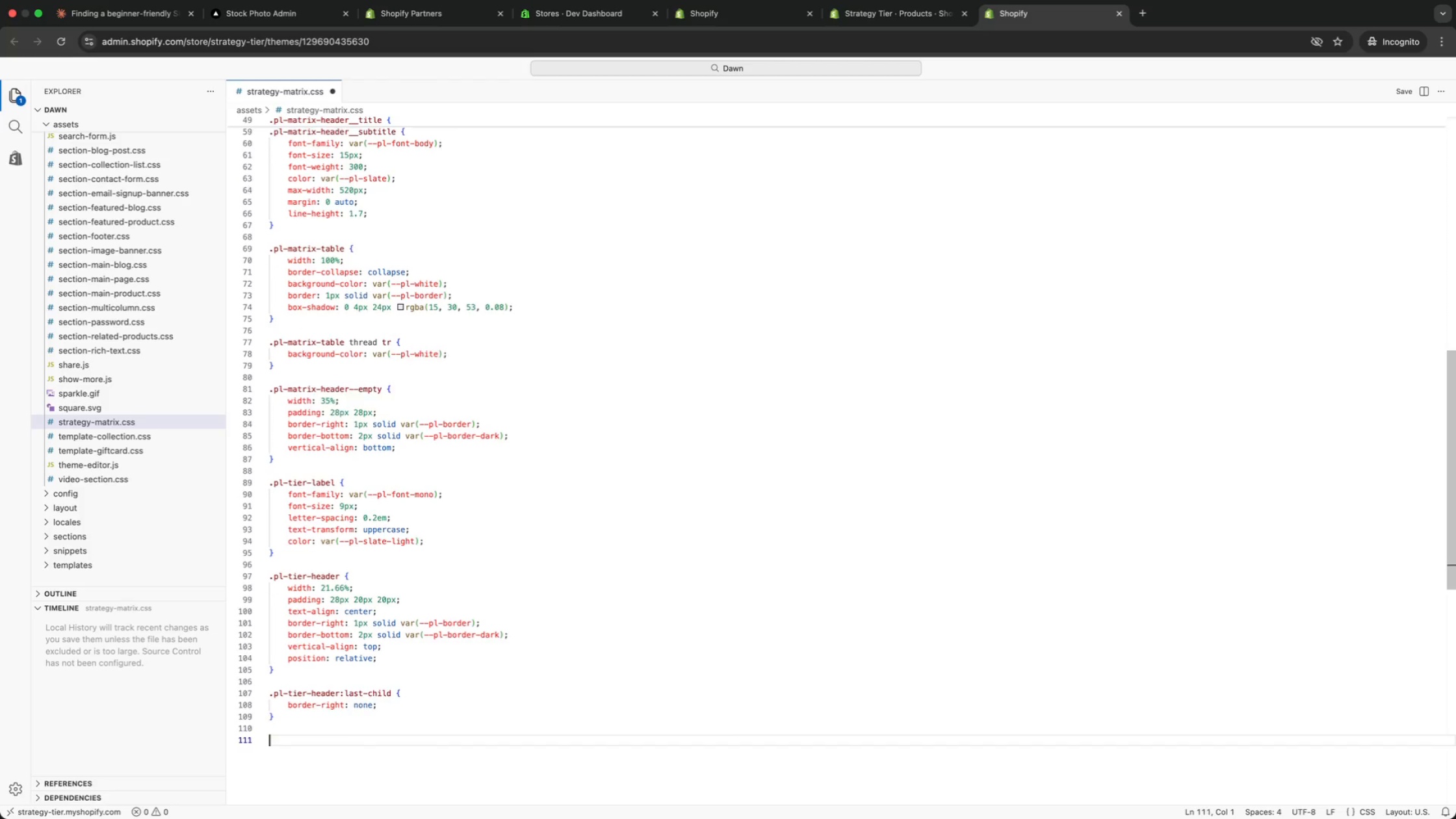 
key(Enter)
 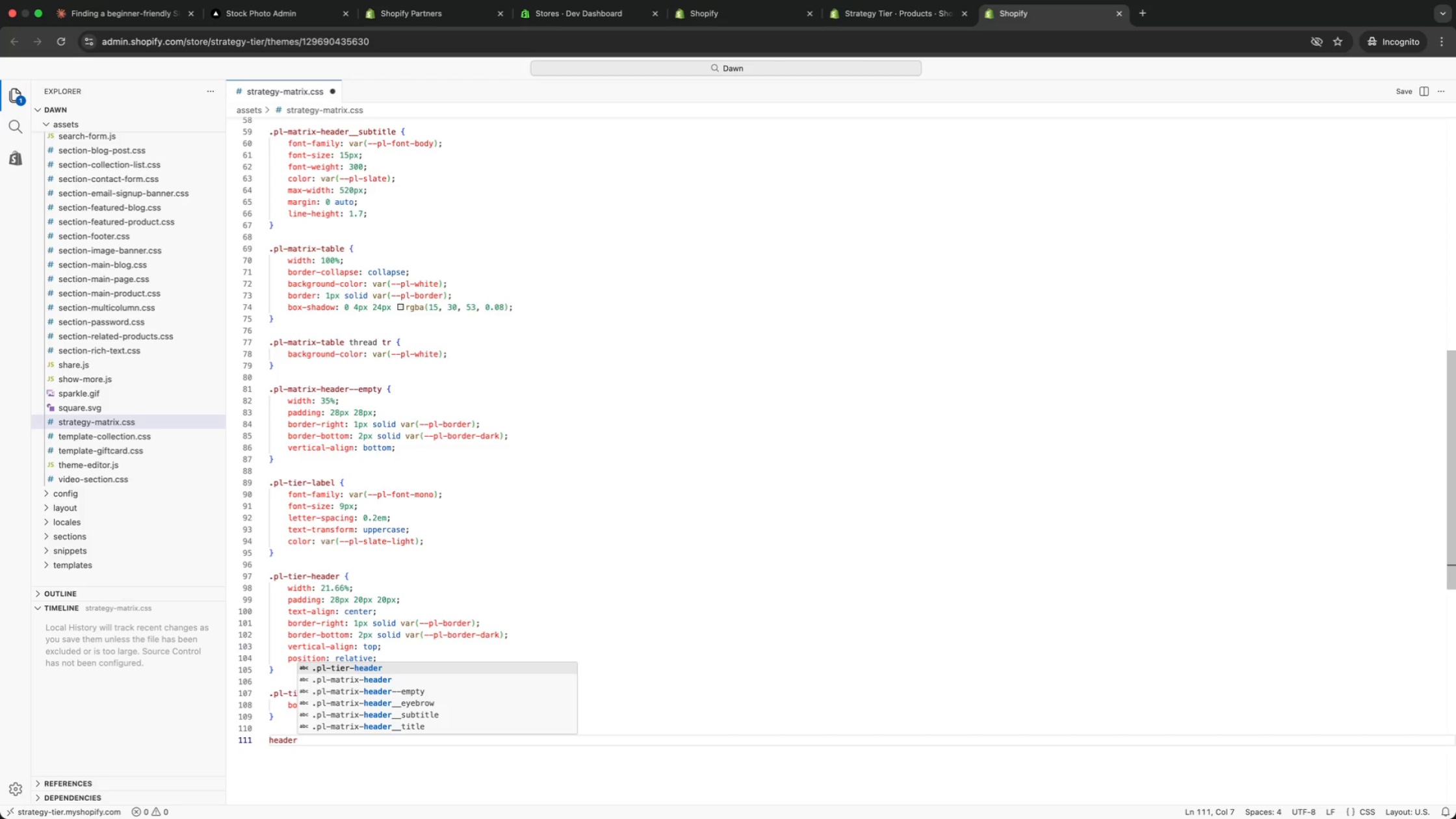 
type(header)
 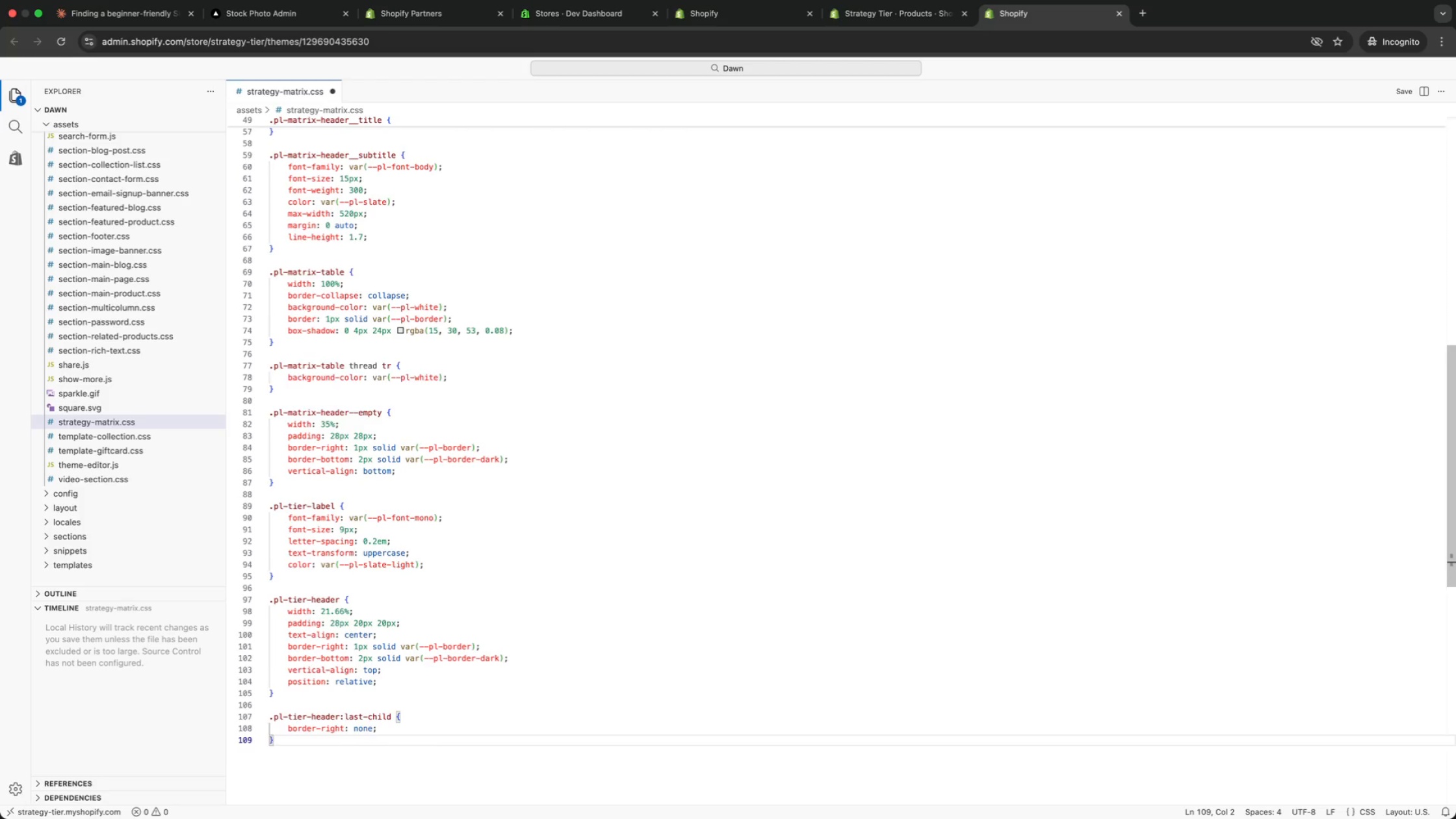 
key(Enter)
 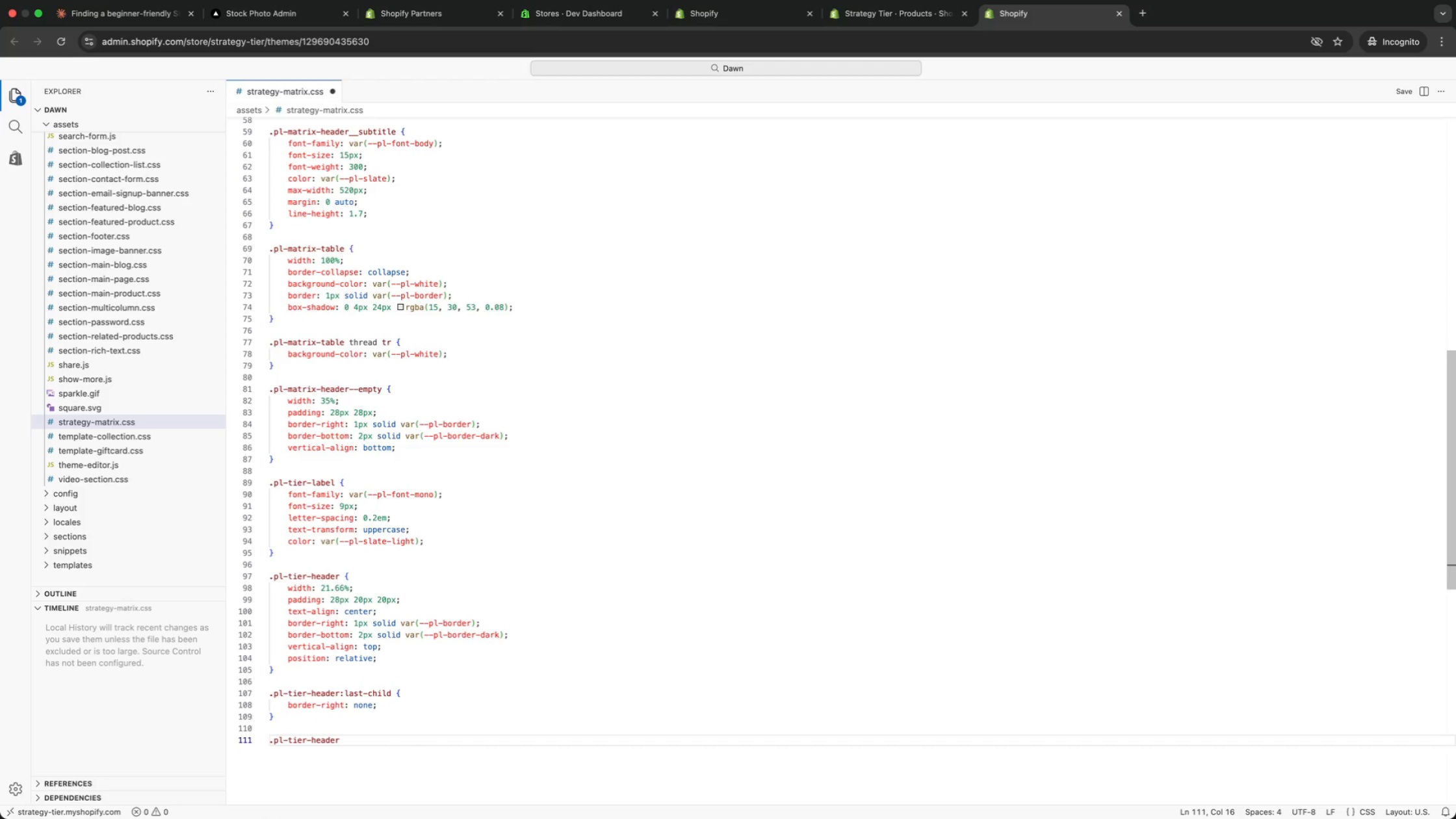 
type(--recommended)
 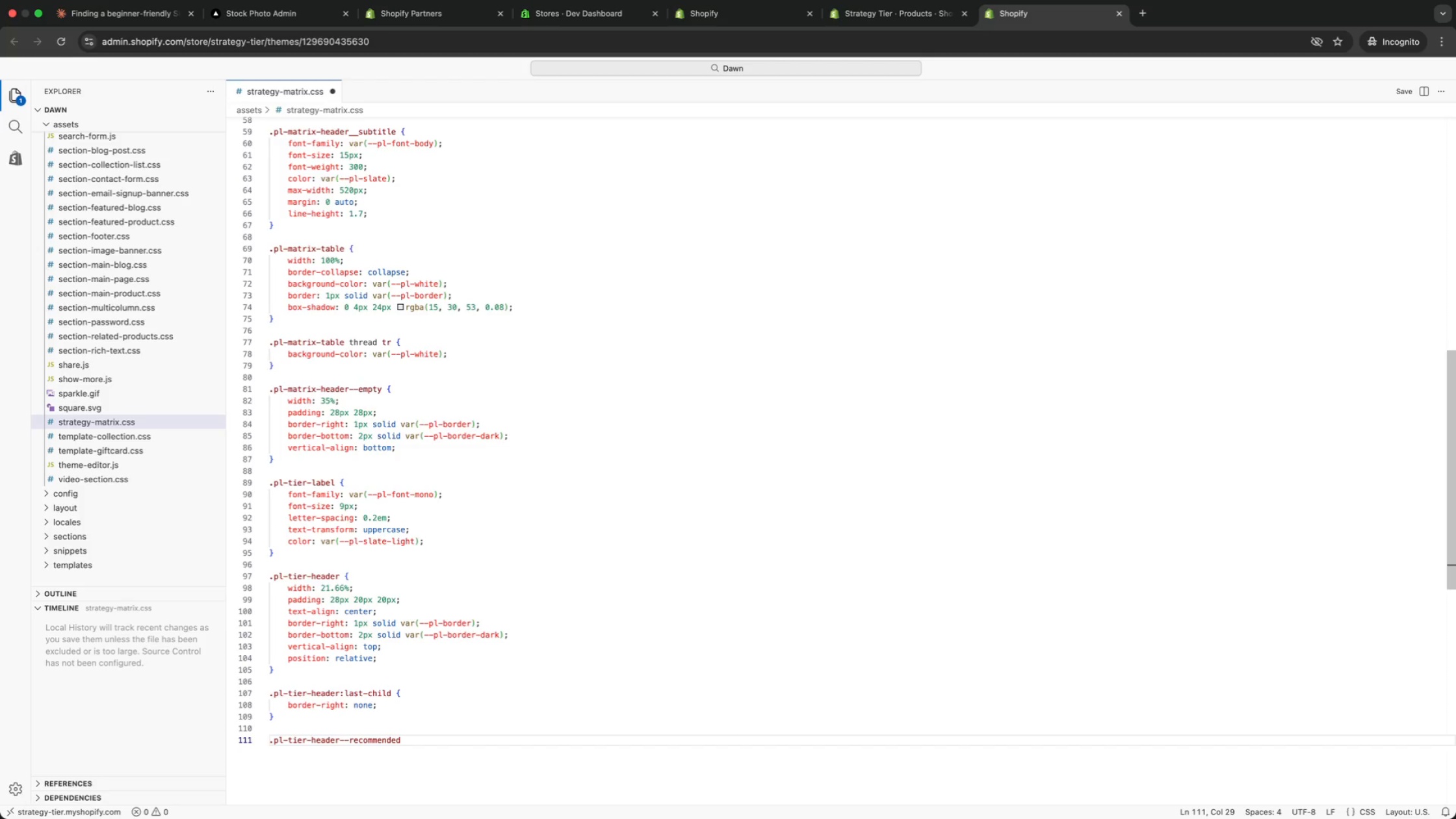 
wait(5.77)
 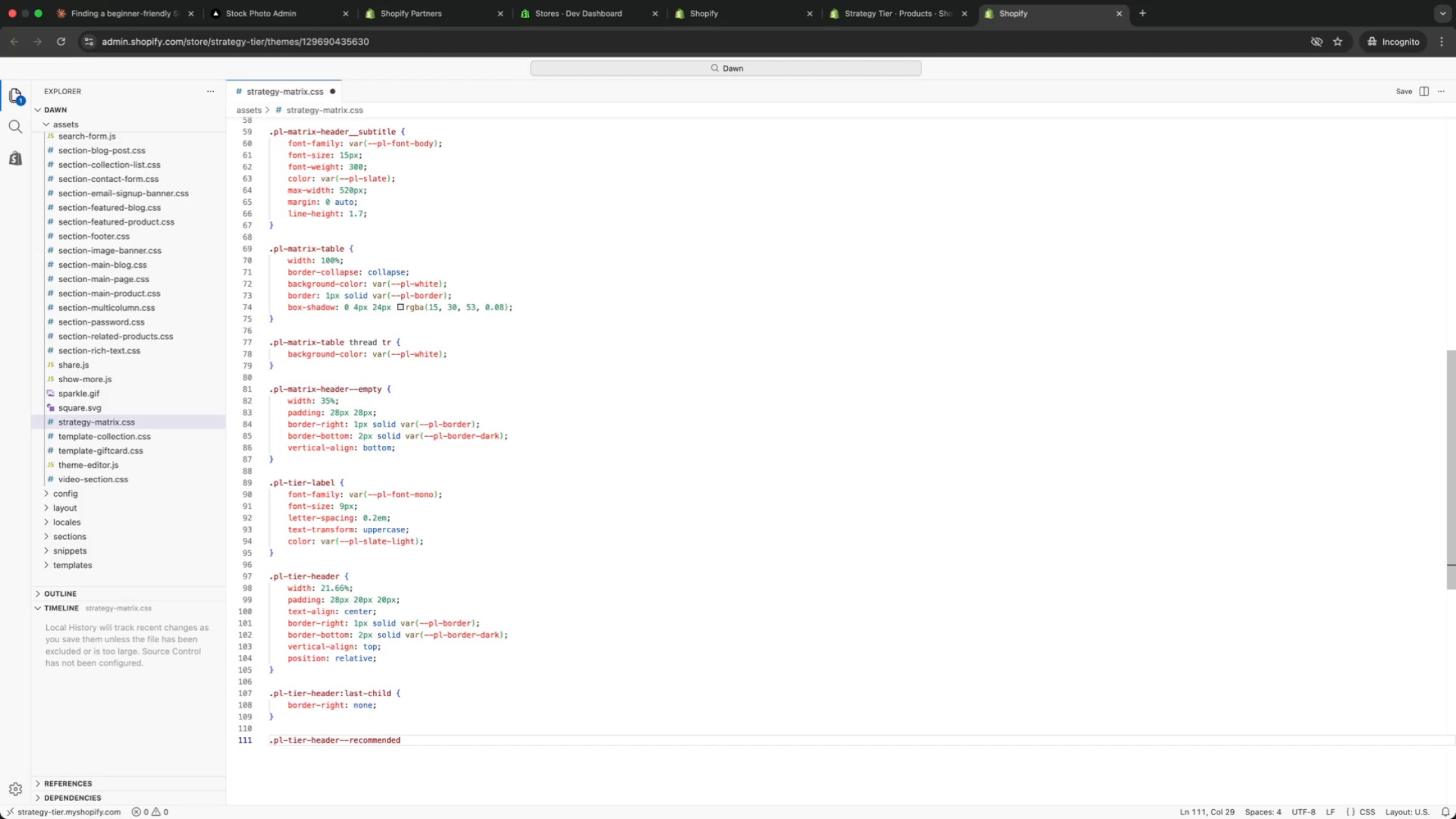 
key(Space)
 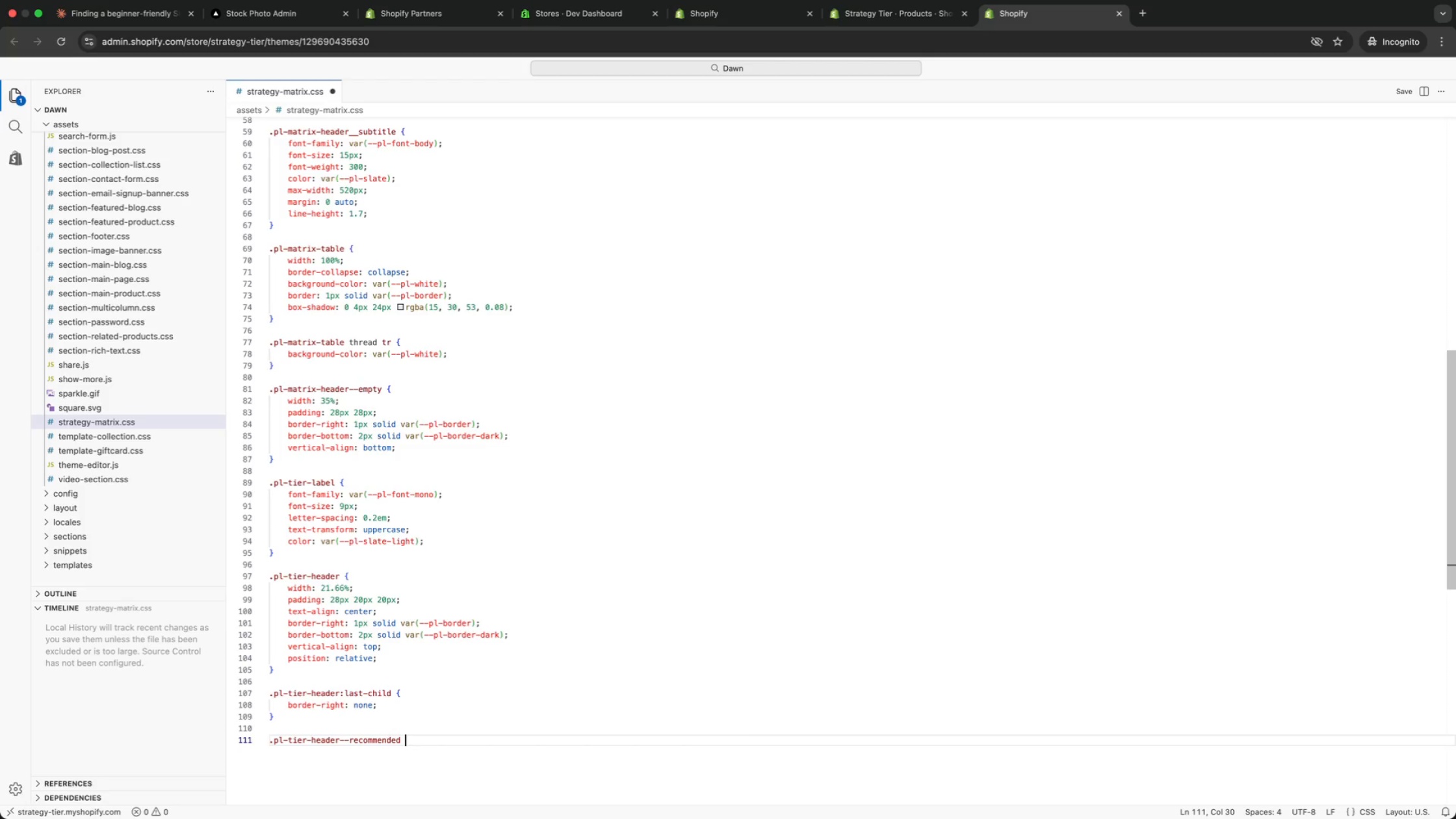 
key(Shift+BracketLeft)
 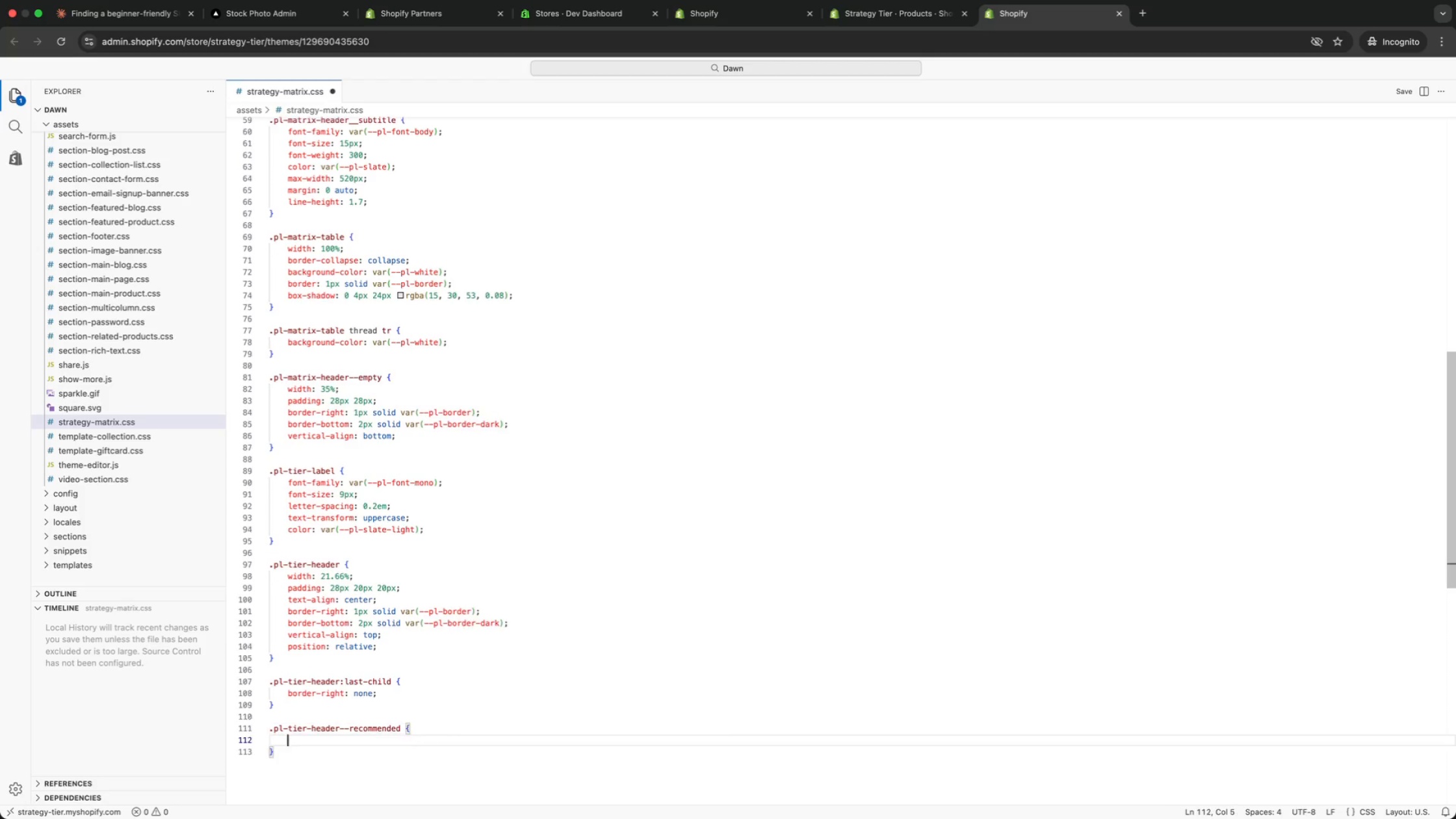 
key(Enter)
 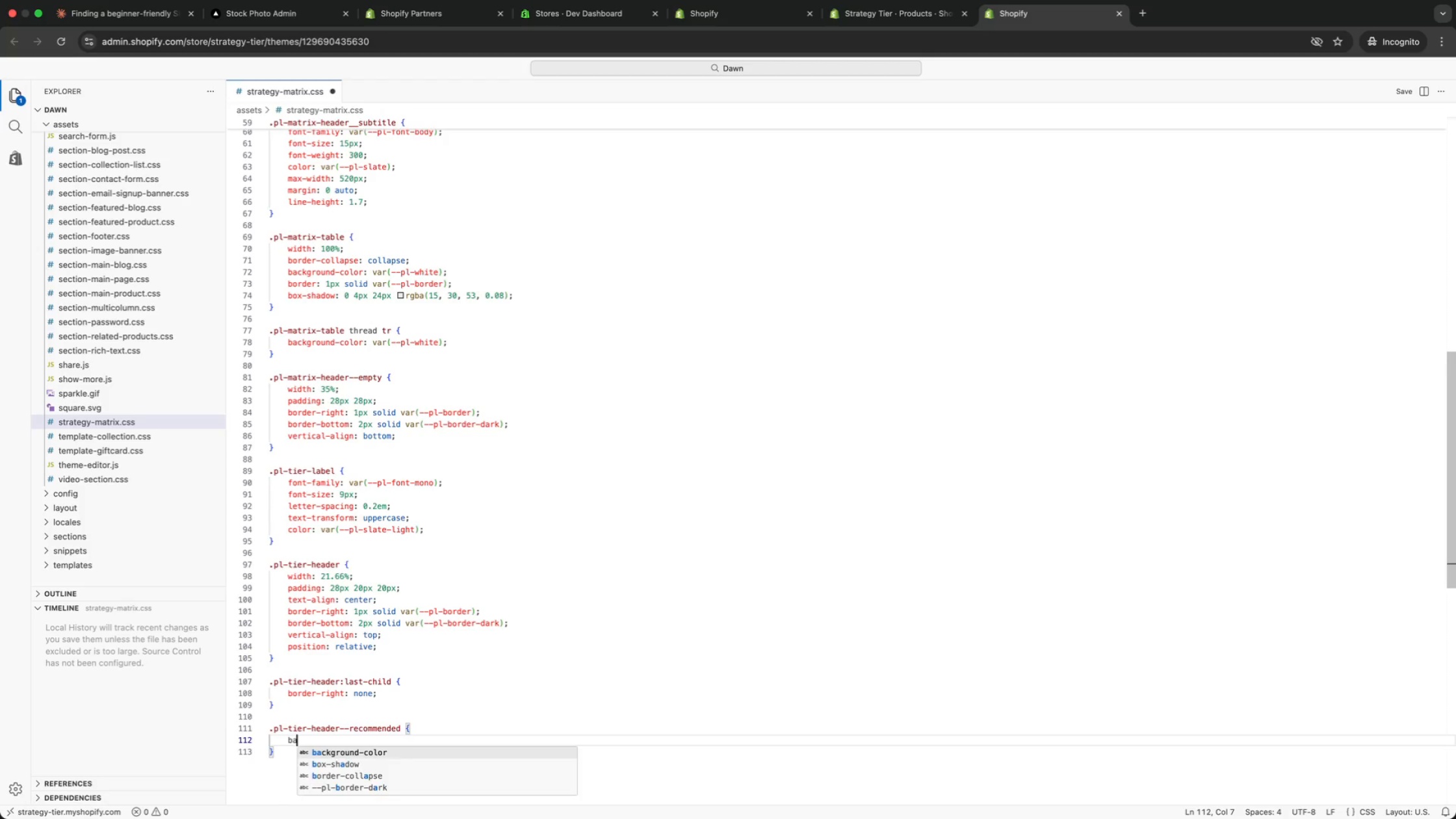 
type(bac)
 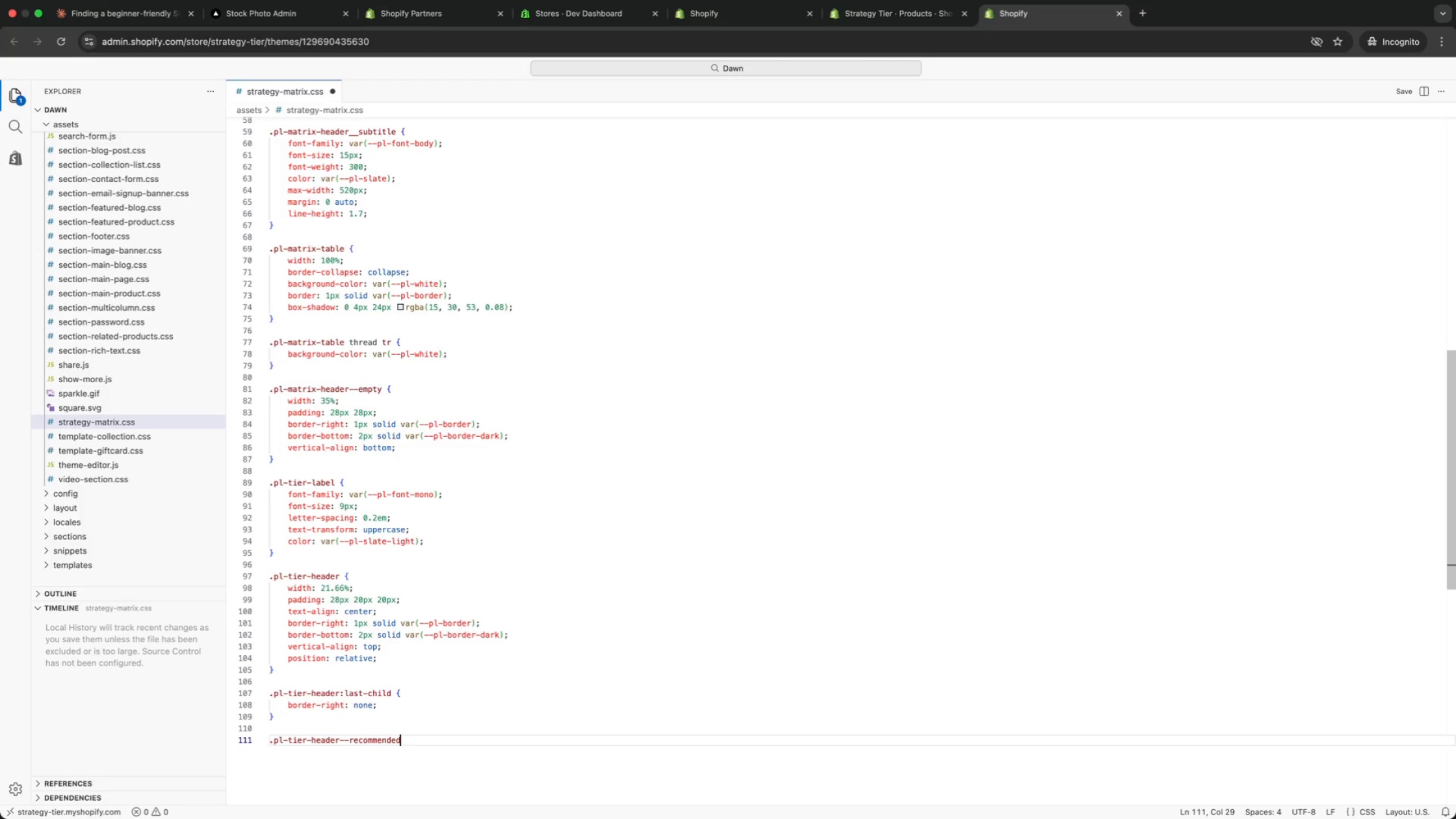 
key(Enter)
 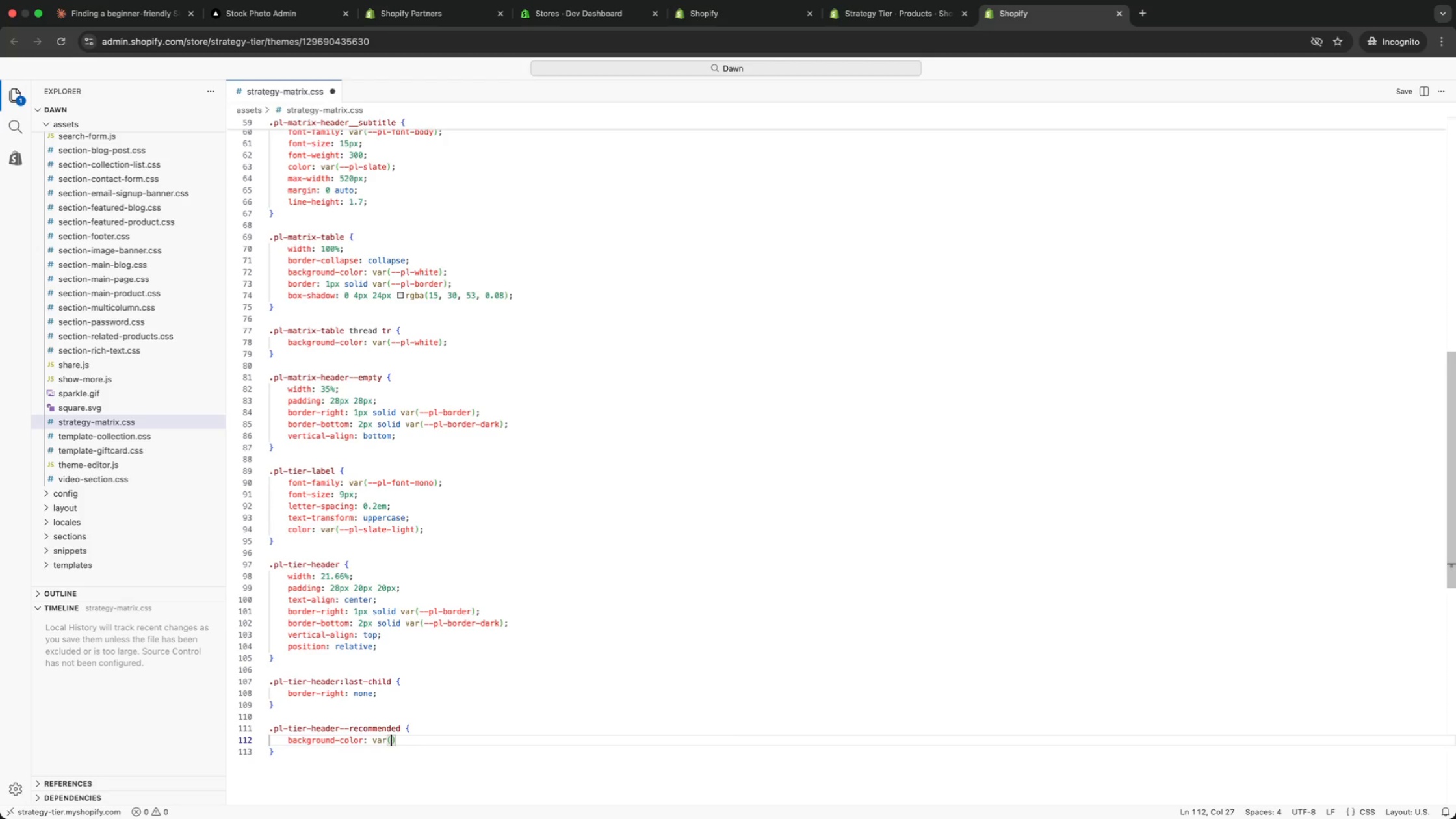 
type(: var(navy)
 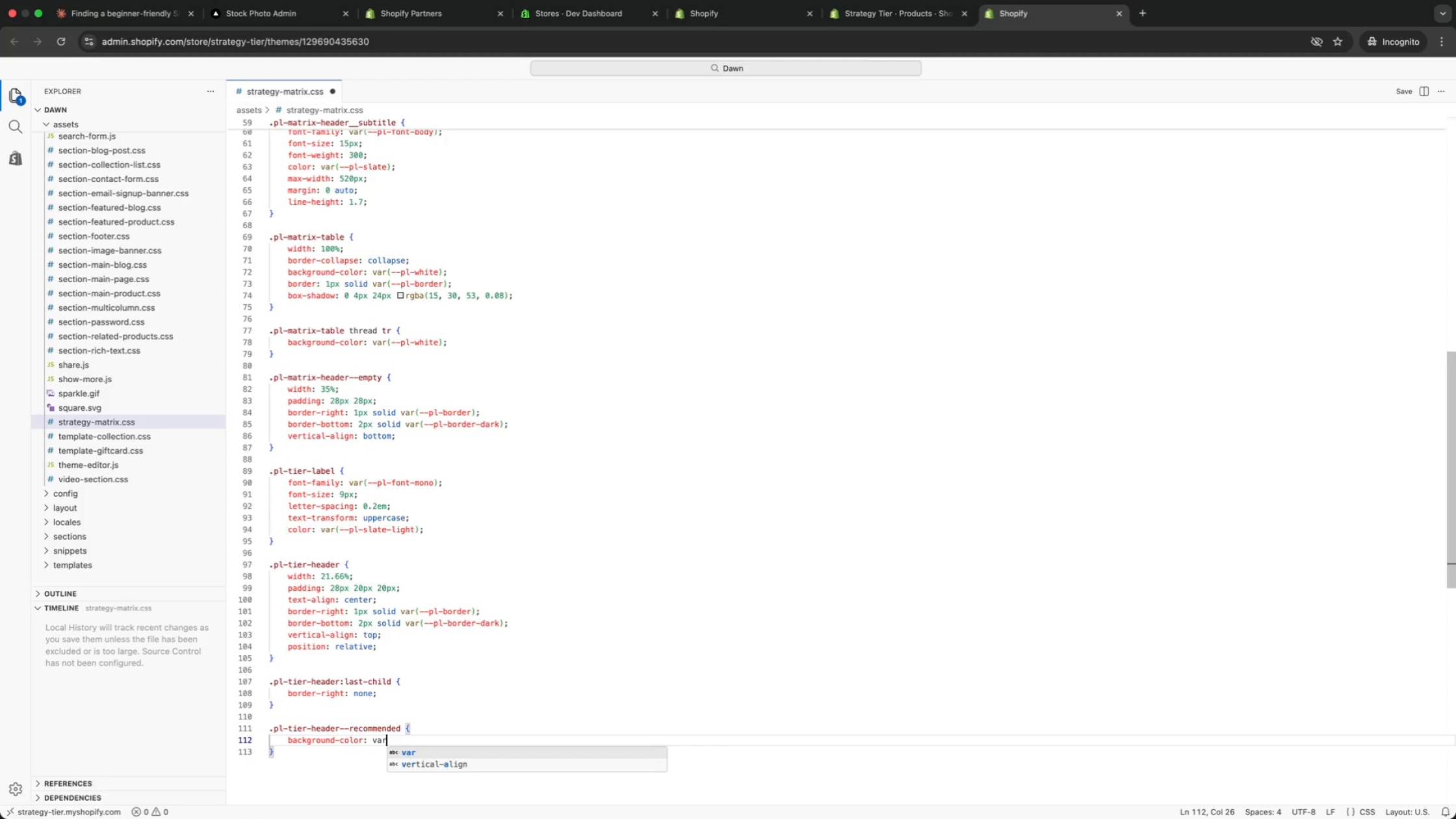 
 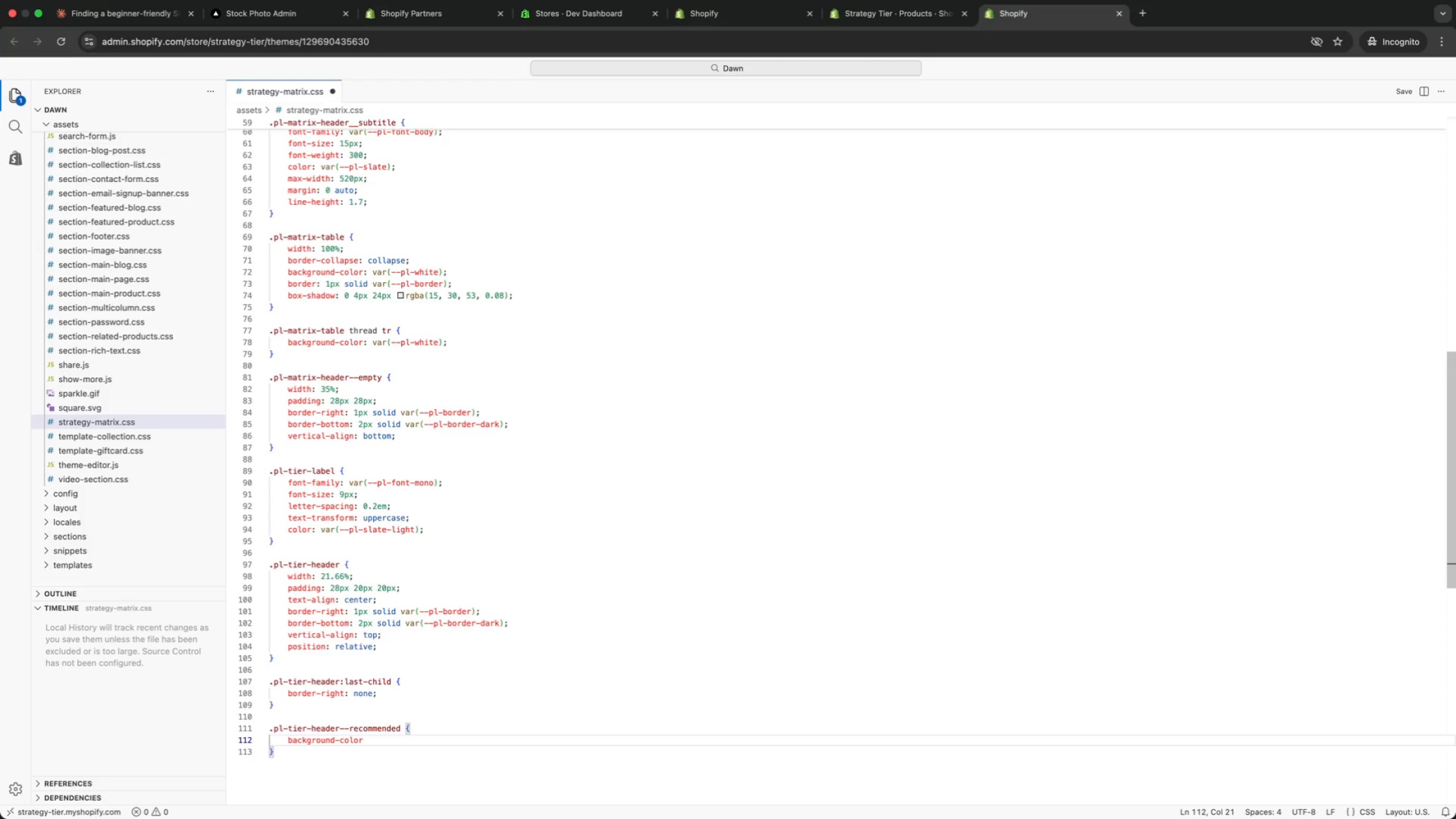 
key(Enter)
 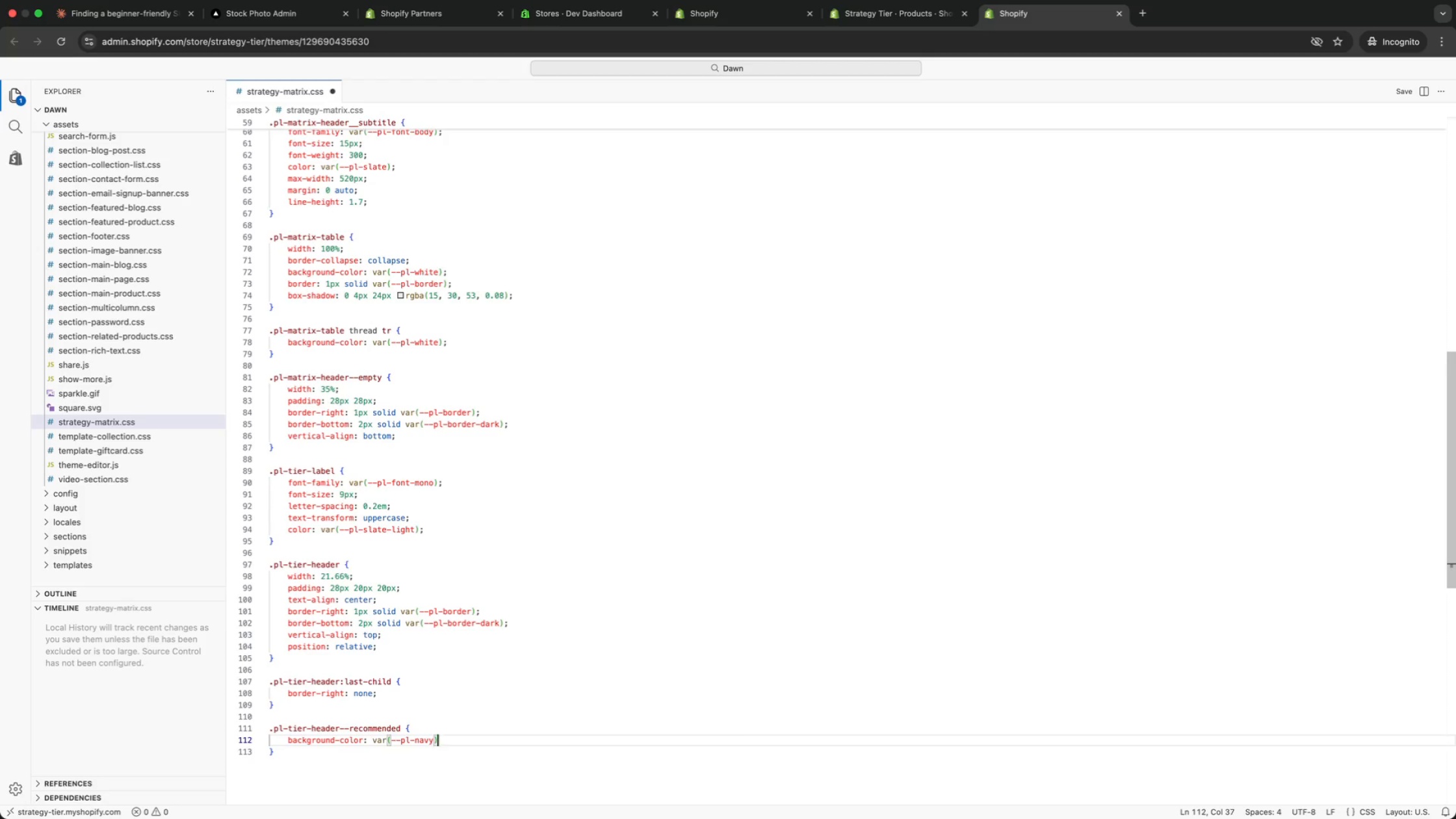 
key(ArrowRight)
 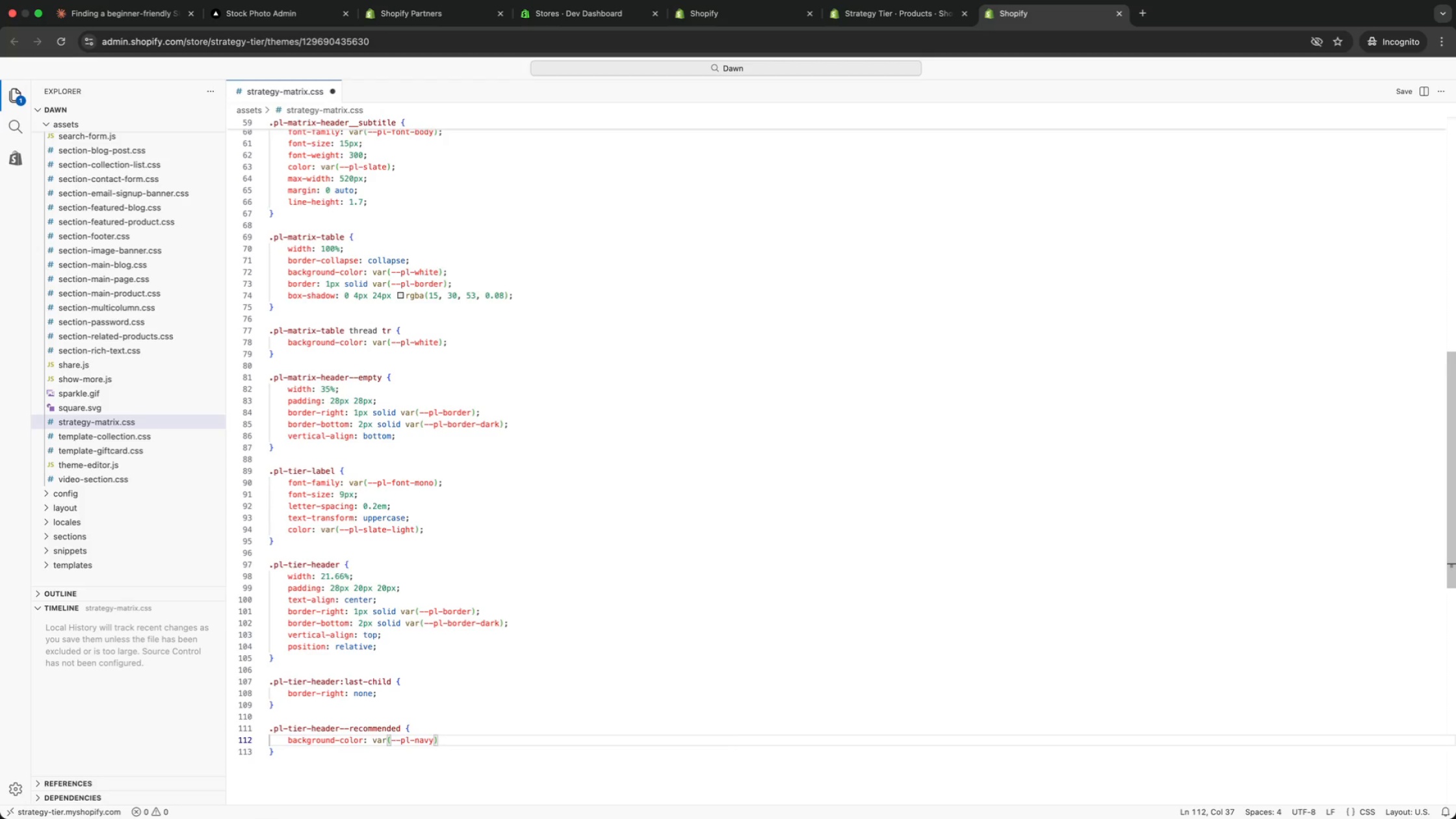 
key(Semicolon)
 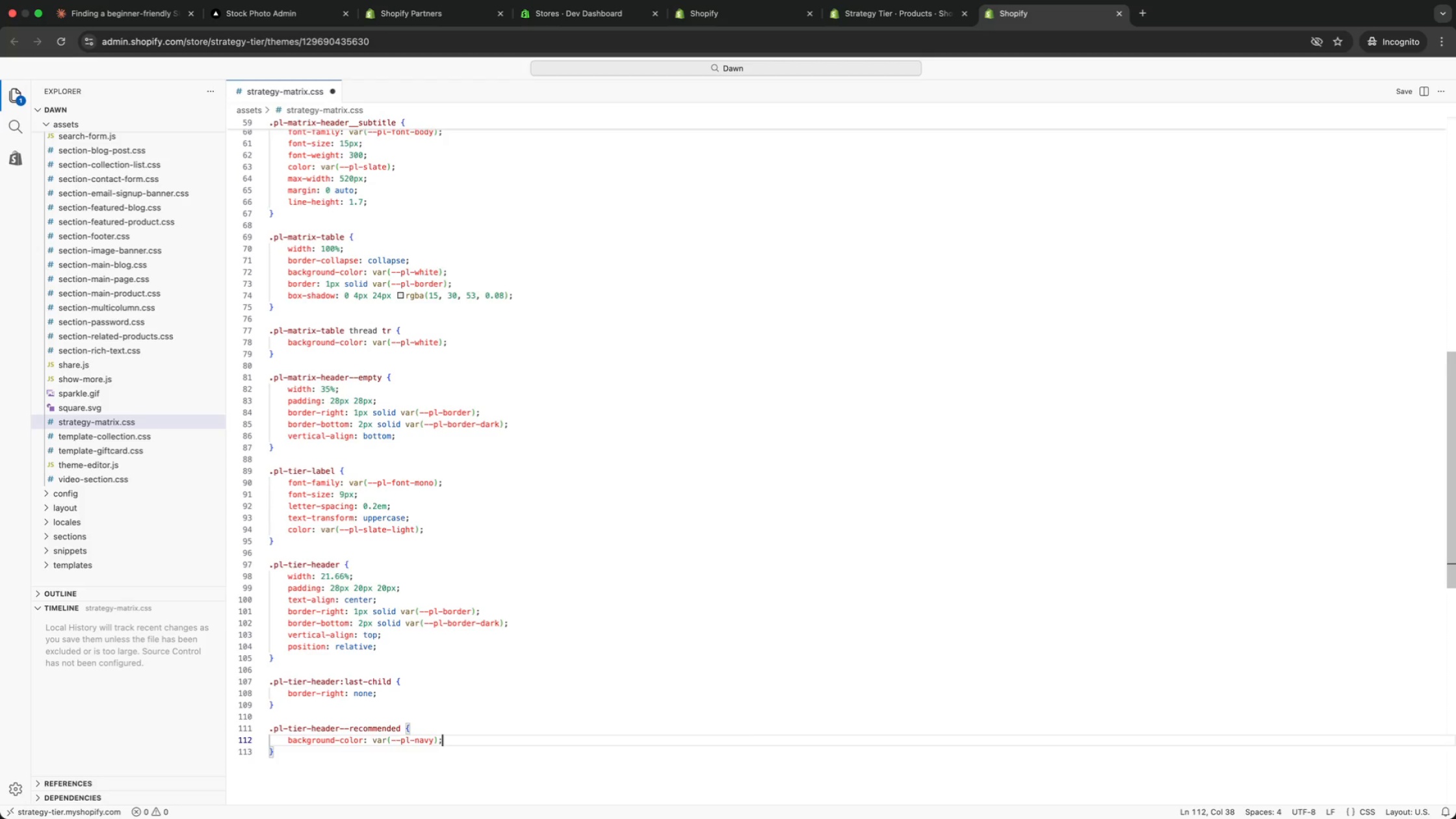 
key(ArrowDown)
 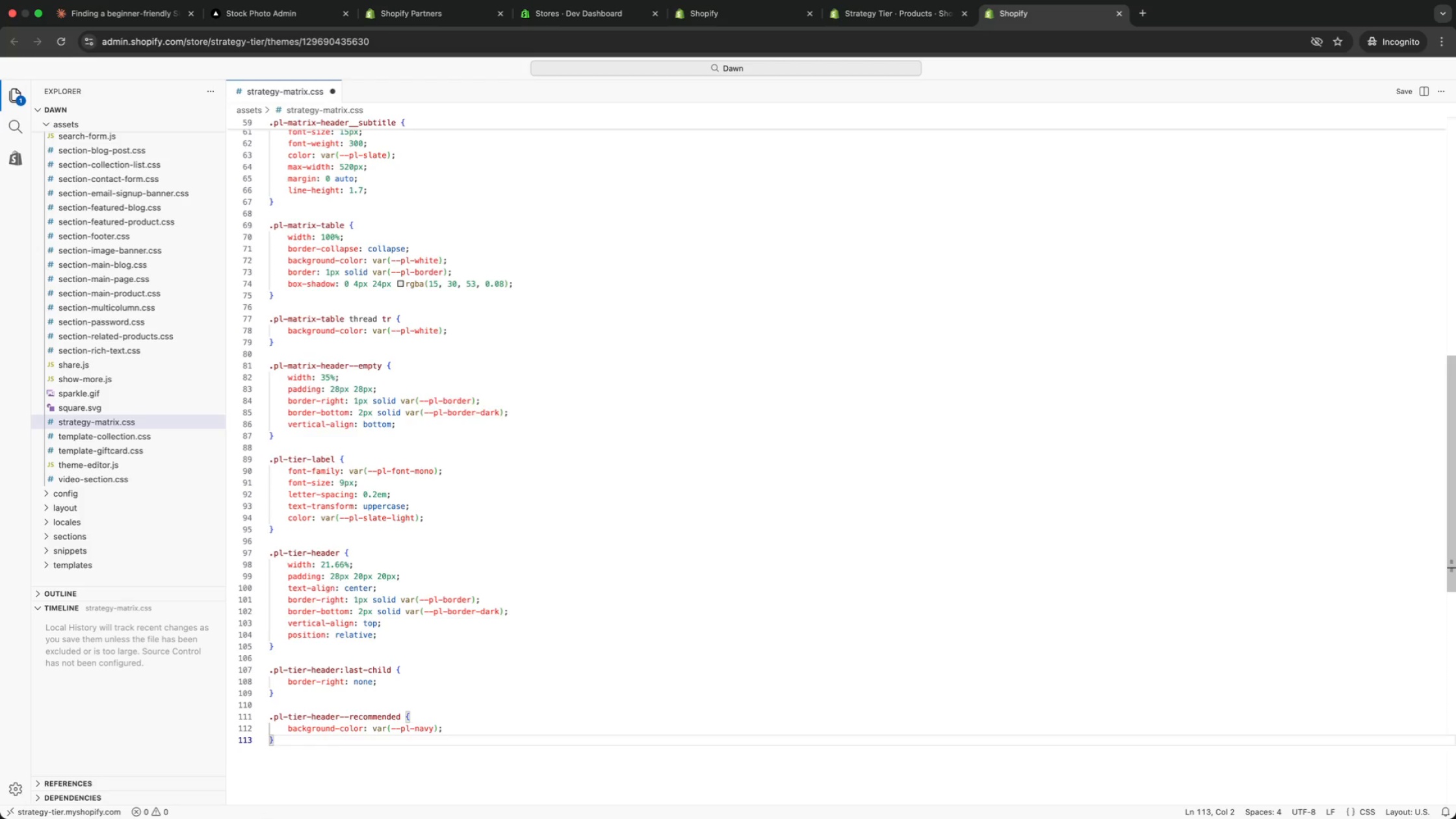 
key(Enter)
 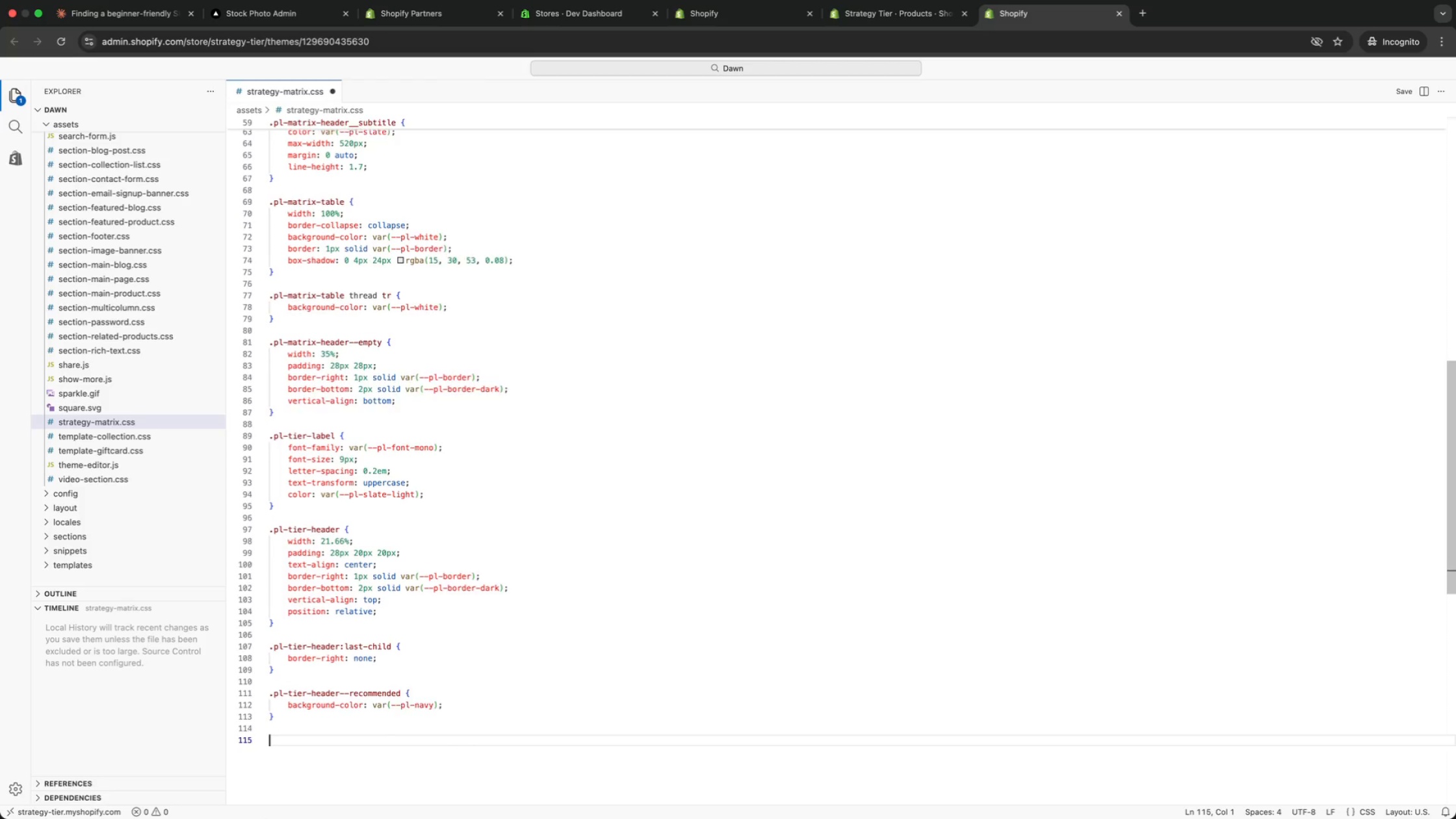 
key(Enter)
 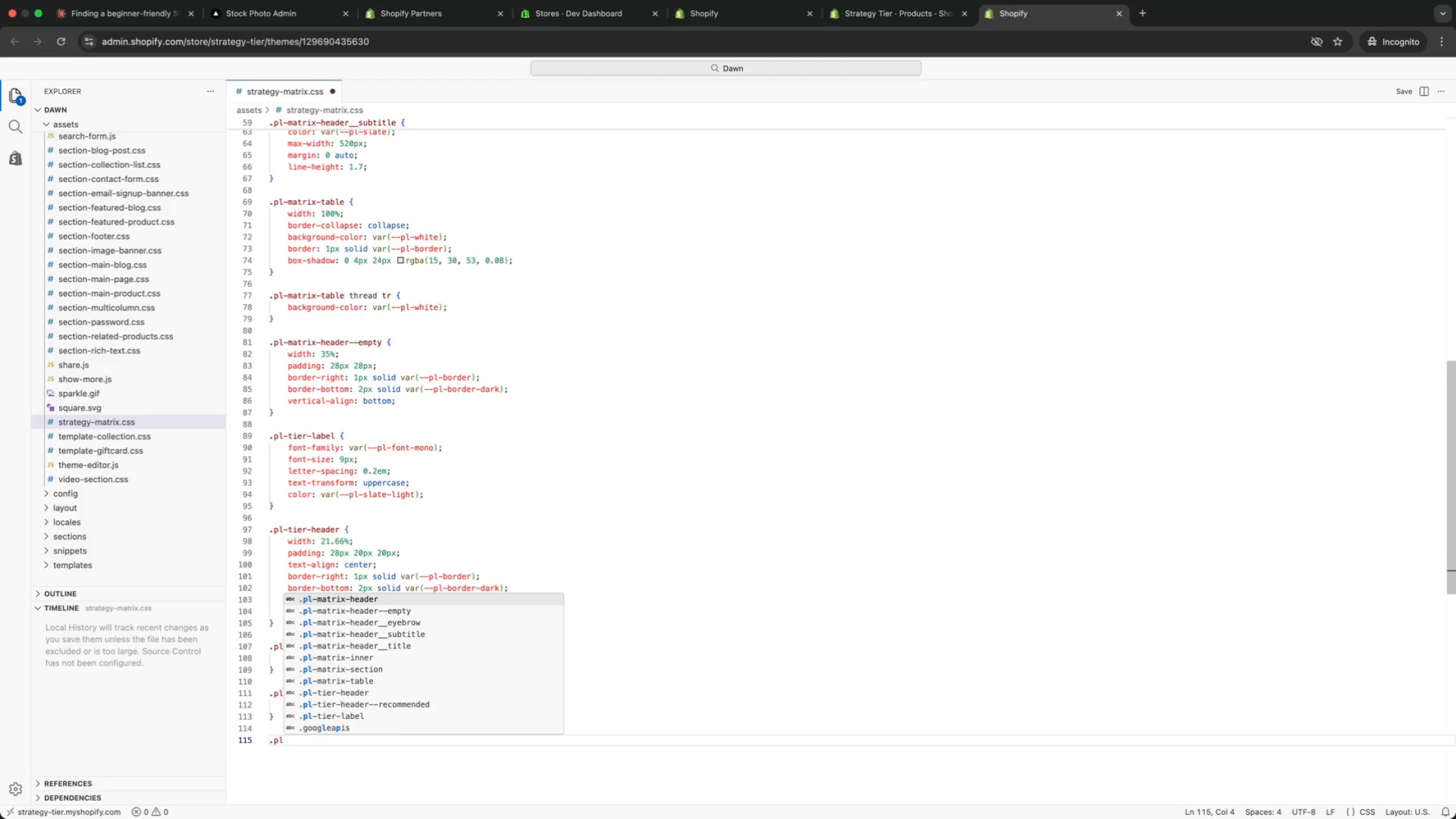 
type(.pl-recommended-badge {)
 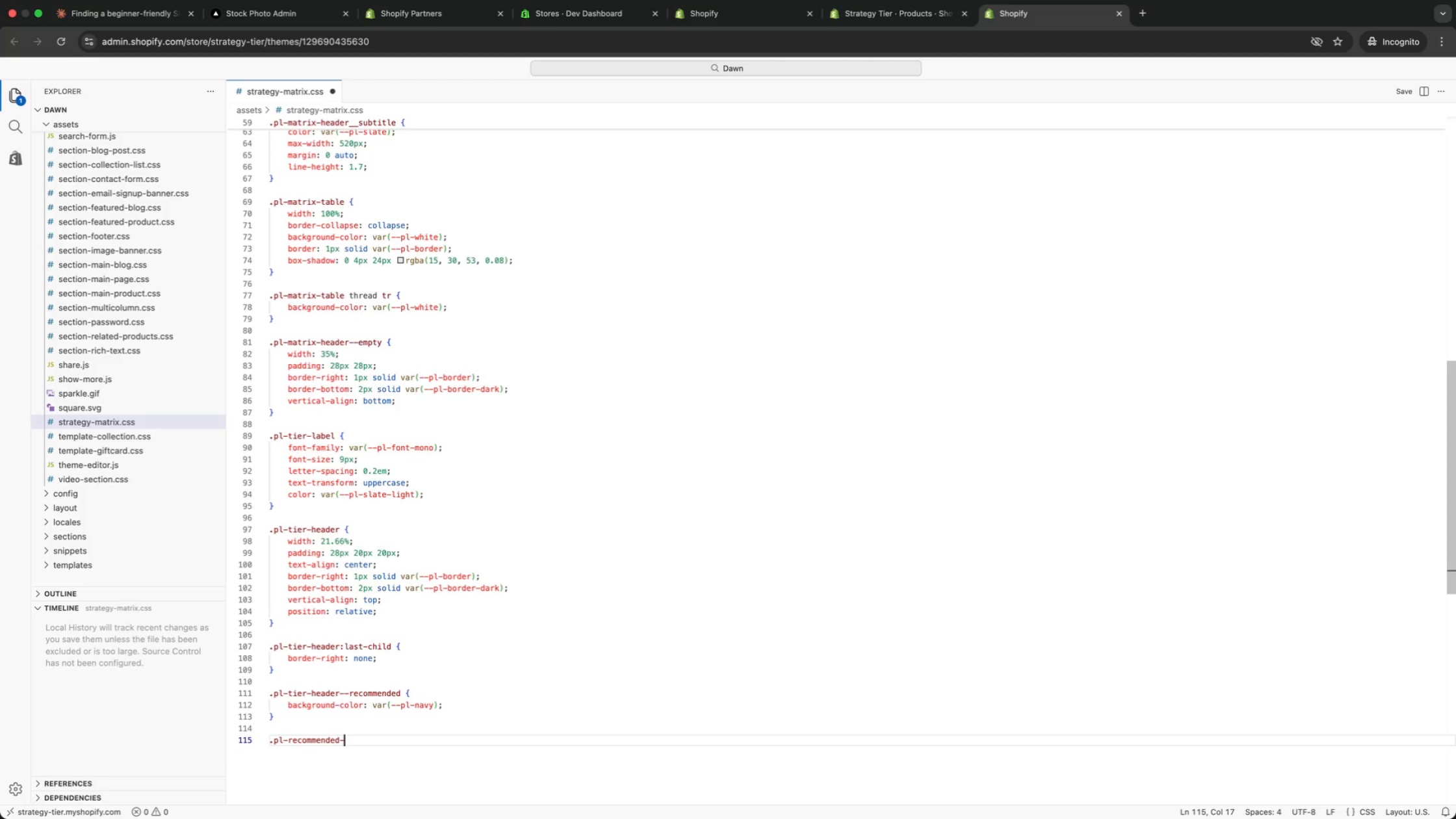 
key(Enter)
 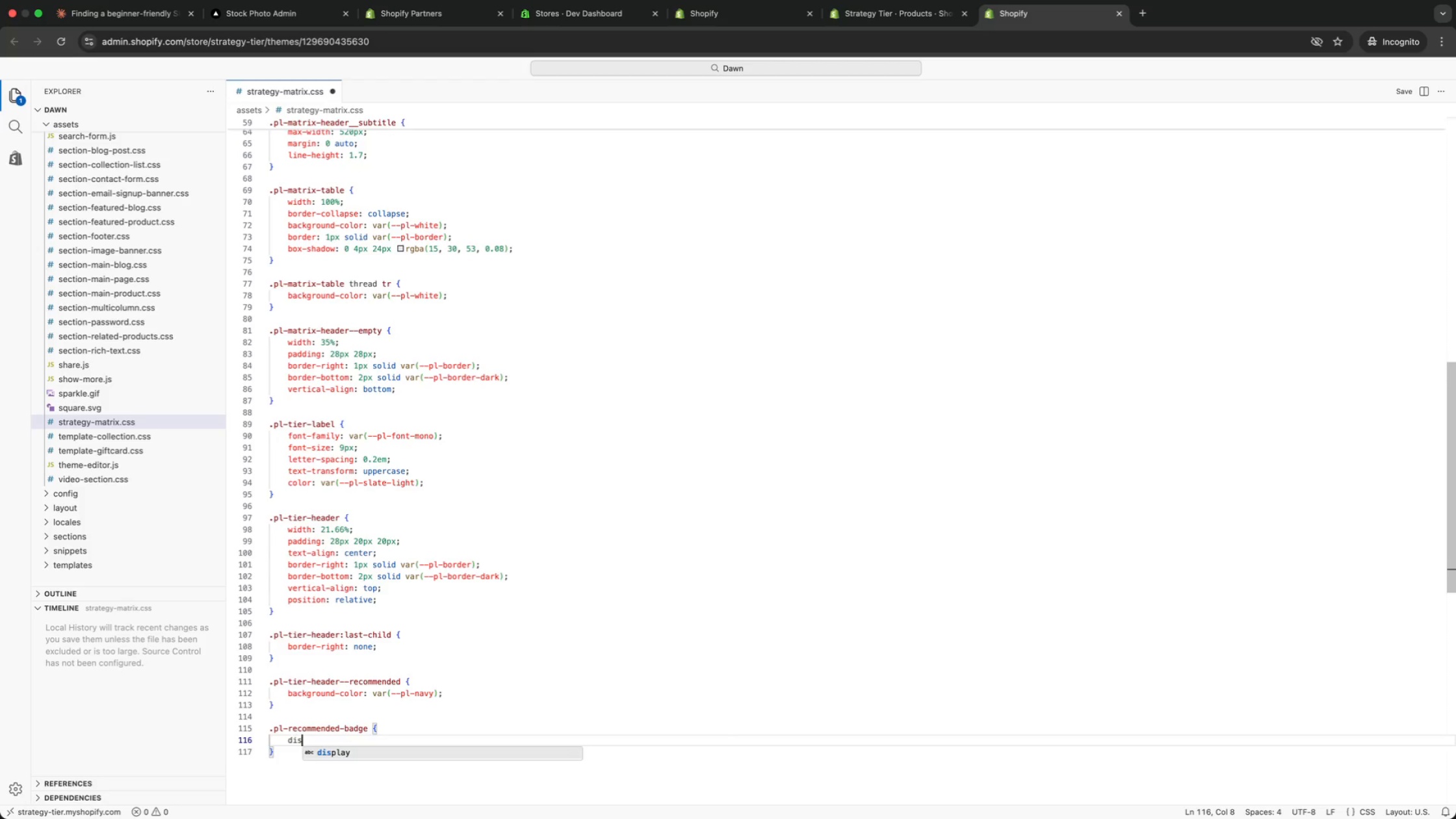 
type(dis)
 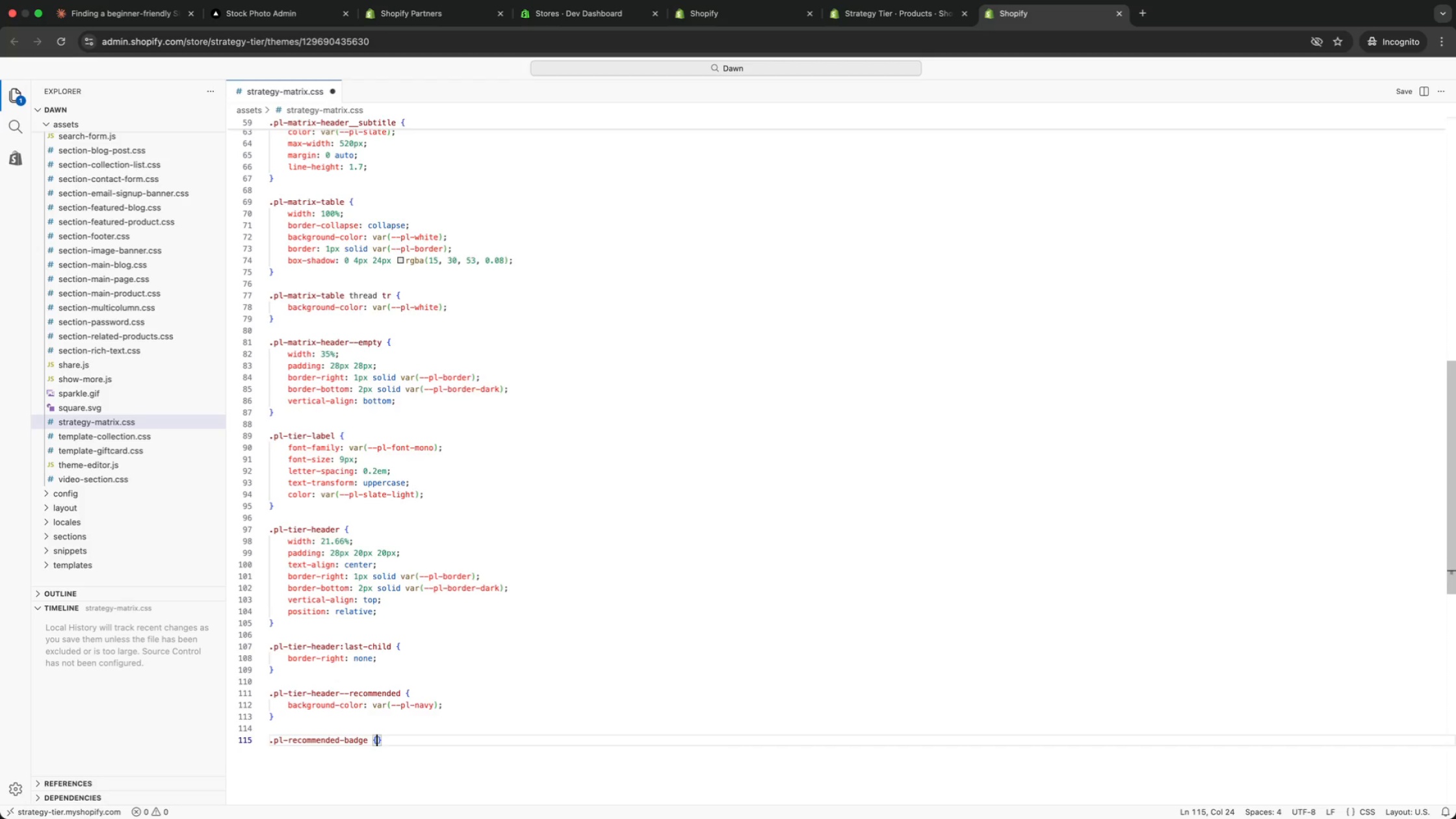 
key(Enter)
 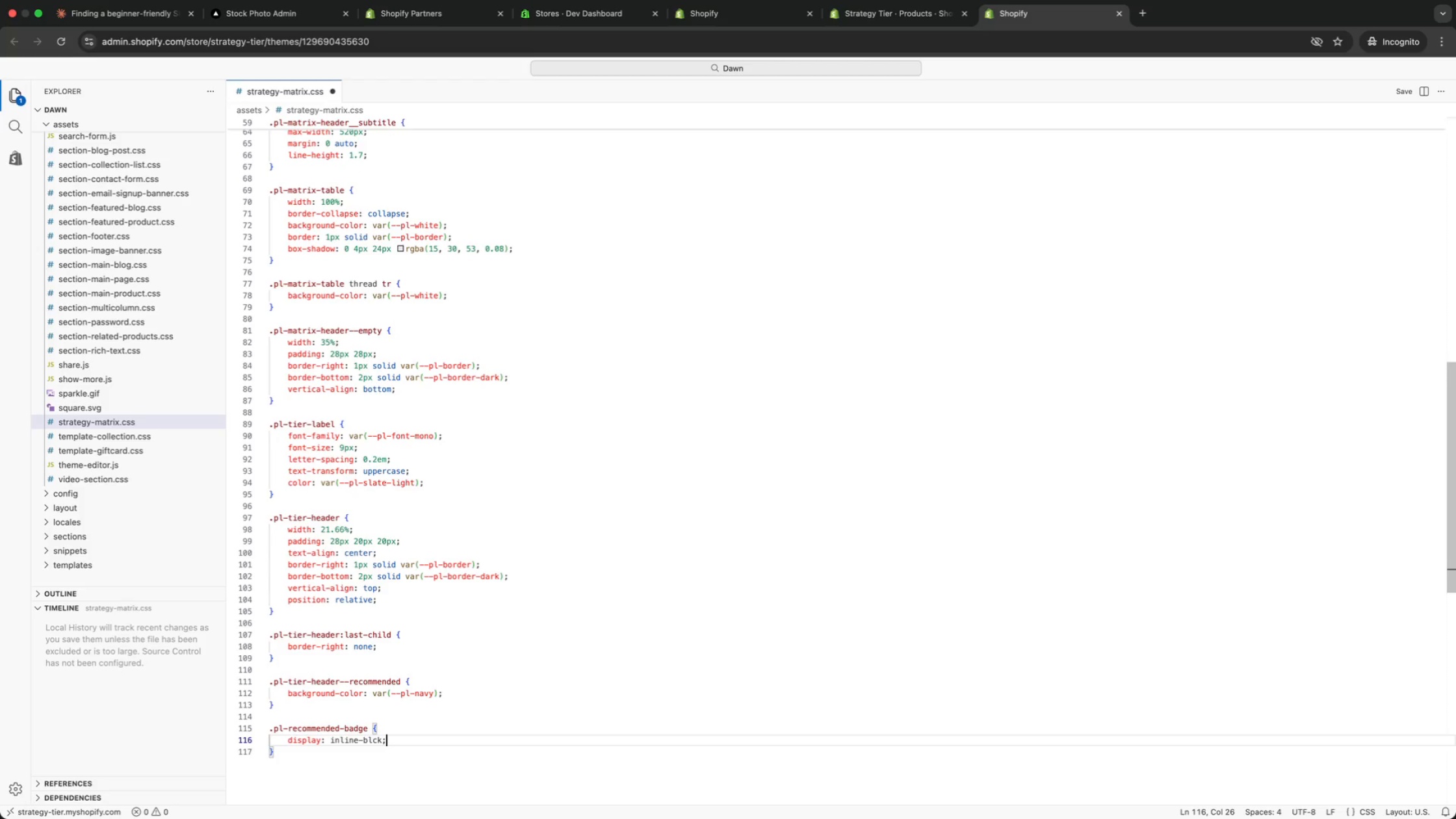 
type(: inline-blo)
key(Backspace)
type(ck;)
key(Backspace)
key(Backspace)
key(Backspace)
type(ock;)
 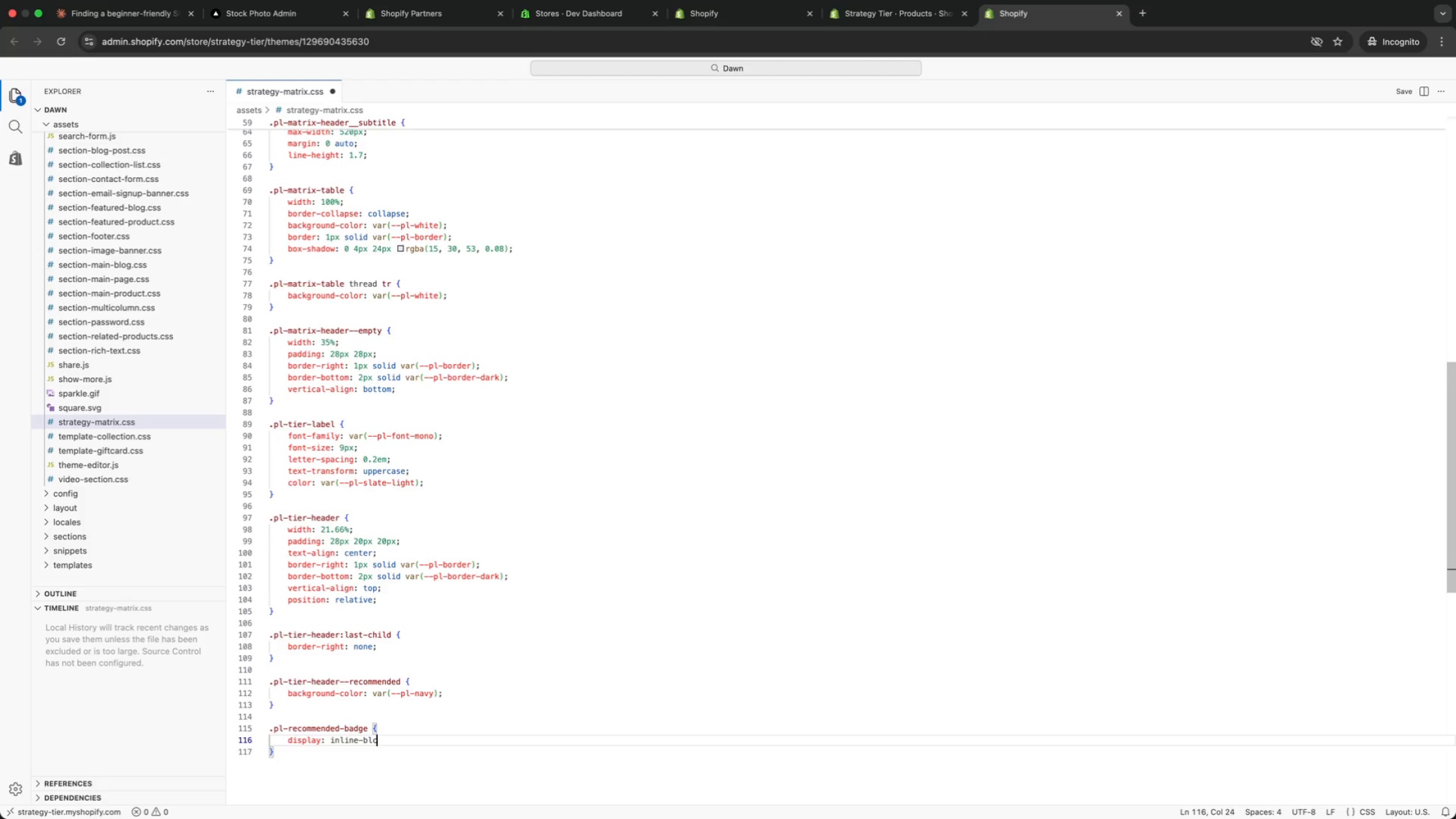 
key(Enter)
 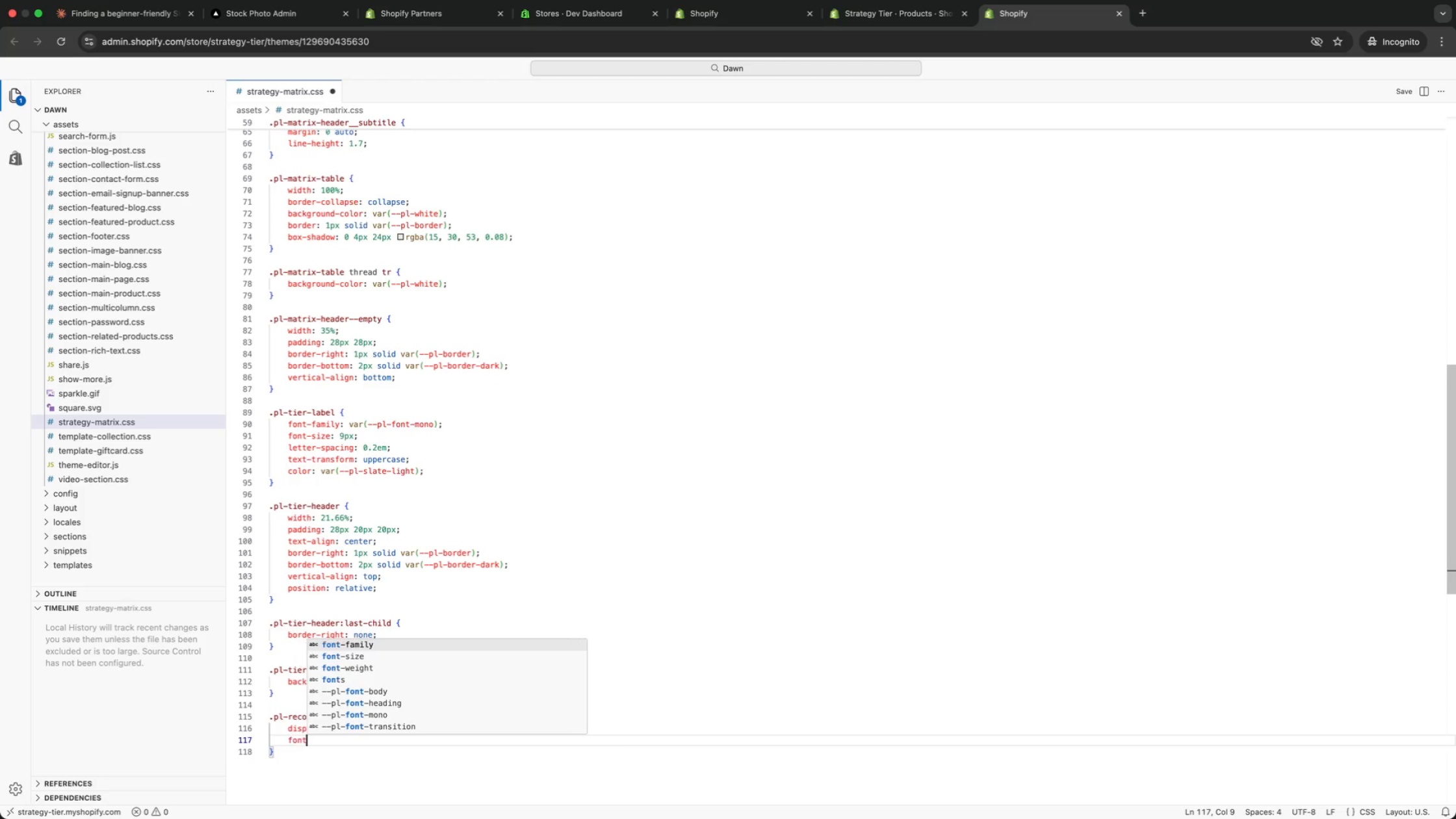 
type(font)
 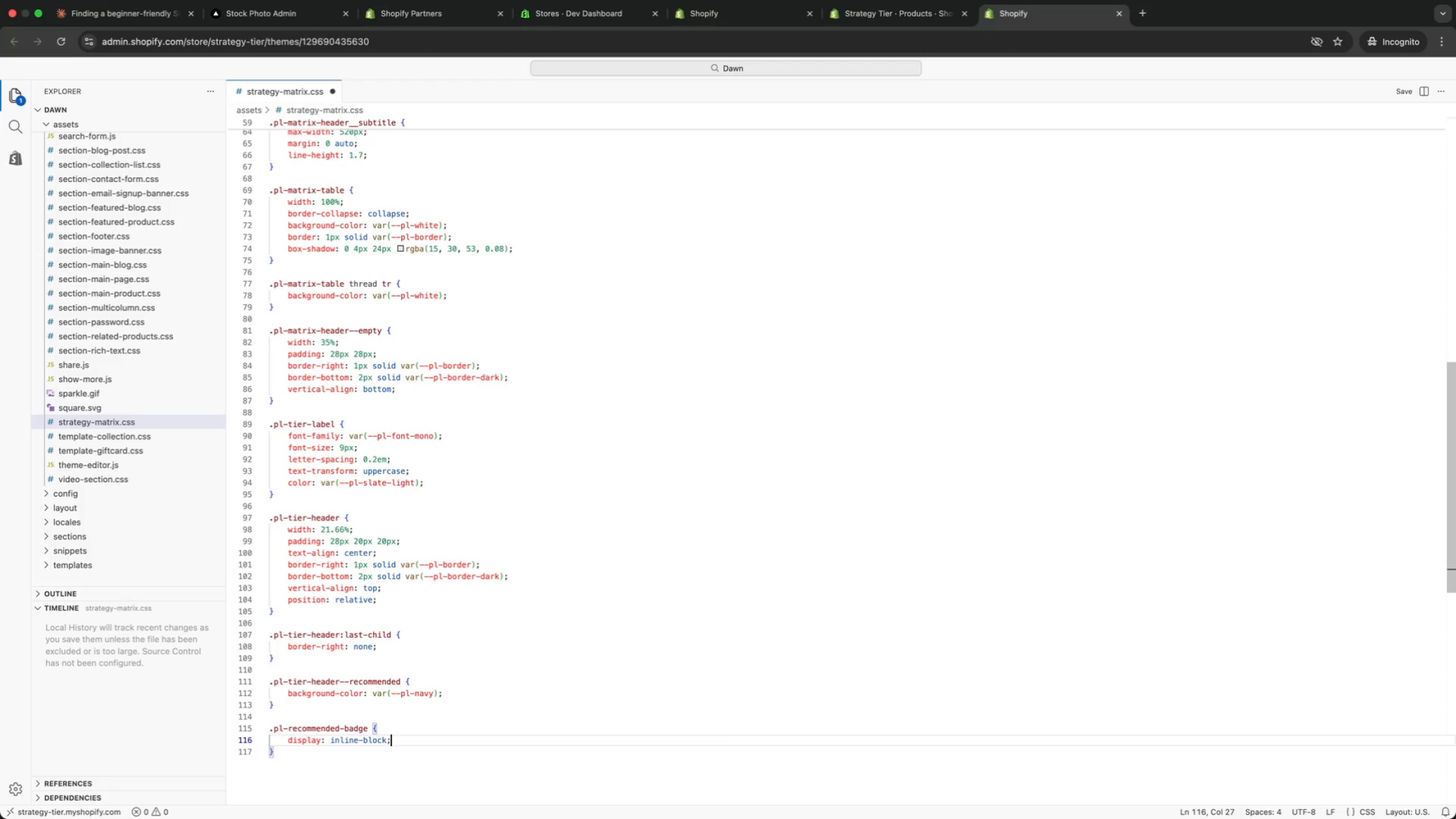 
key(Enter)
 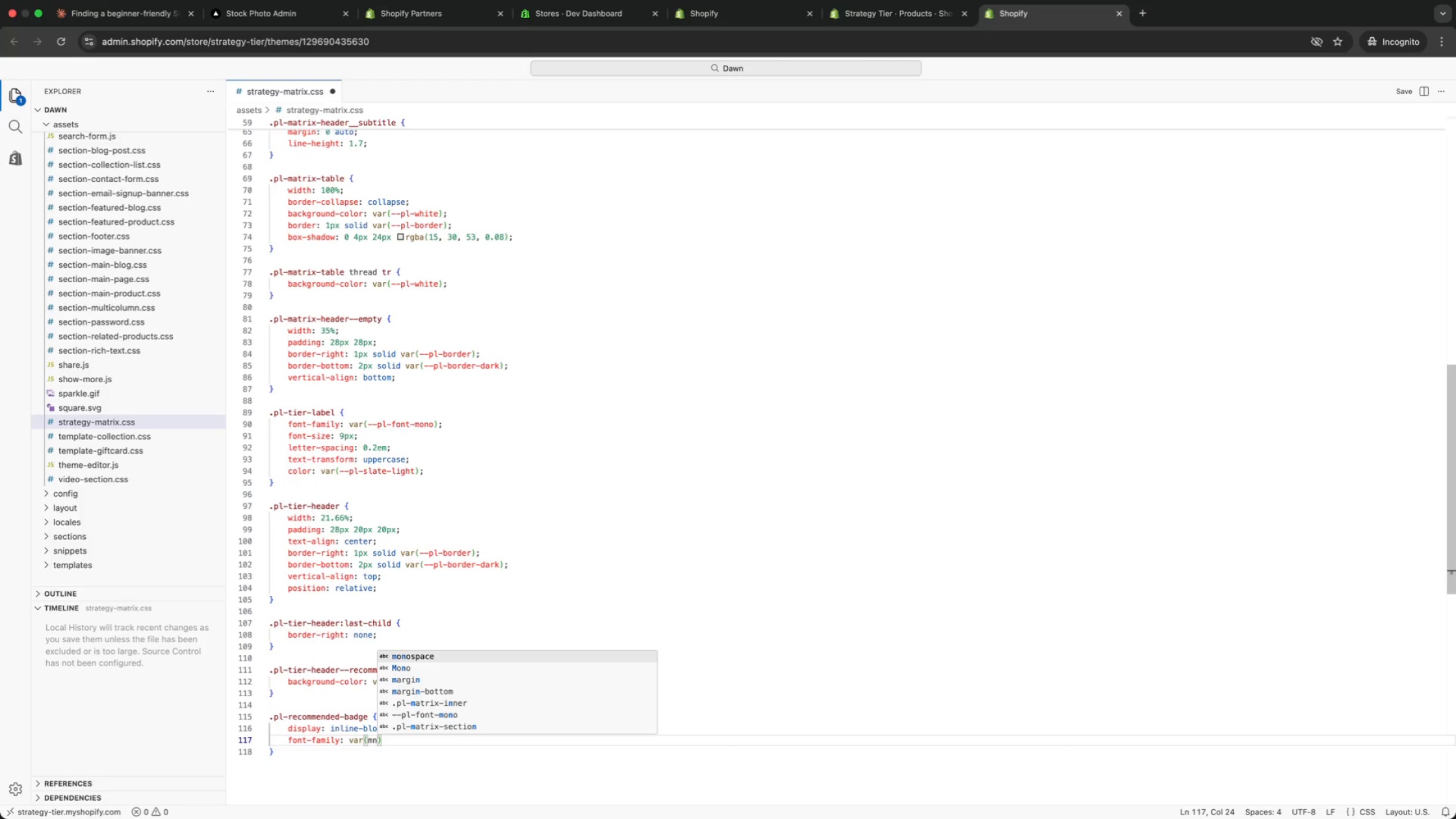 
type(: var(mn)
key(Backspace)
type(ono)
 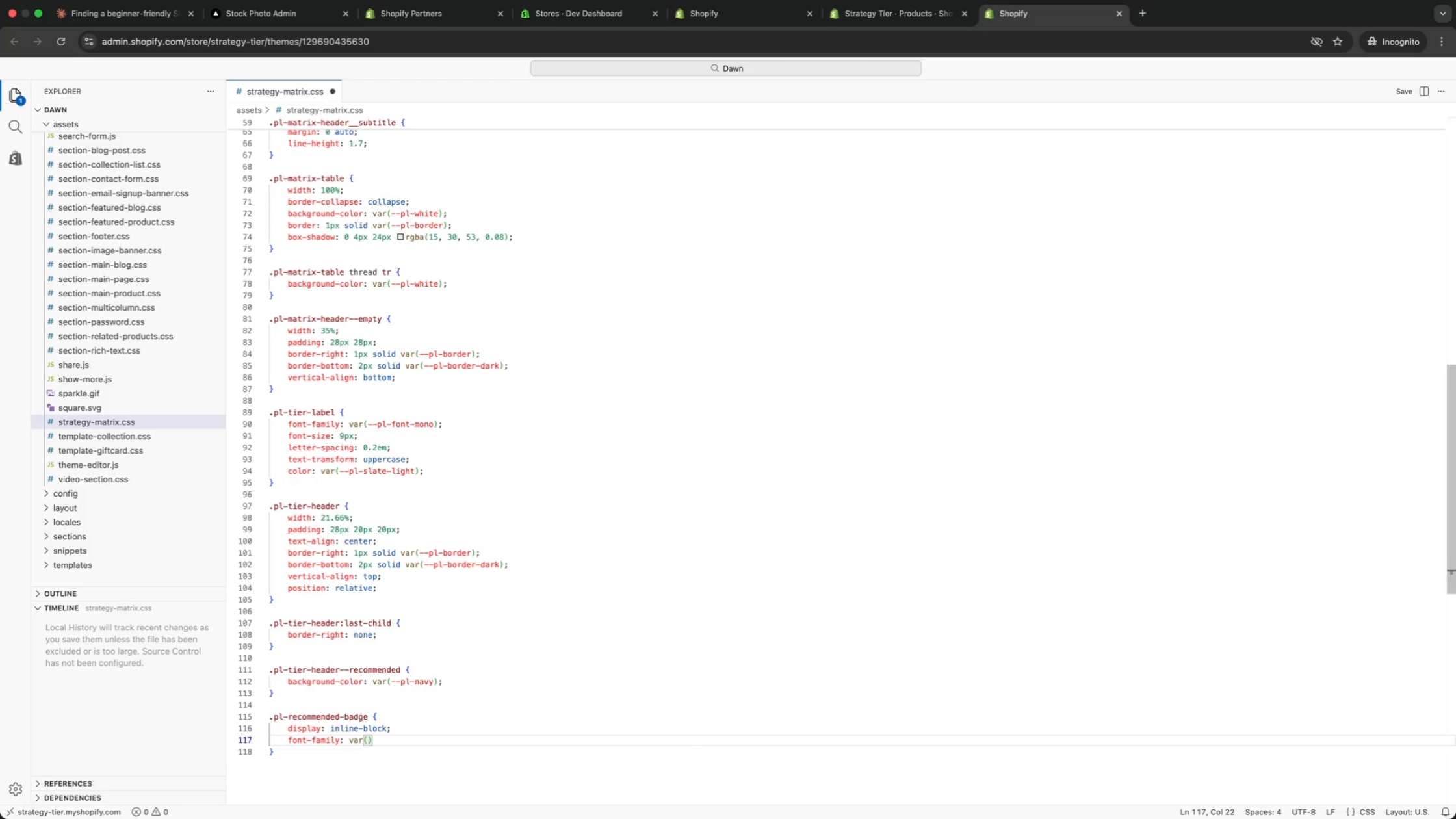 
 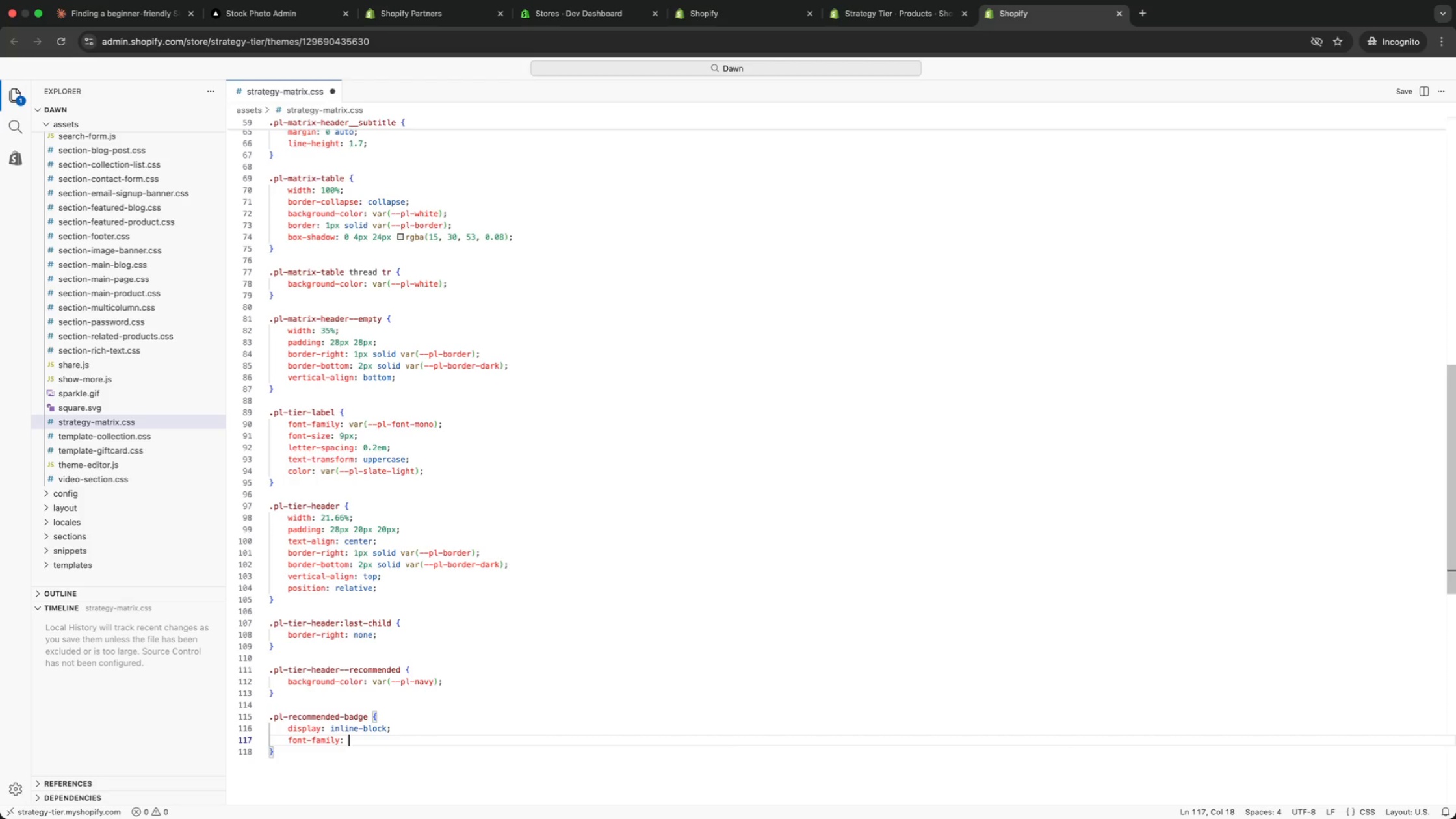 
key(ArrowDown)
 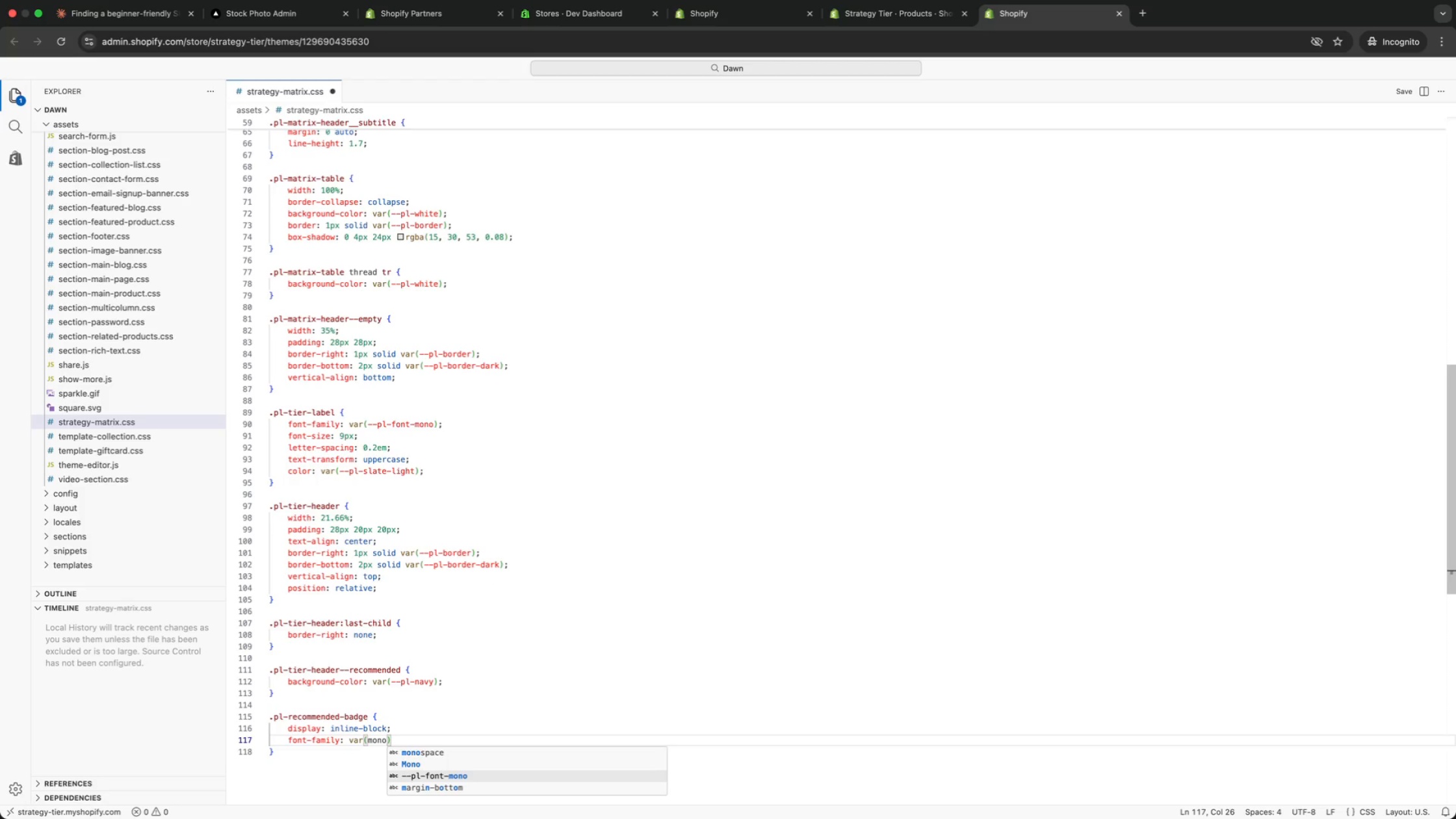 
key(ArrowDown)
 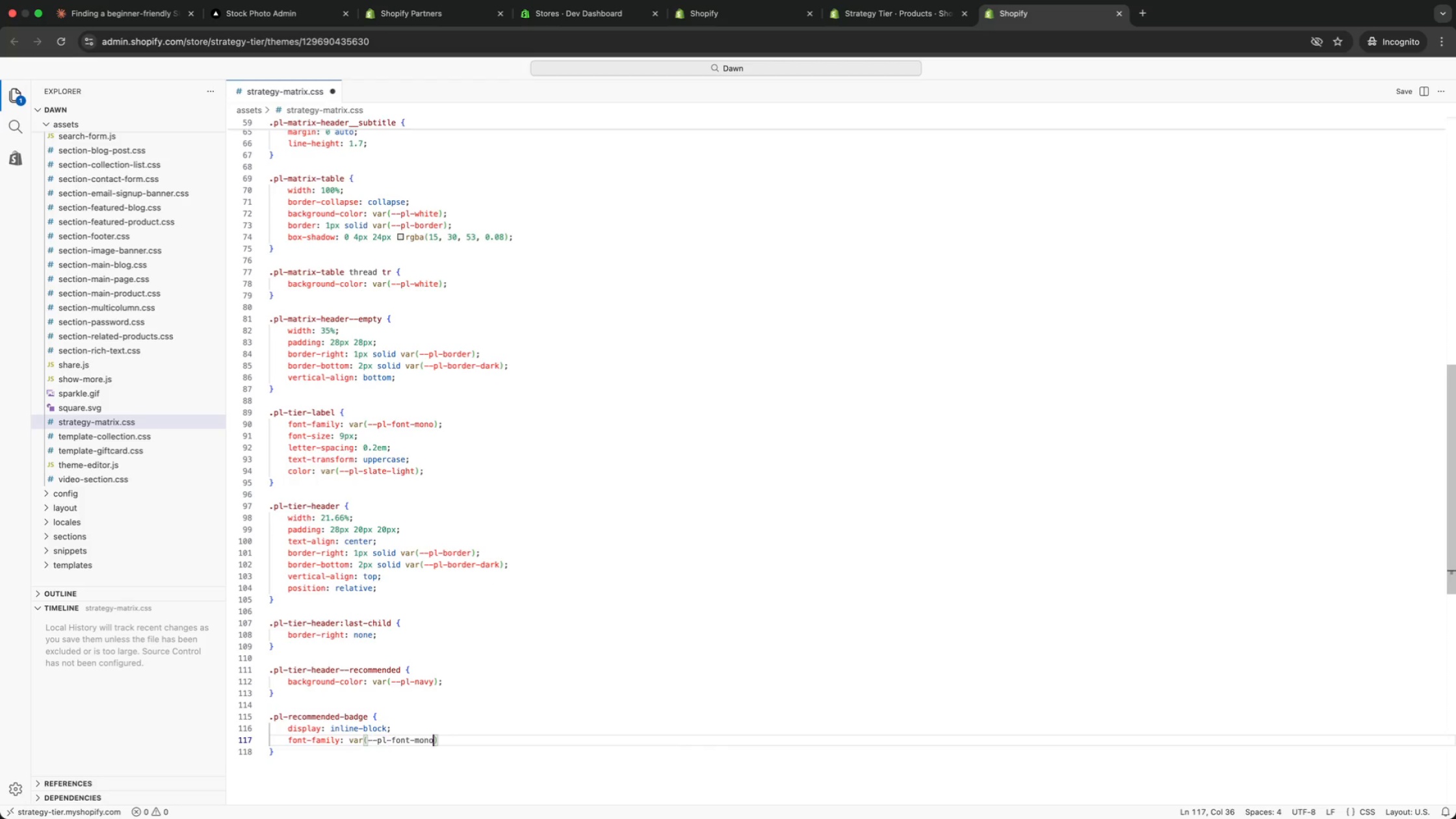 
key(Enter)
 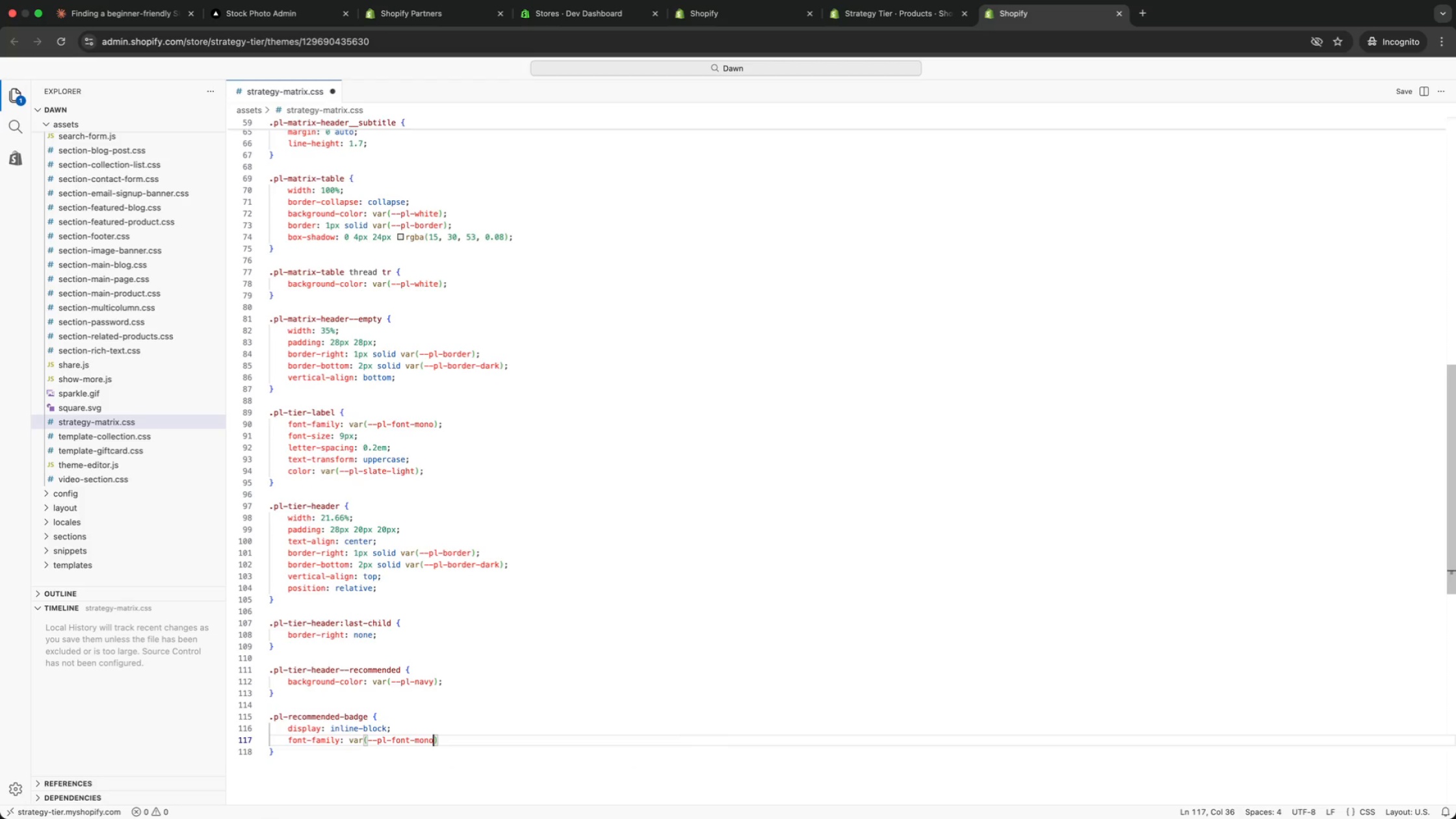 
key(ArrowRight)
 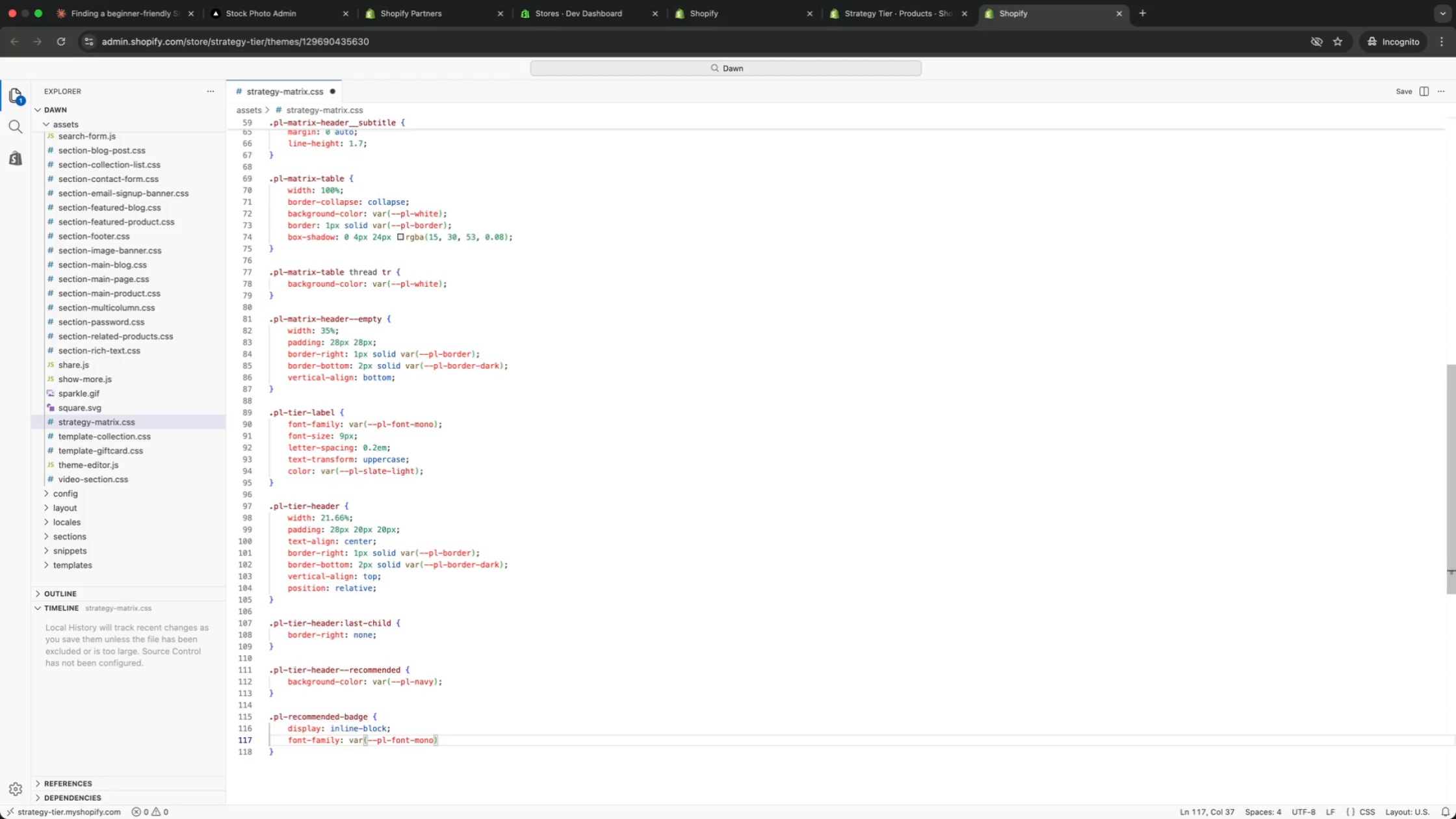 
key(Semicolon)
 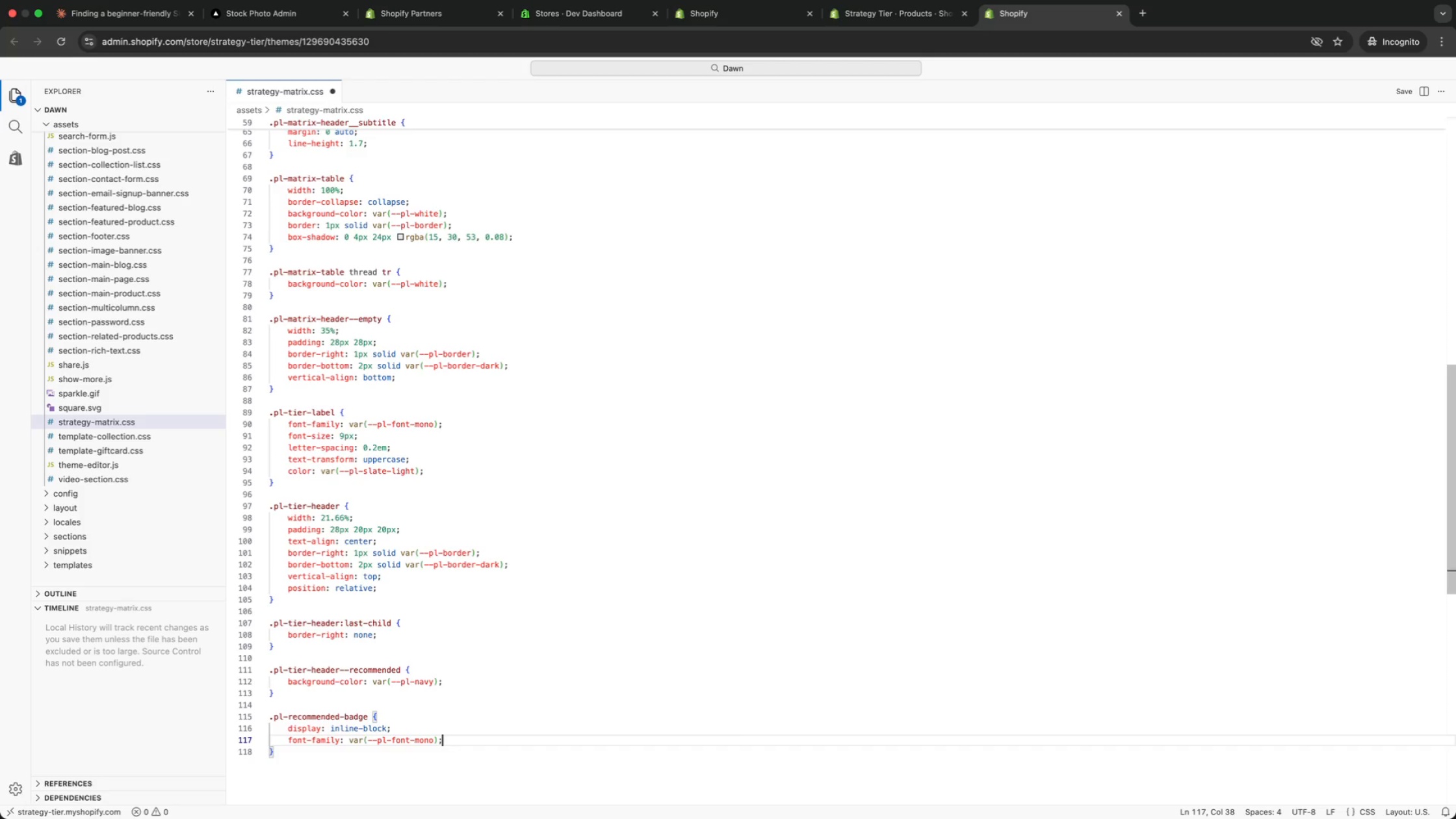 
key(Enter)
 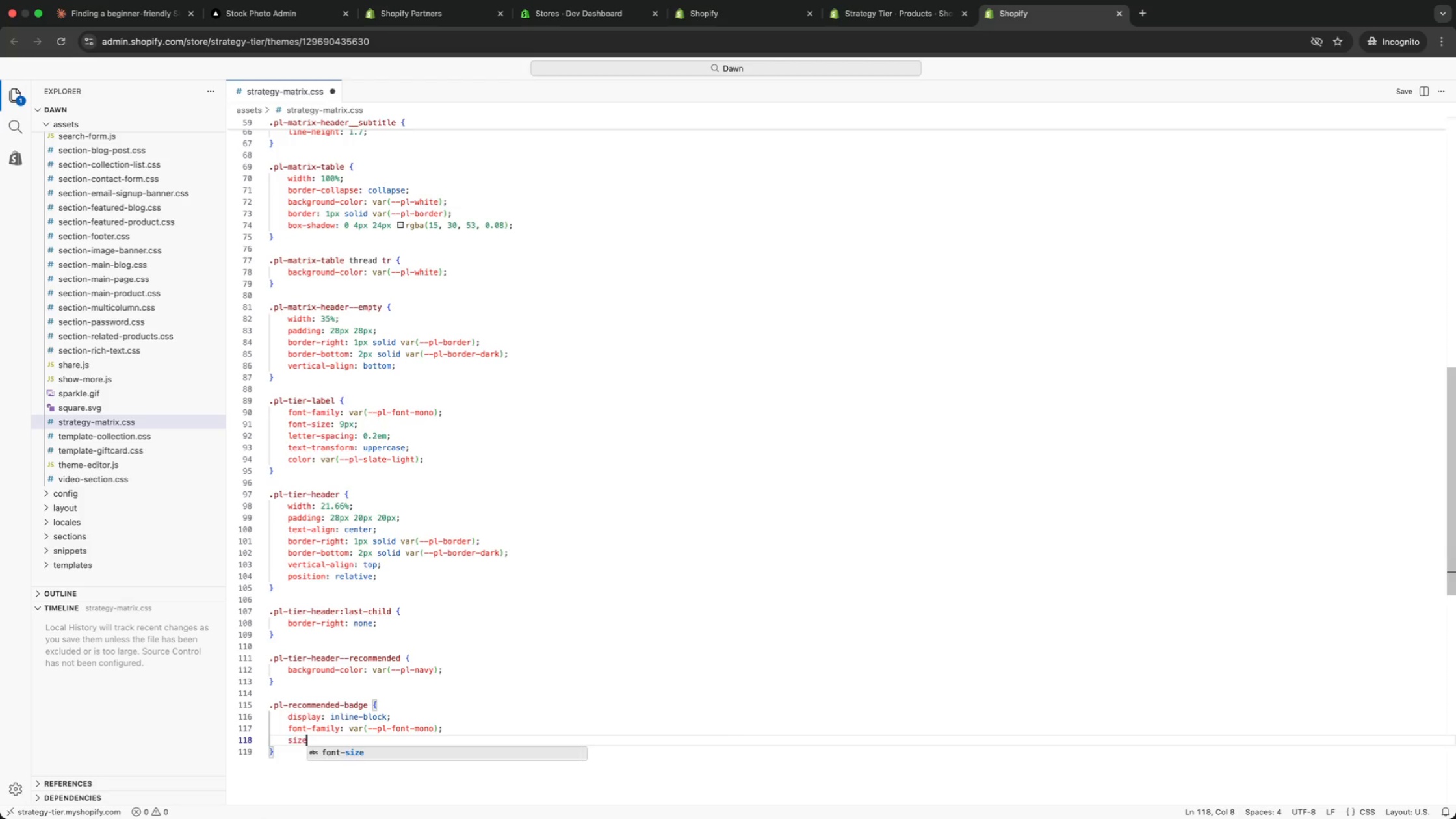 
type(size)
 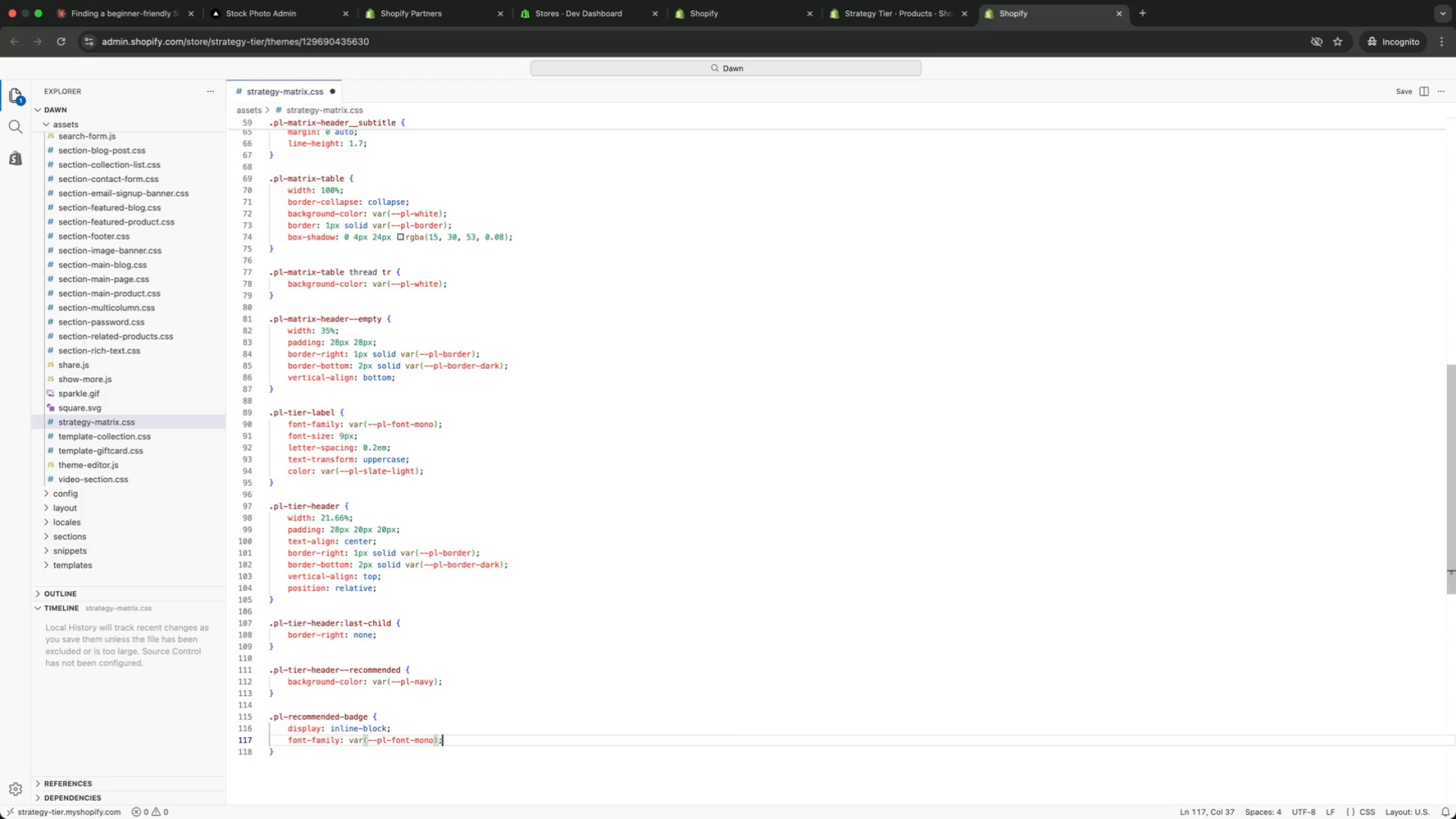 
key(Enter)
 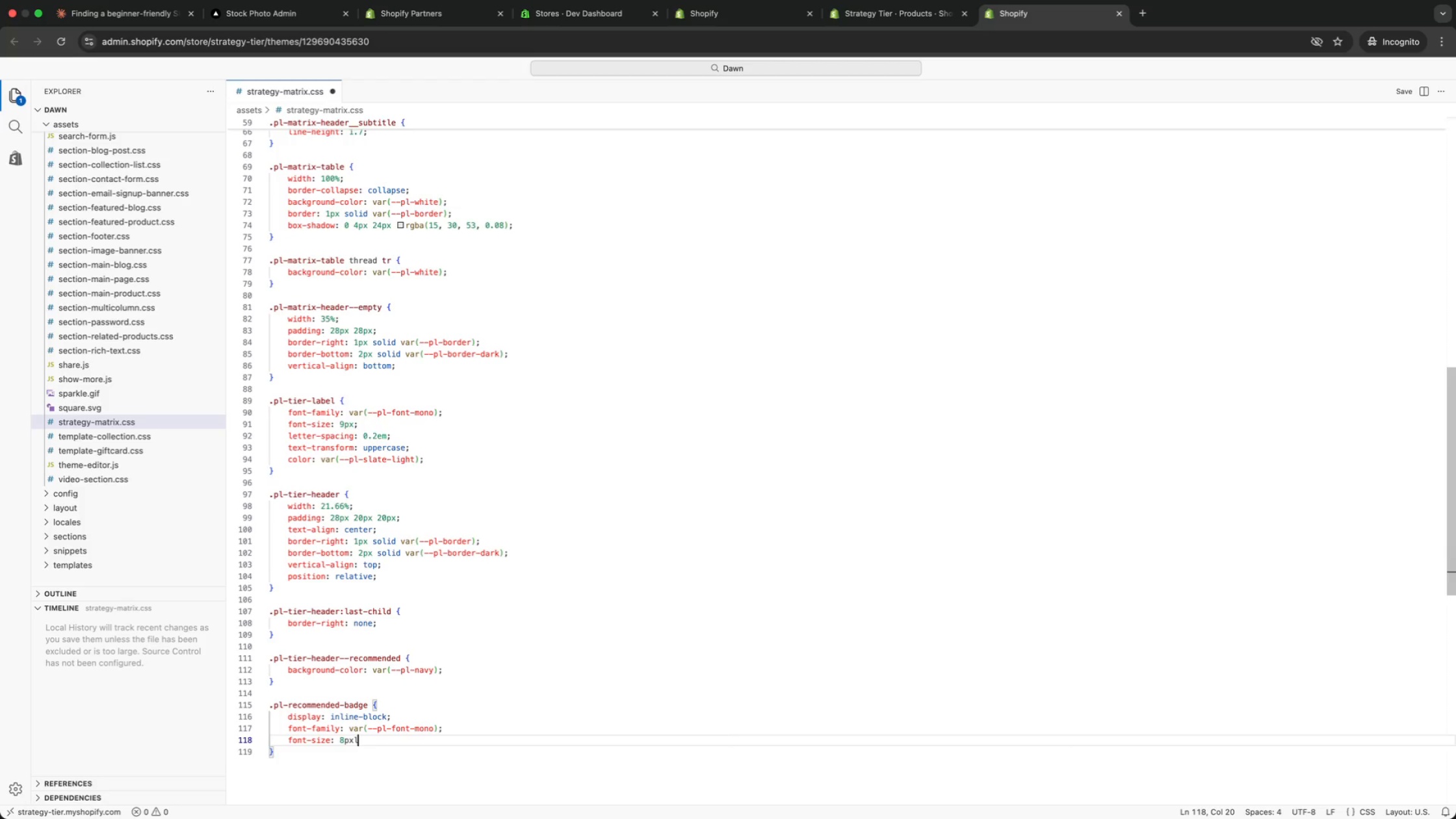 
type(: 8pxl)
key(Backspace)
type(;)
 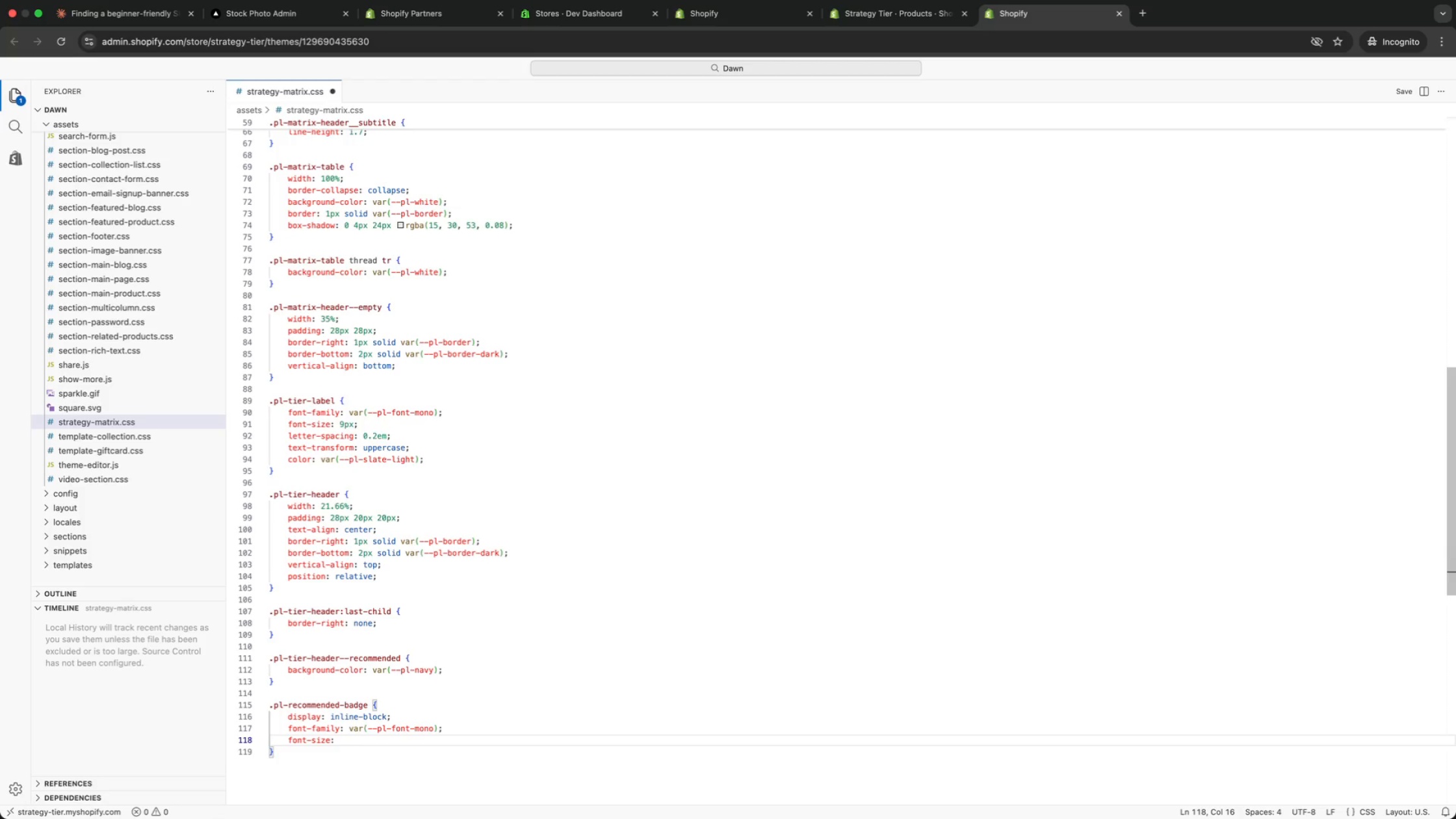 
key(Enter)
 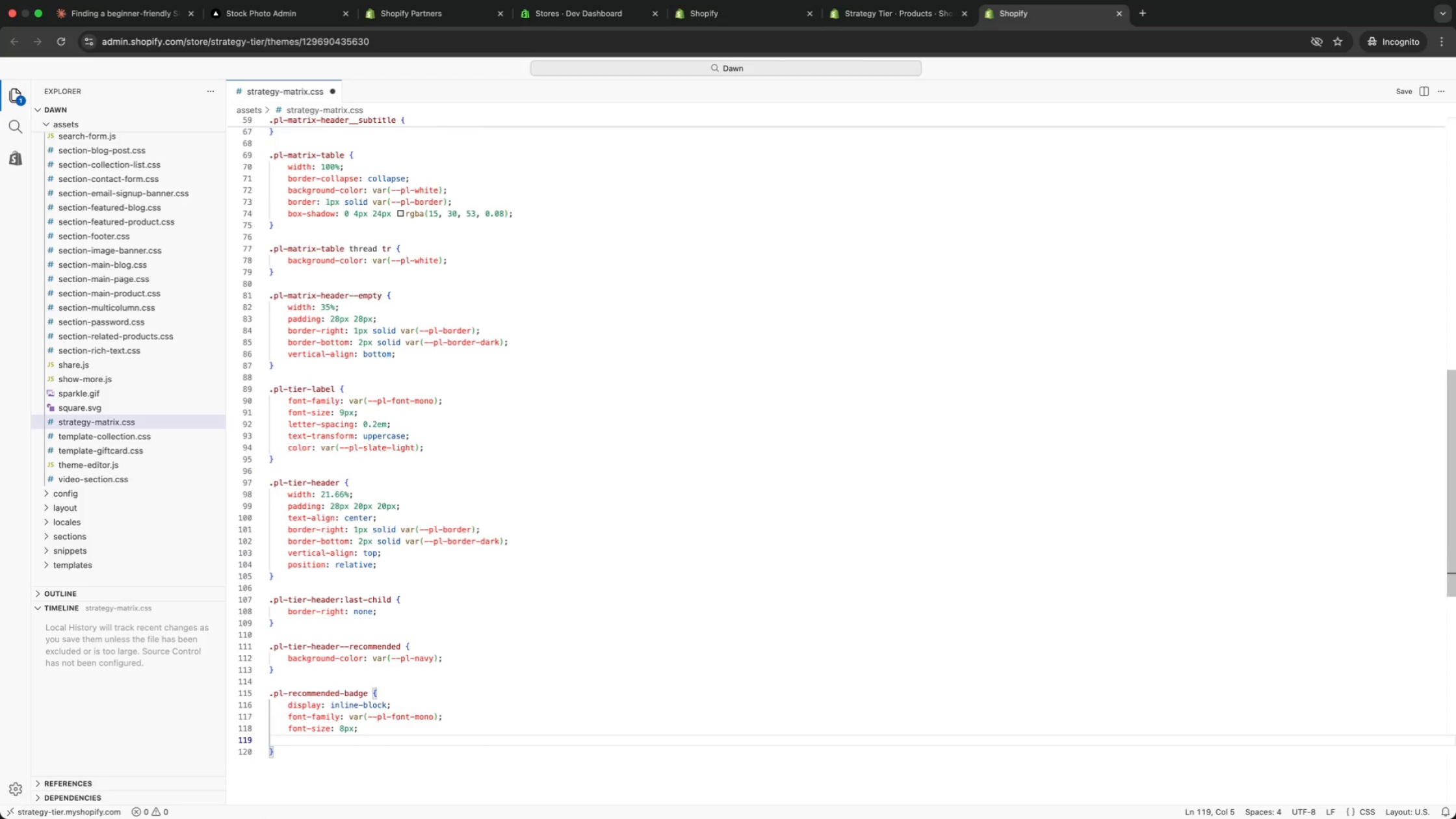 
type(lett)
 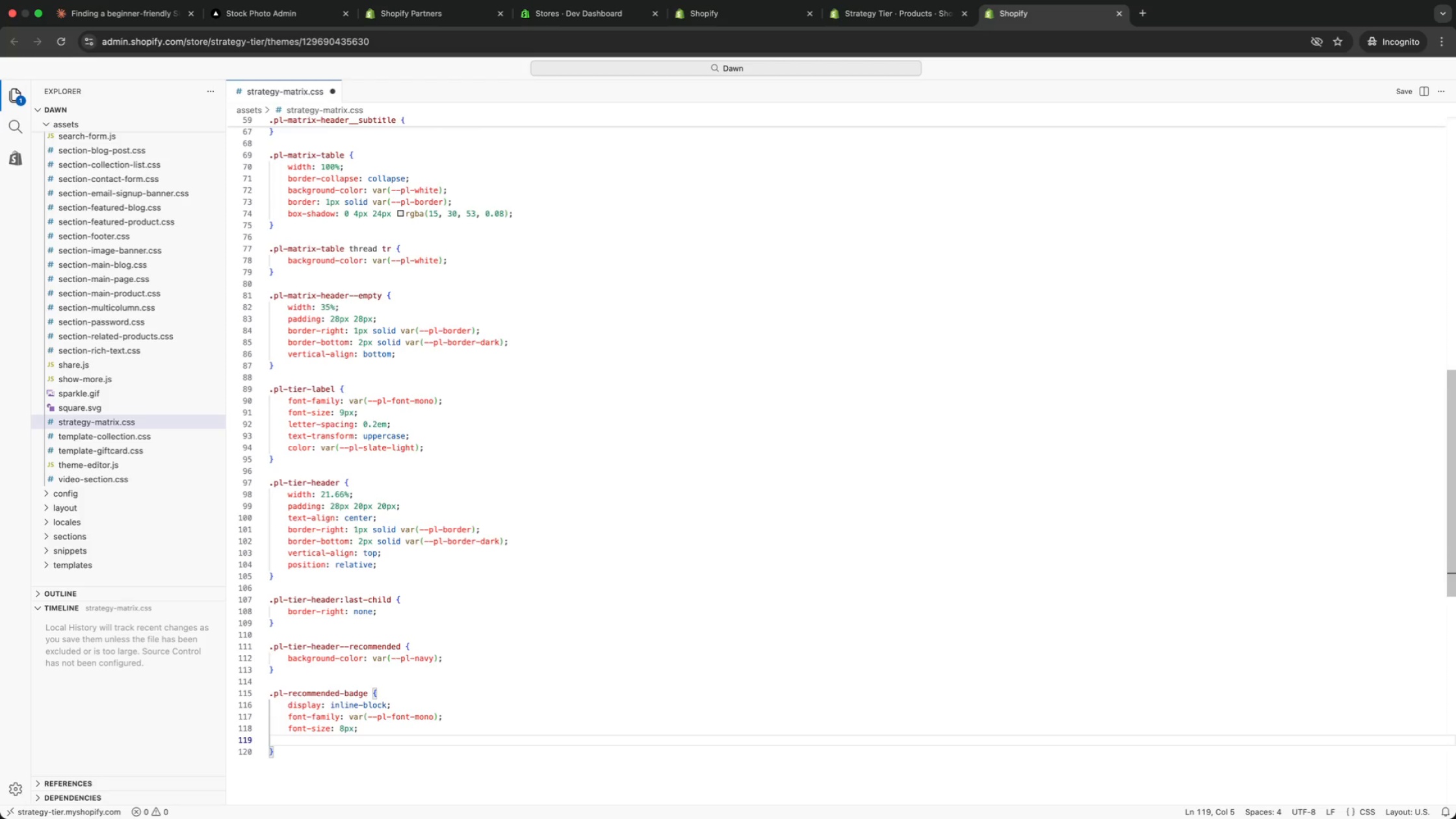 
key(Enter)
 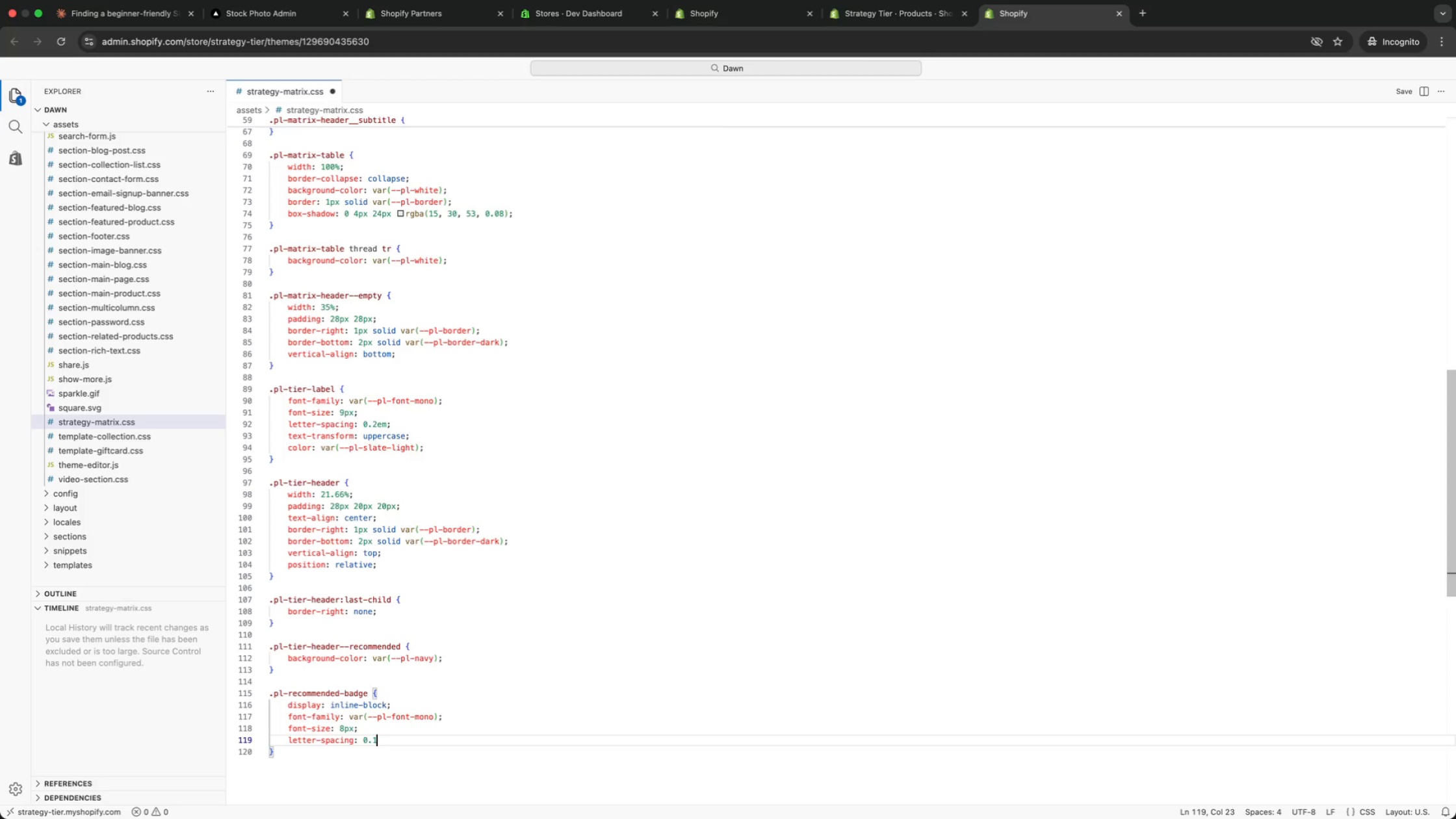 
type(: 0.18em;)
 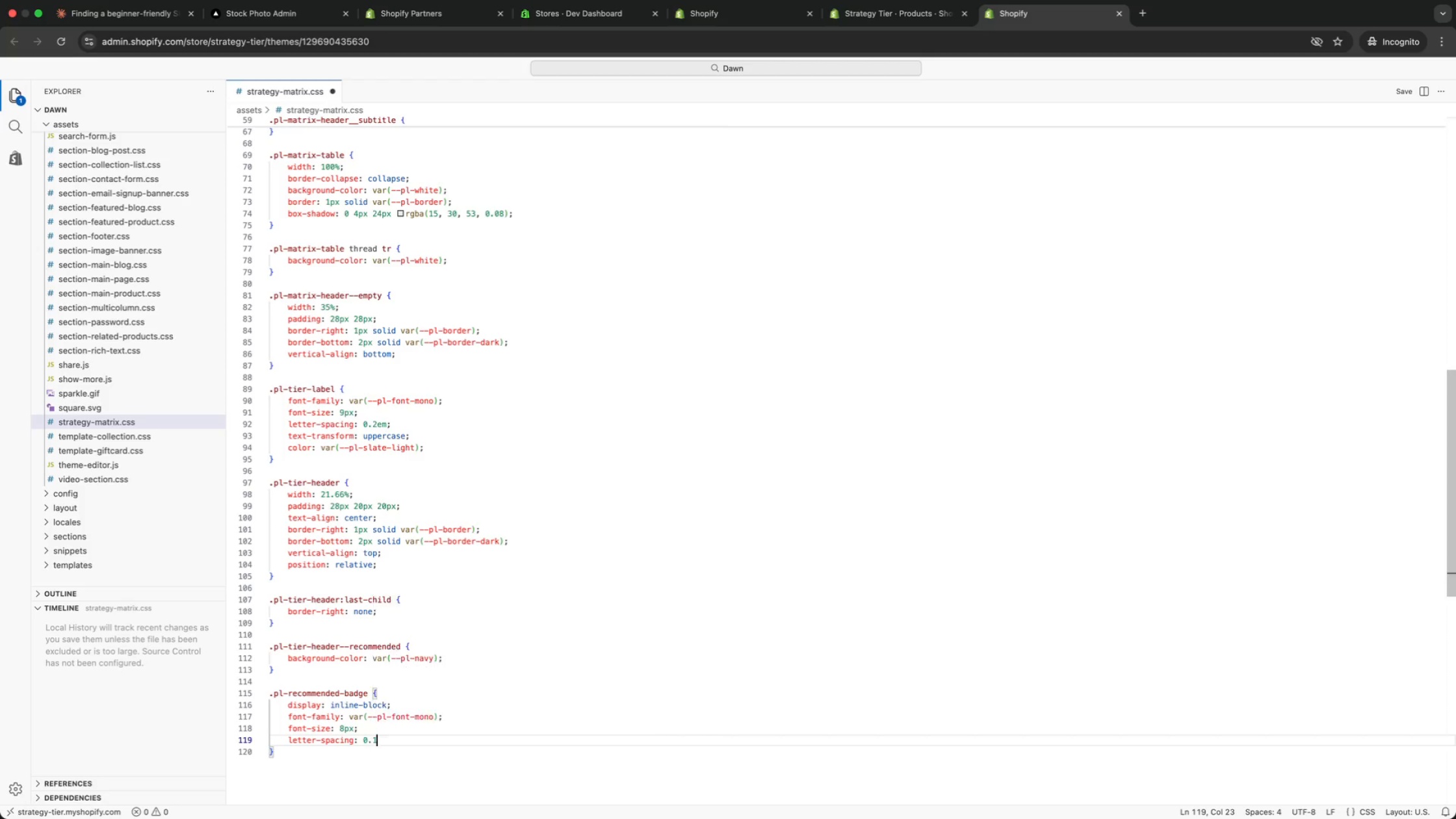 
key(Enter)
 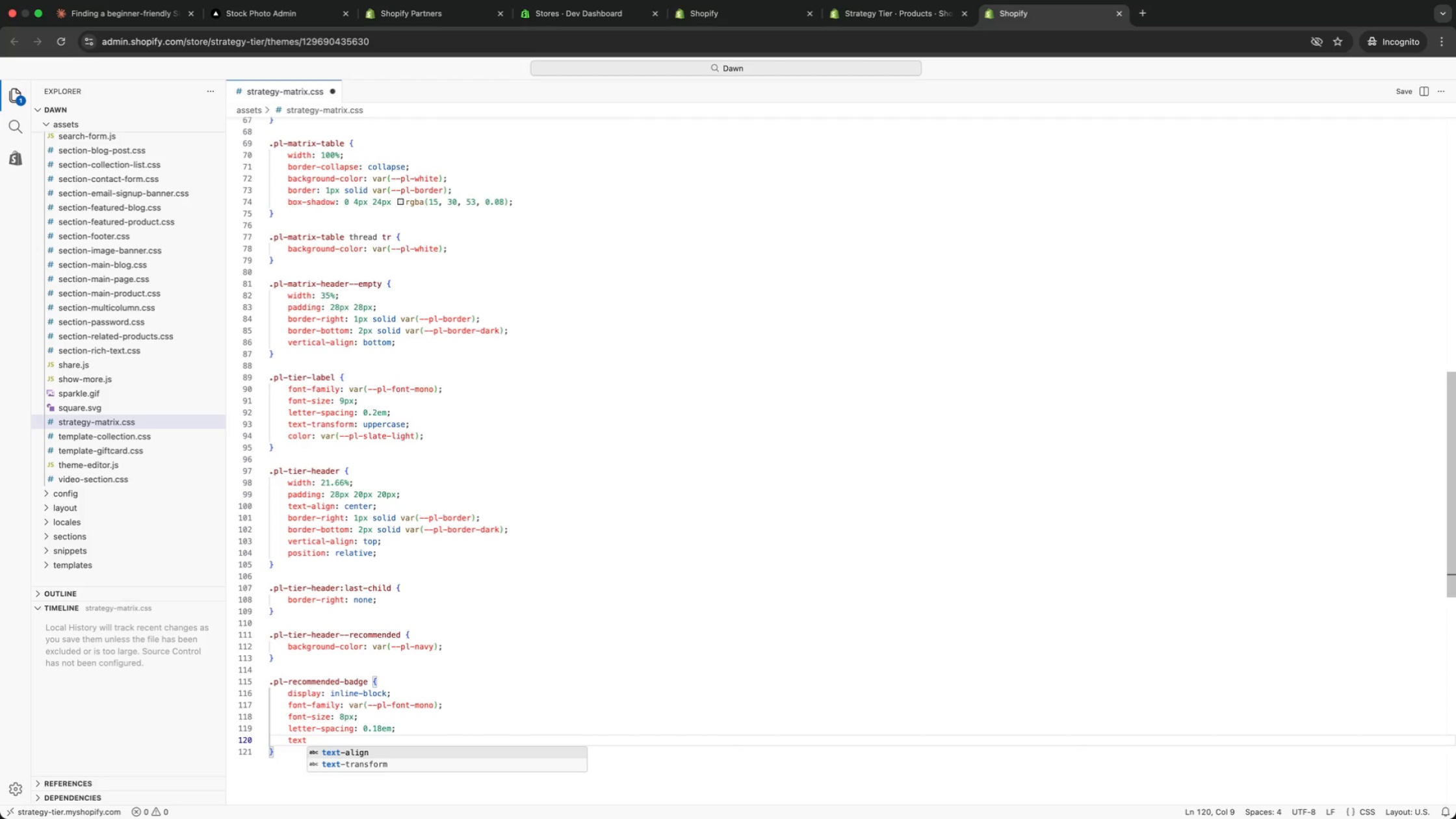 
type(text)
 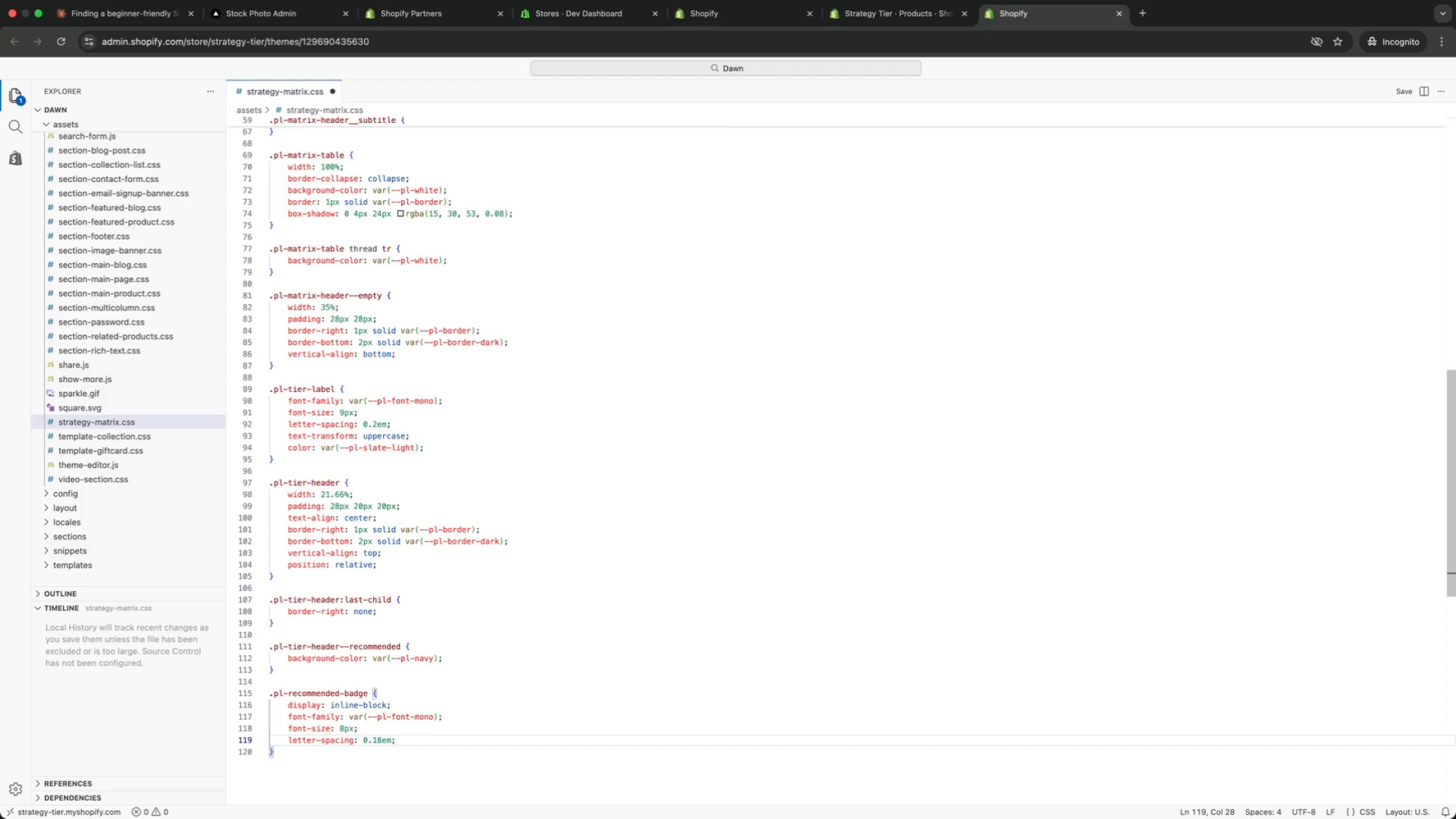 
key(ArrowDown)
 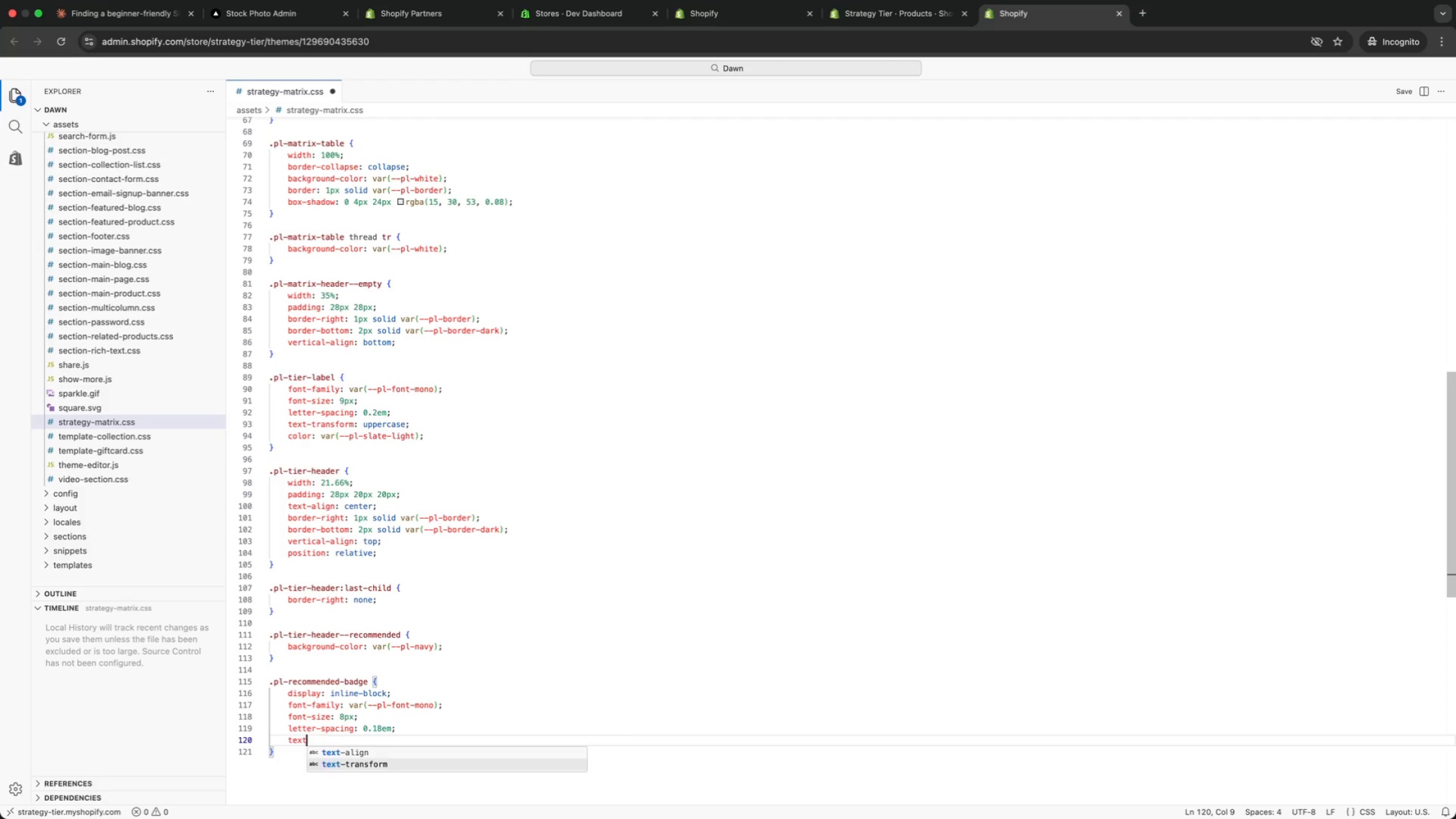 
key(Enter)
 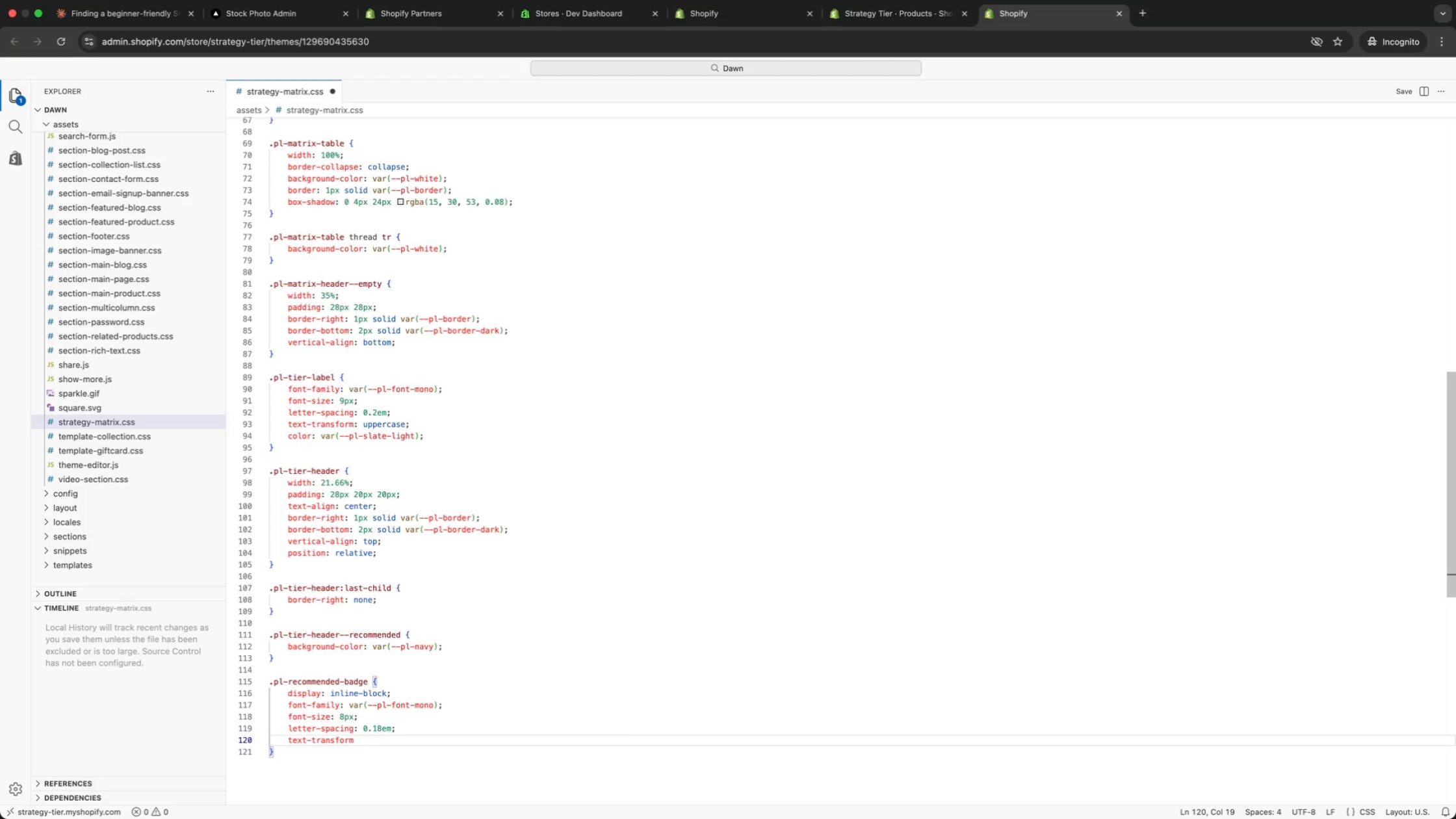 
key(Shift+Semicolon)
 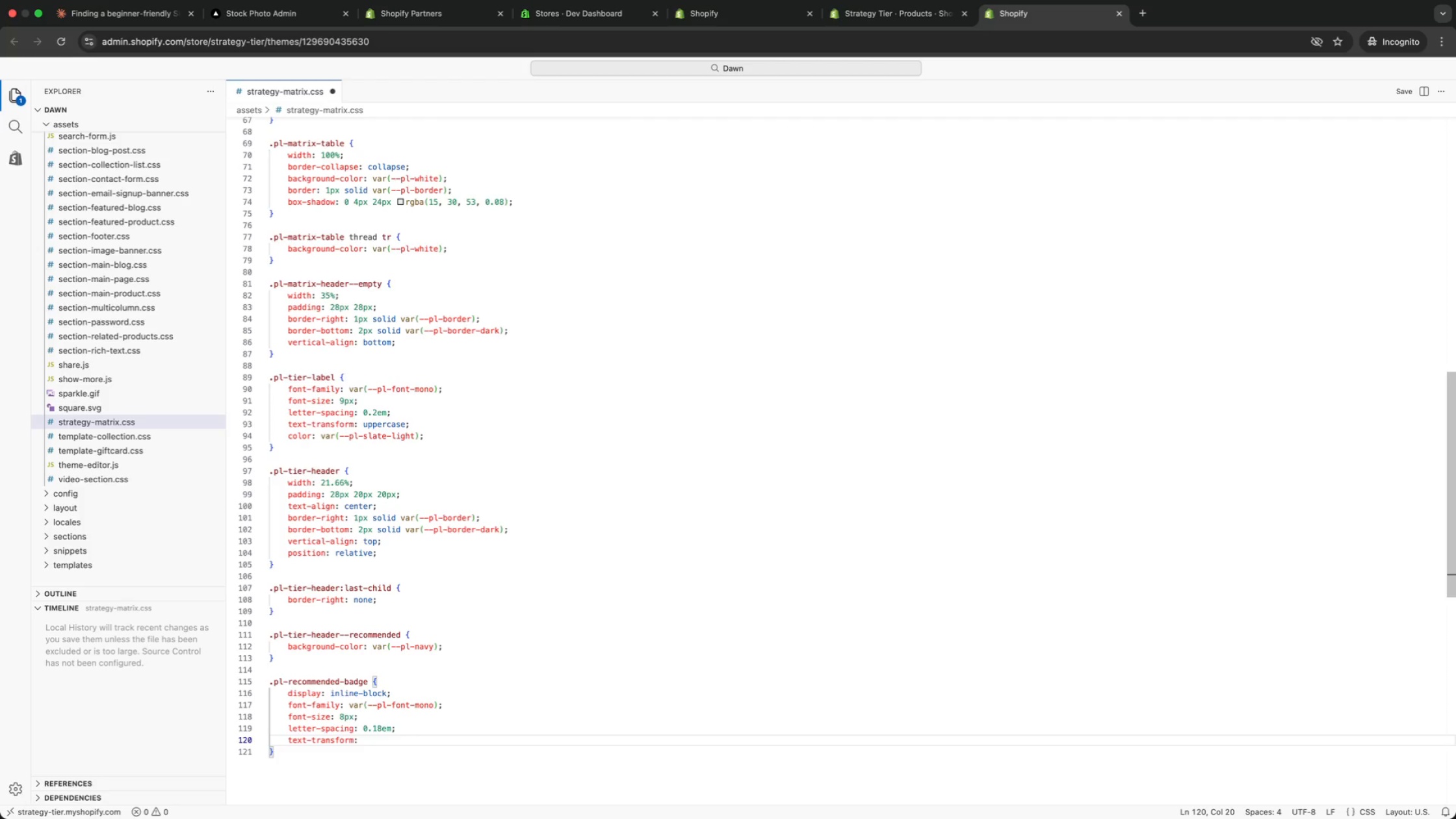 
key(Space)
 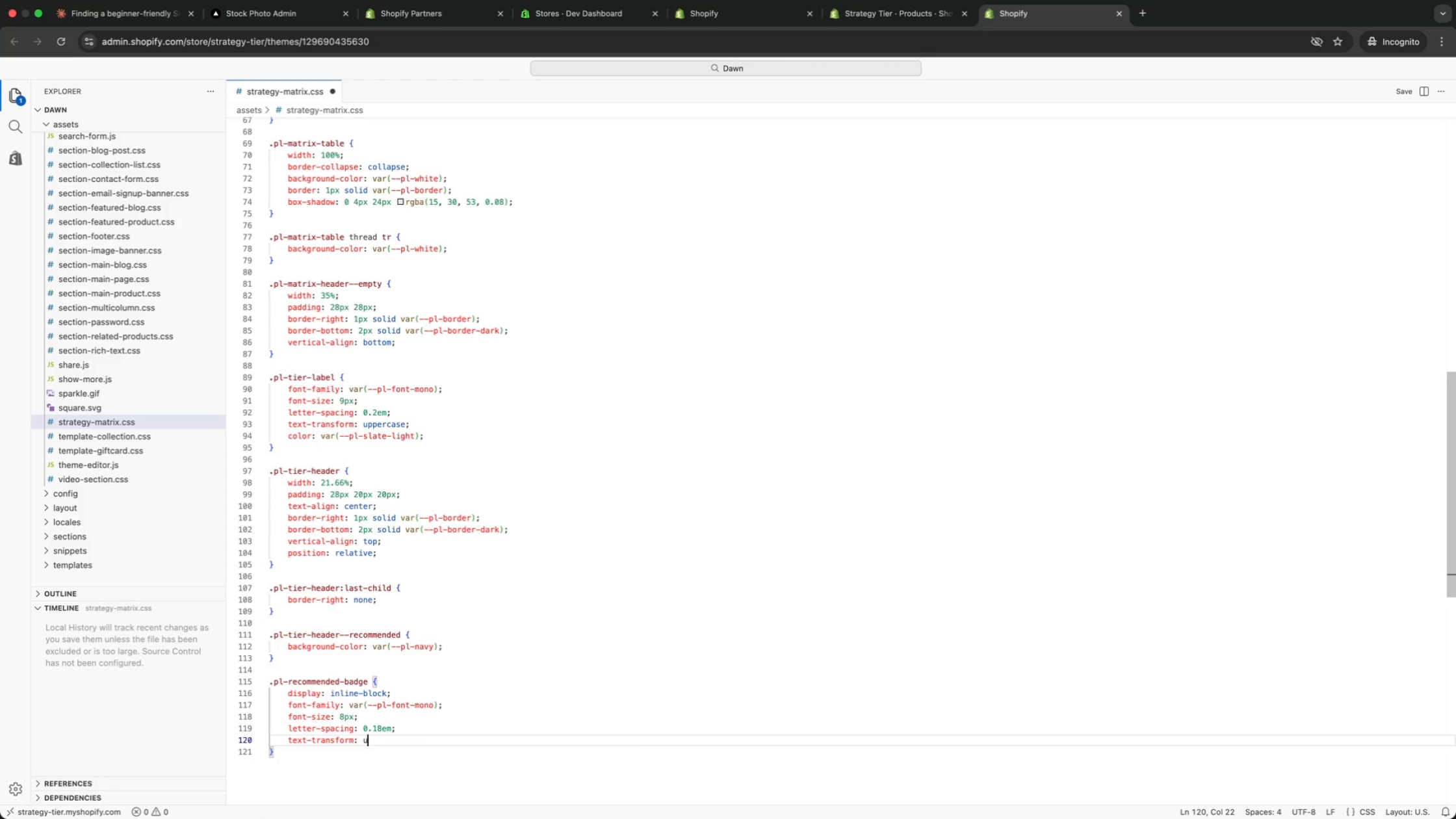 
key(U)
 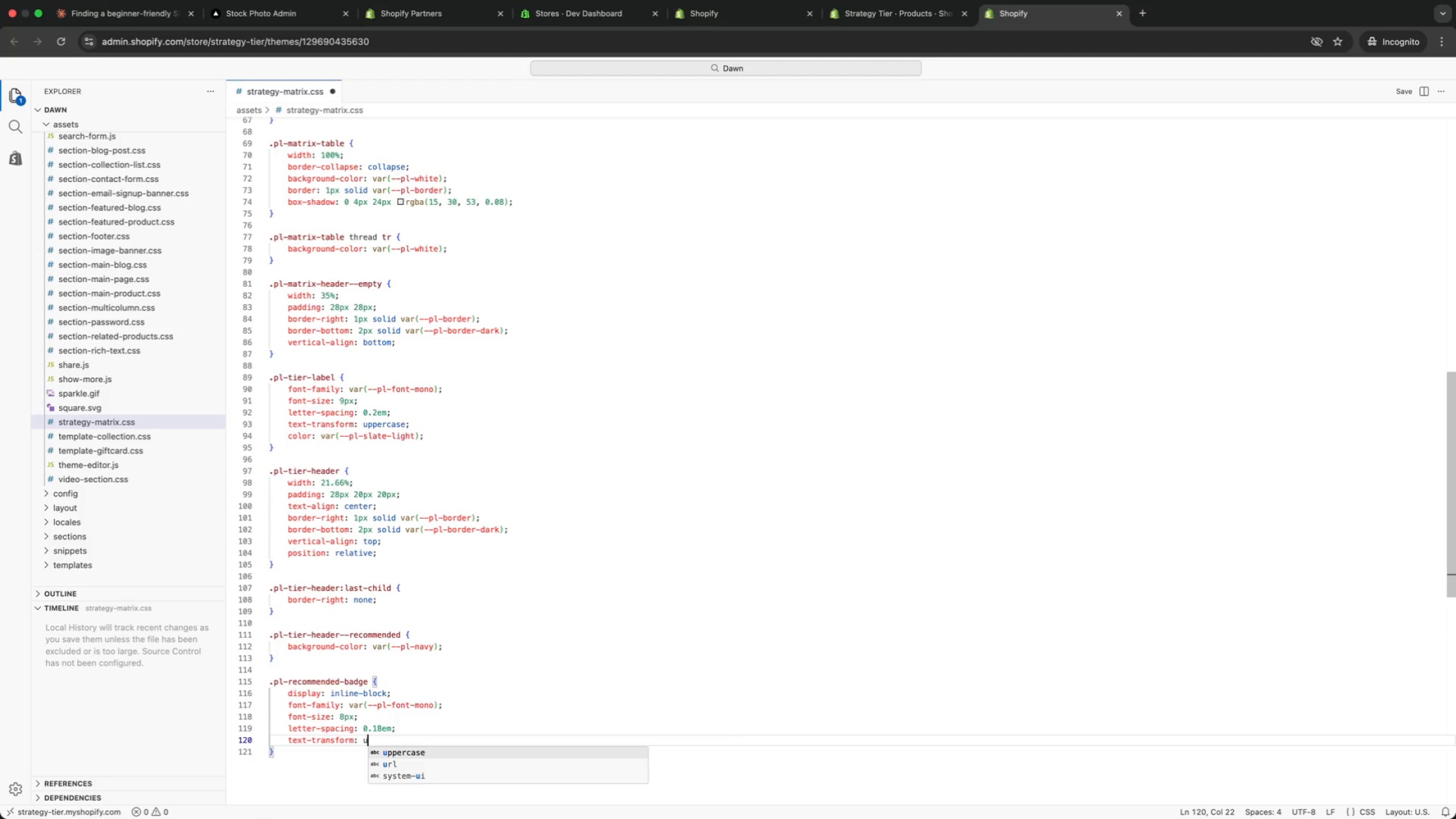 
key(Enter)
 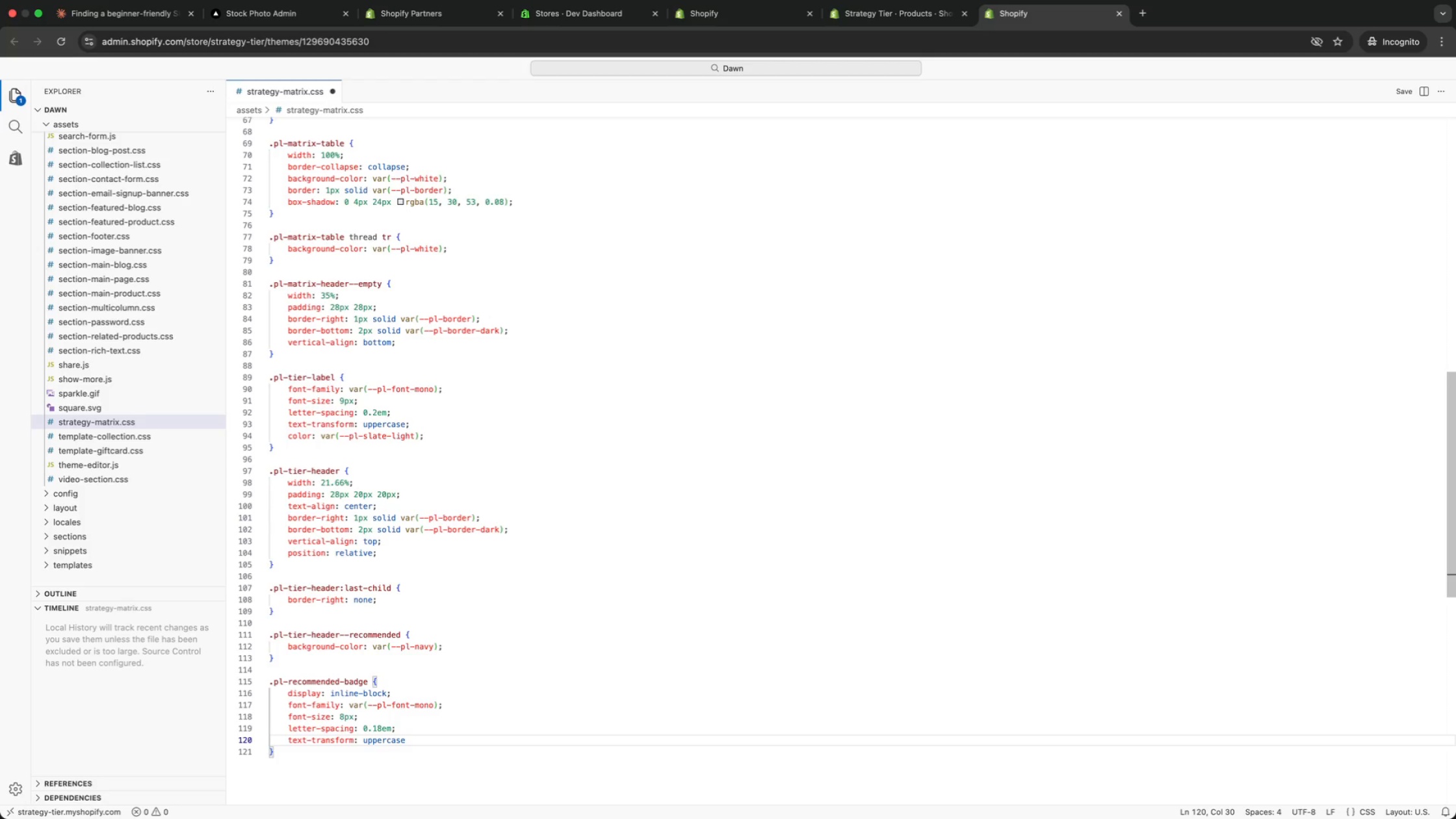 
key(Semicolon)
 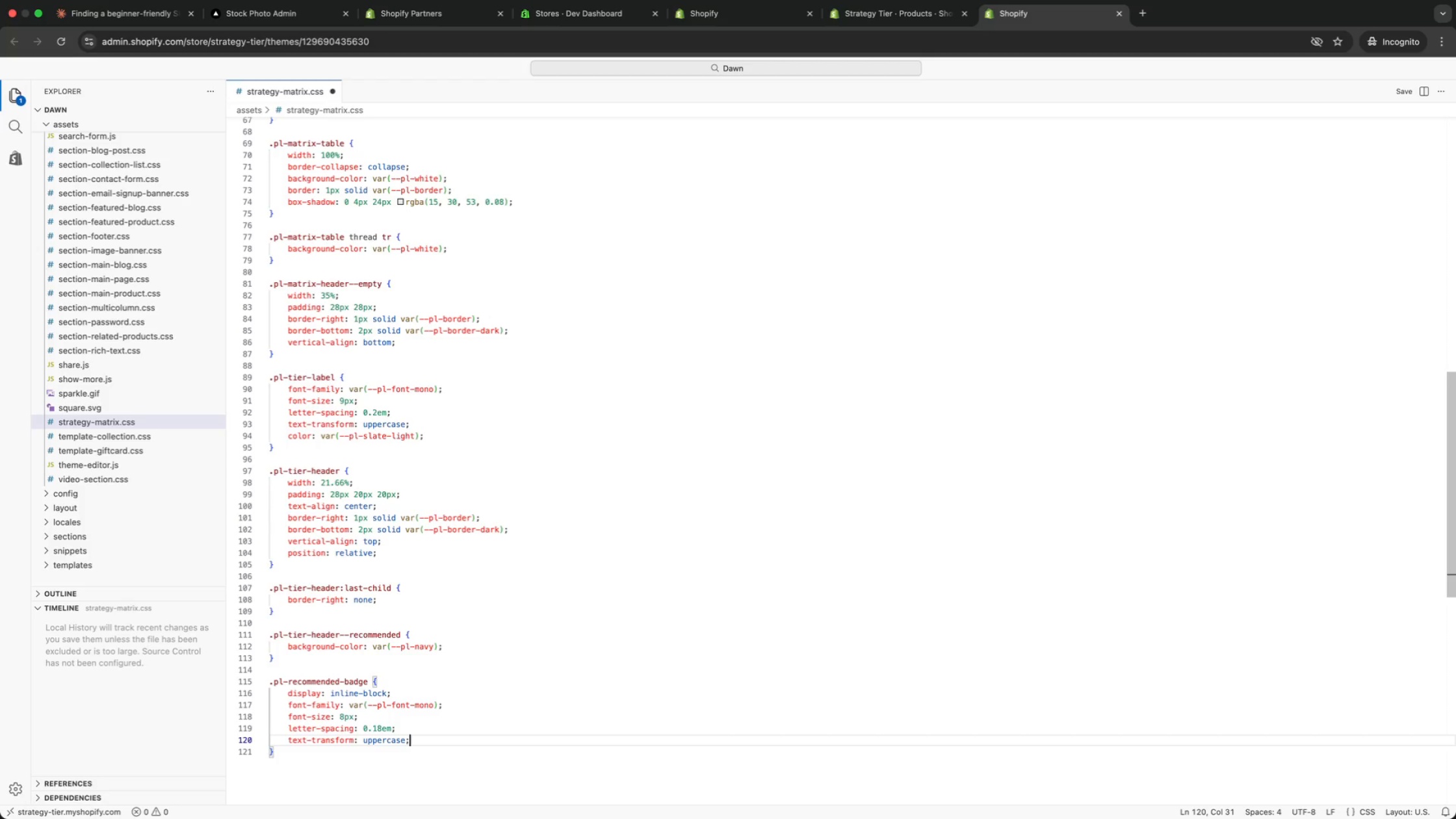 
key(Enter)
 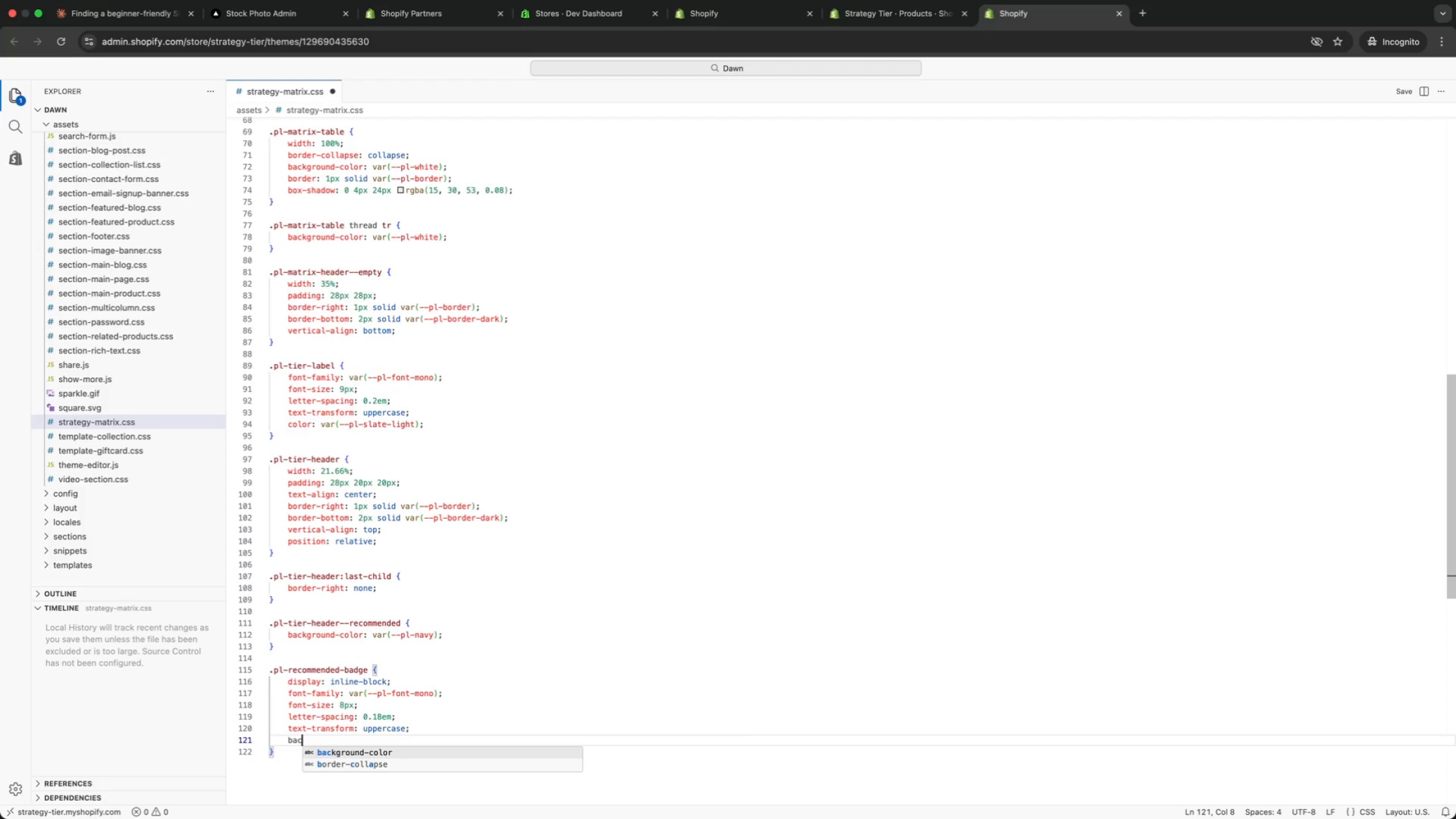 
type(bac)
 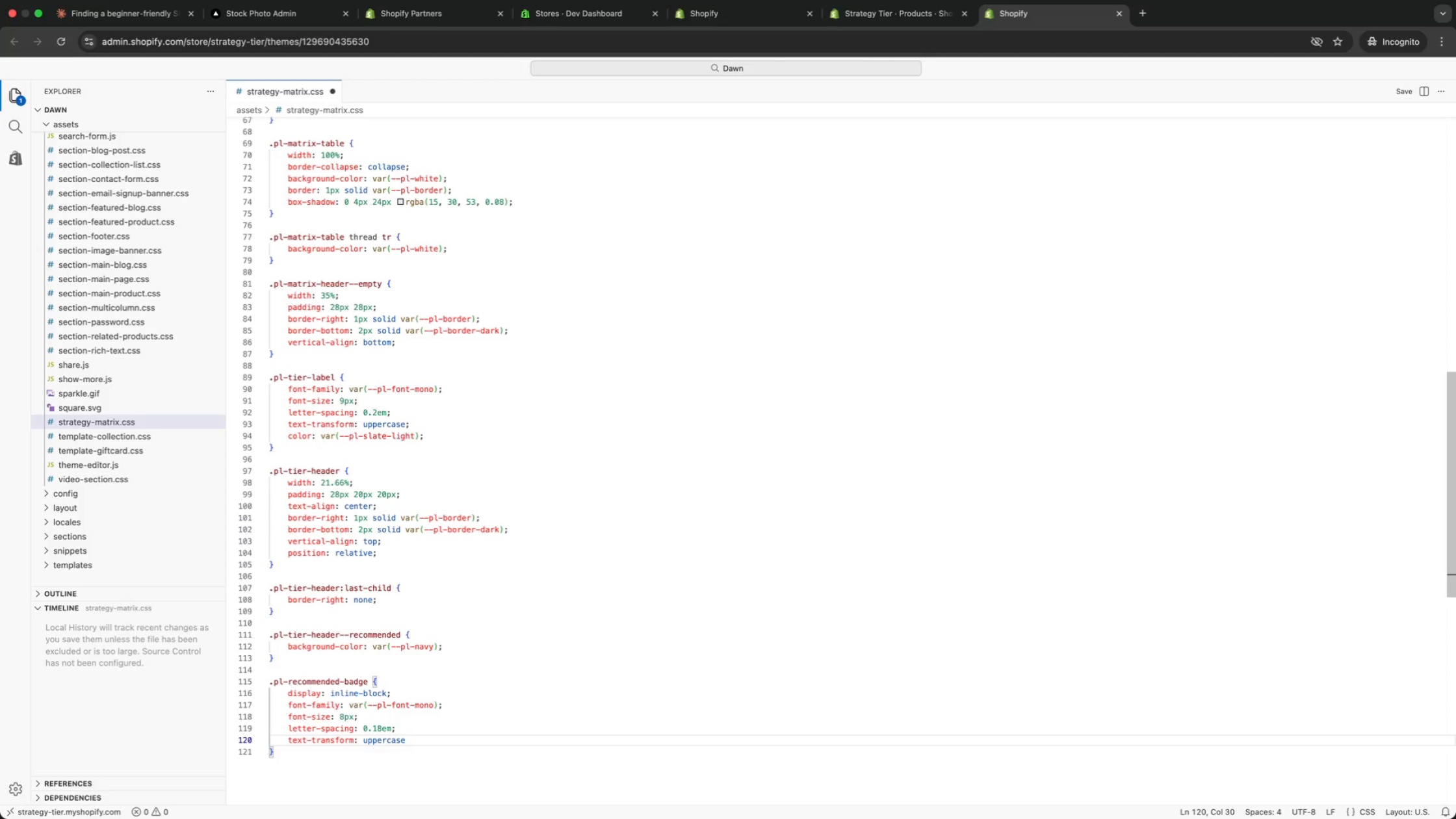 
key(Enter)
 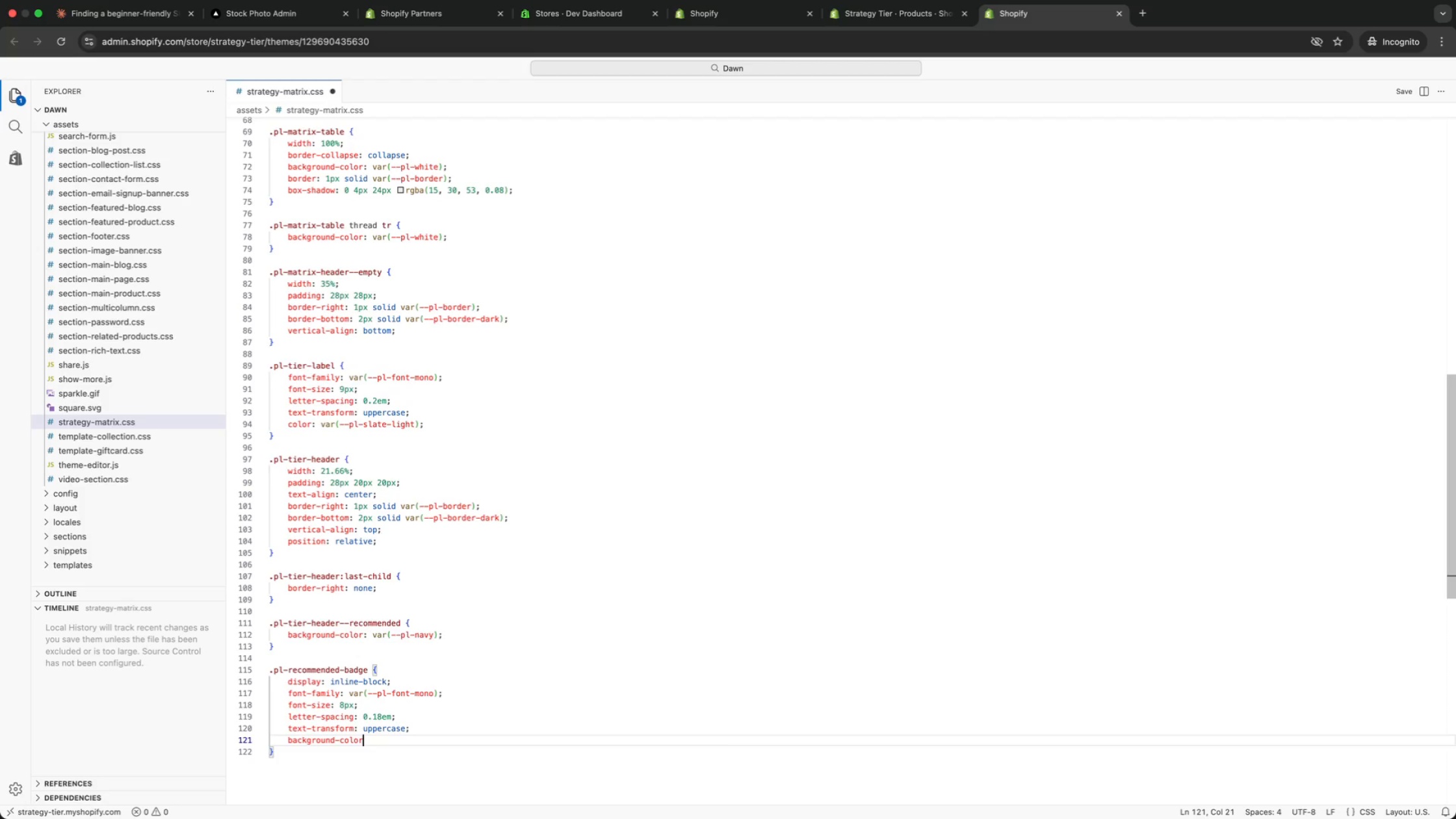 
type(: var(gold)
 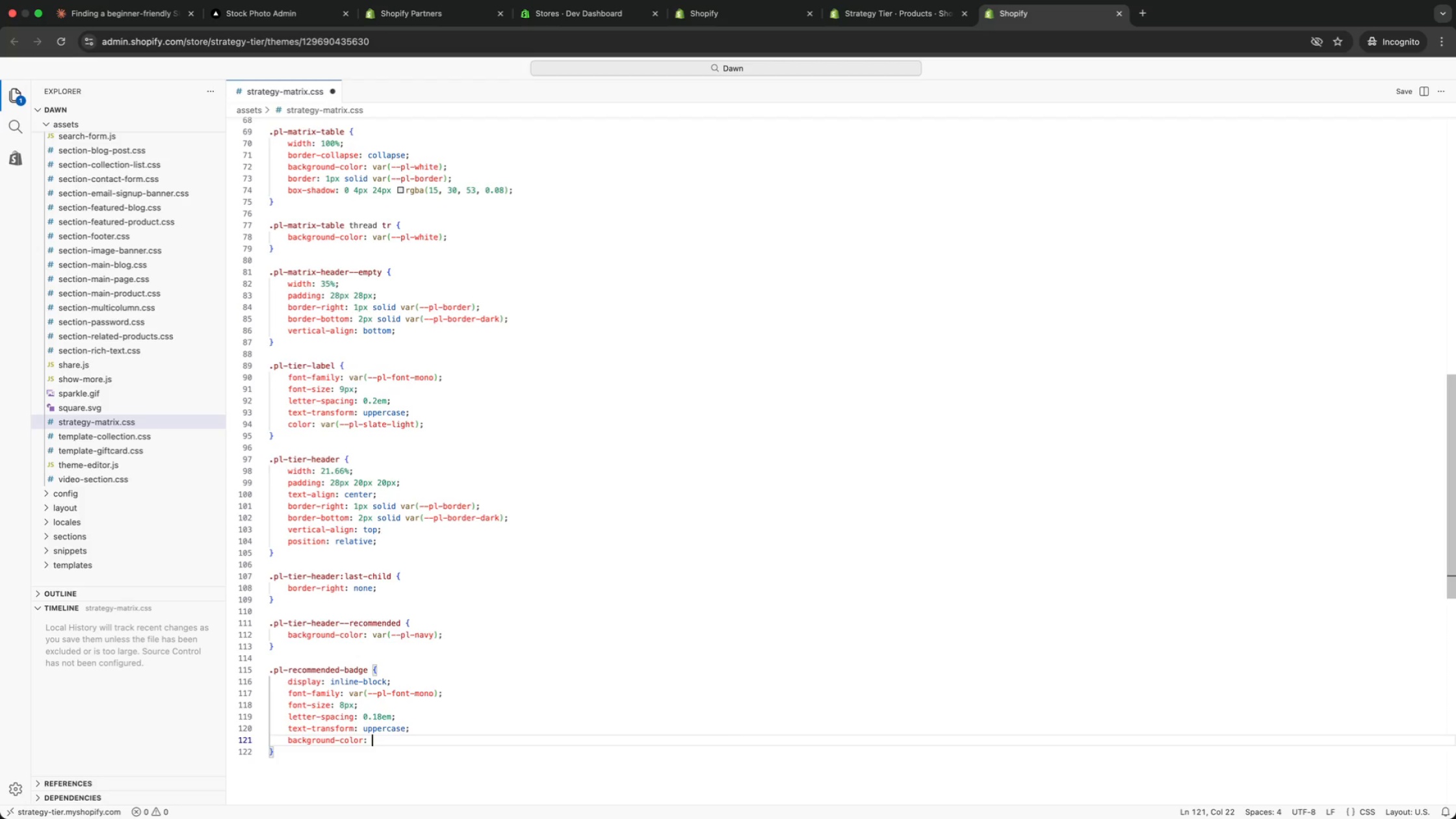 
key(Enter)
 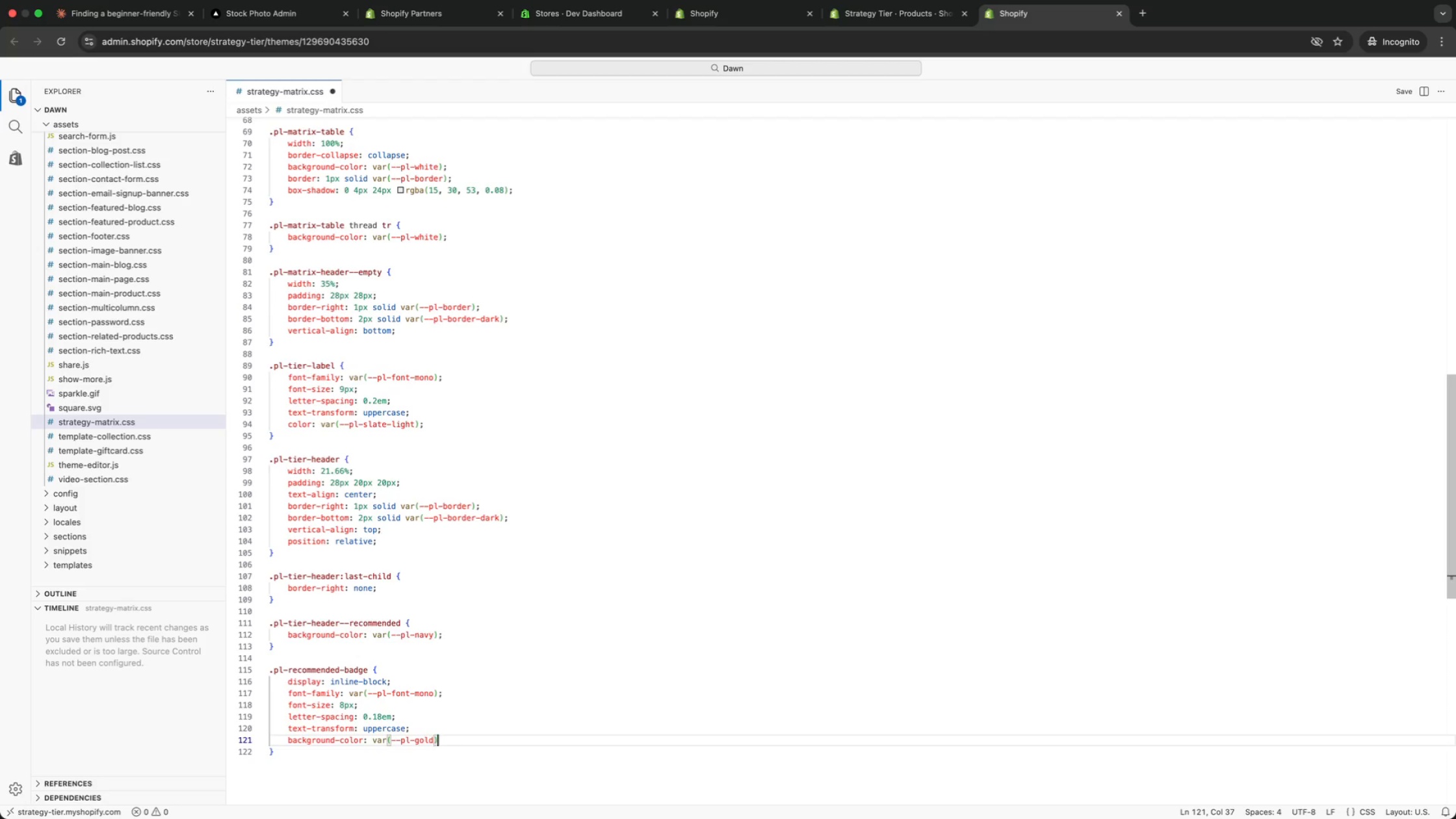 
key(ArrowRight)
 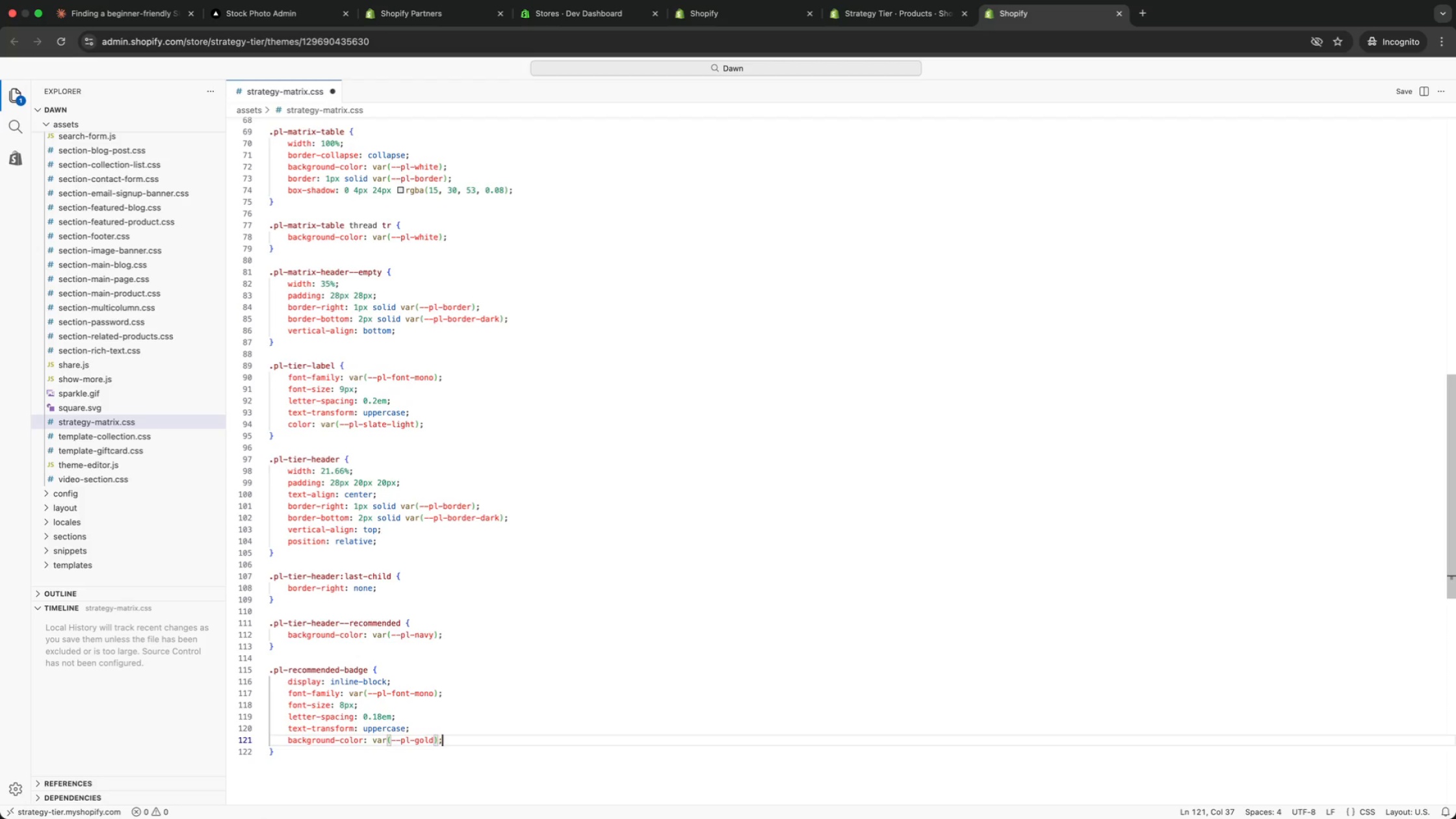 
key(Semicolon)
 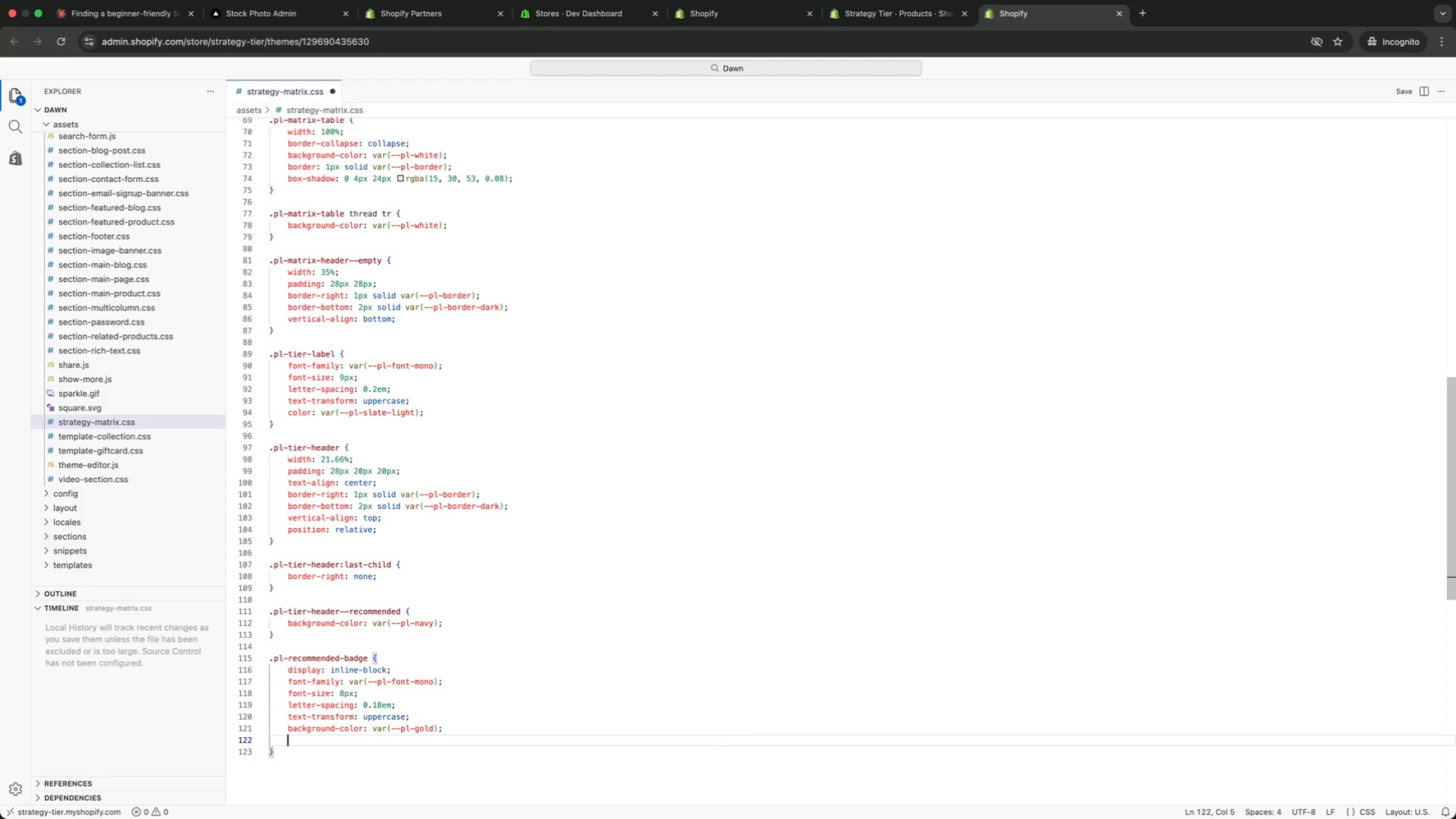 
key(Enter)
 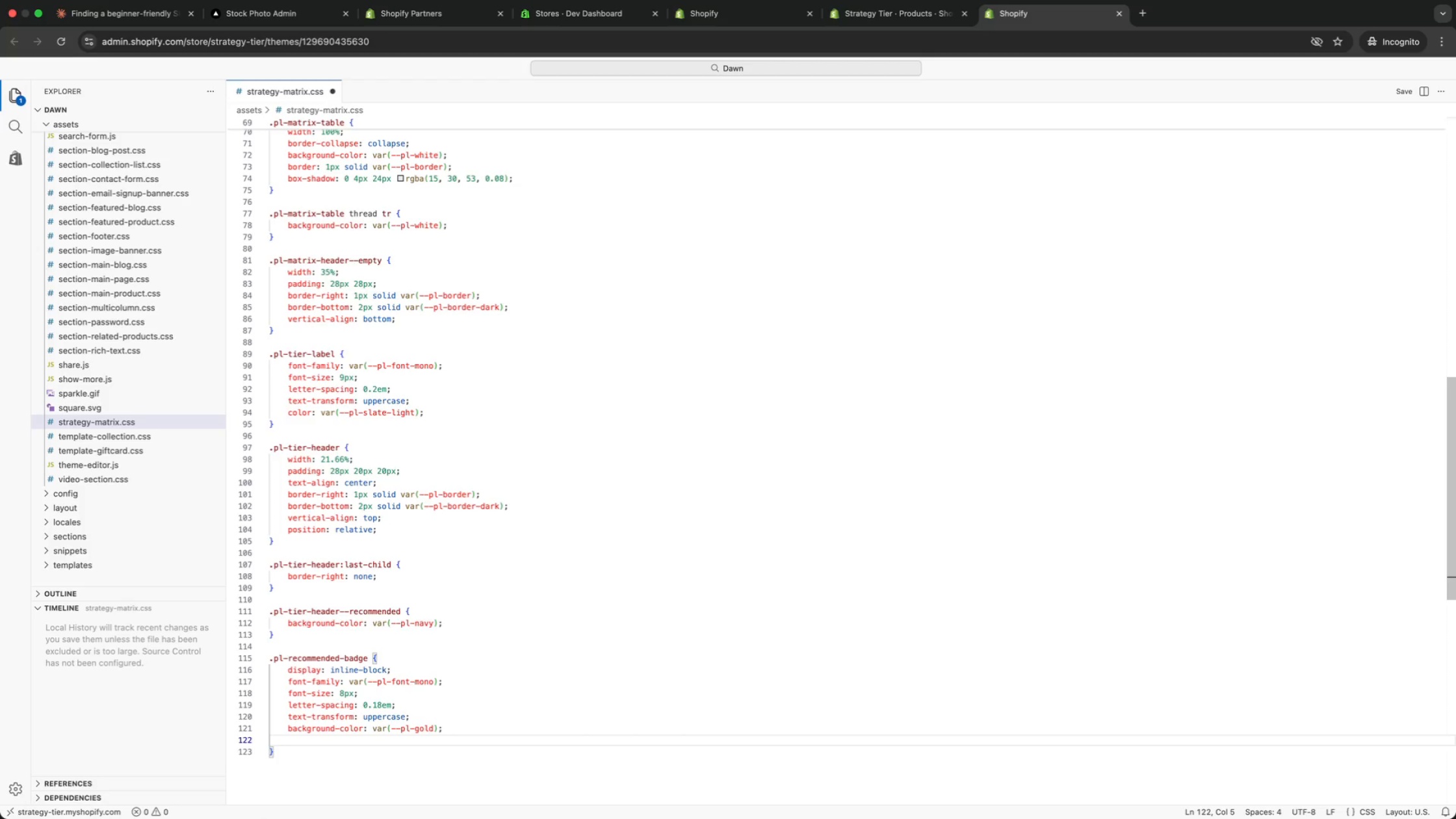 
type(color: var(nav)
 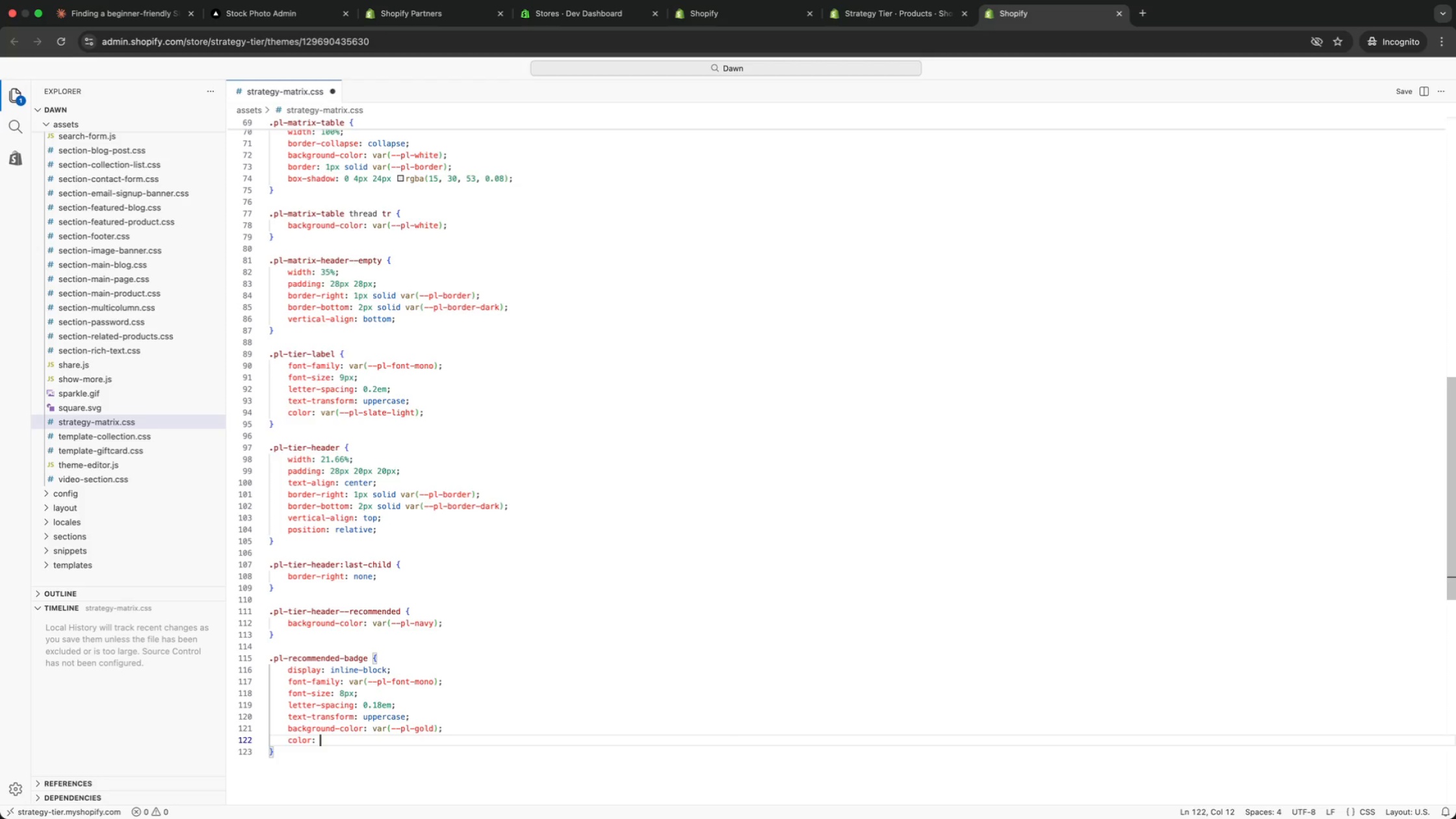 
 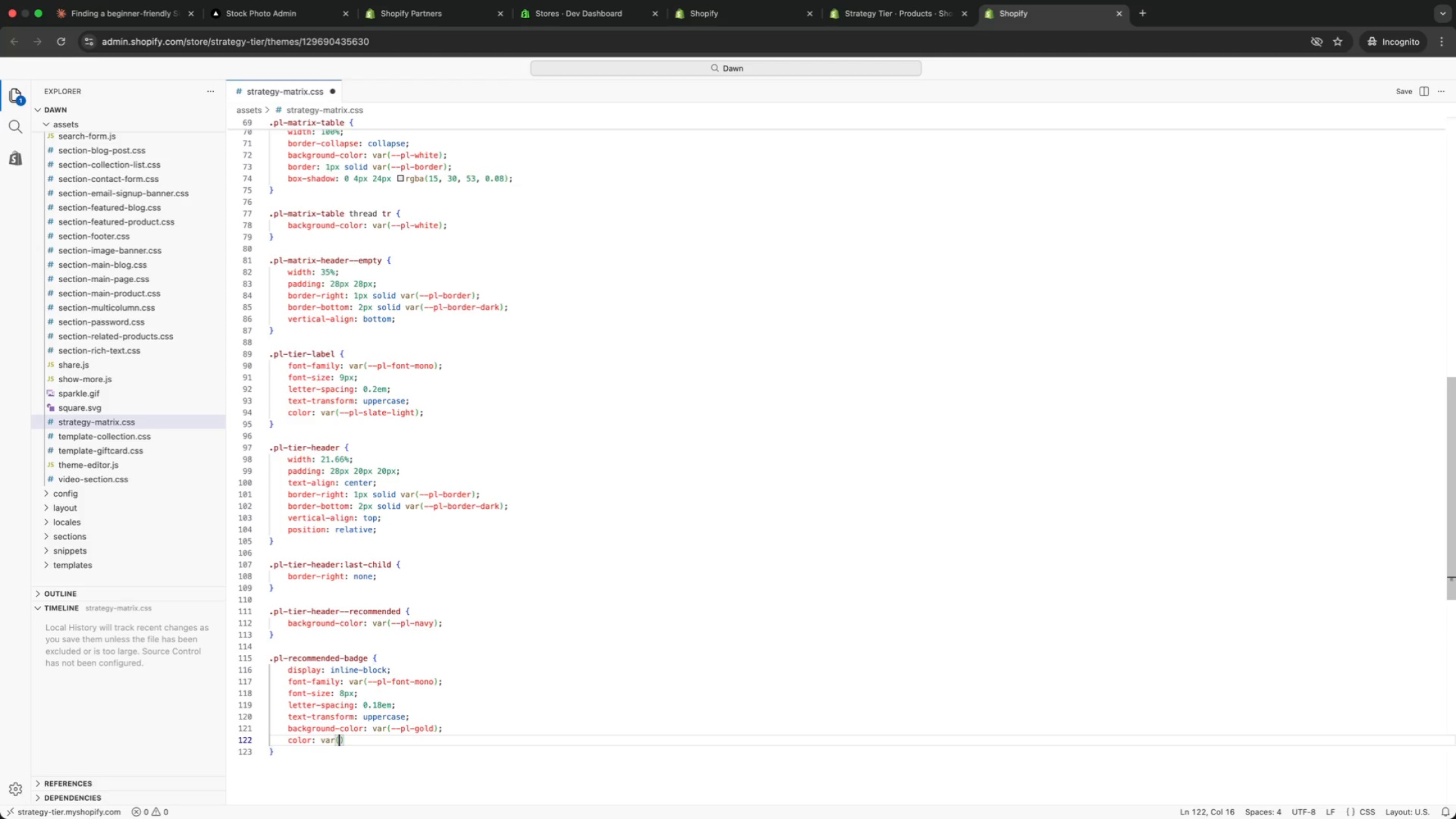 
key(Enter)
 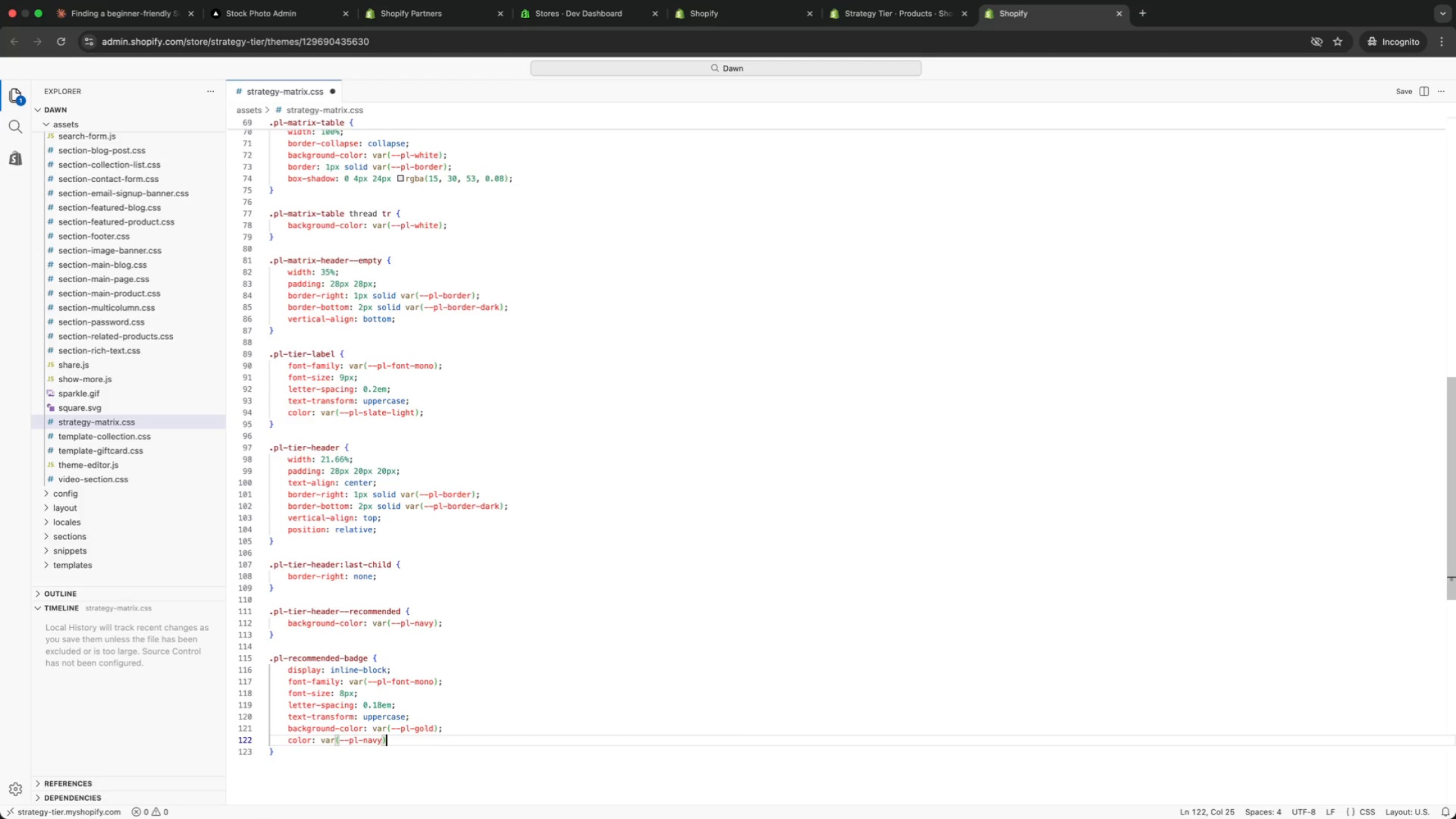 
key(ArrowRight)
 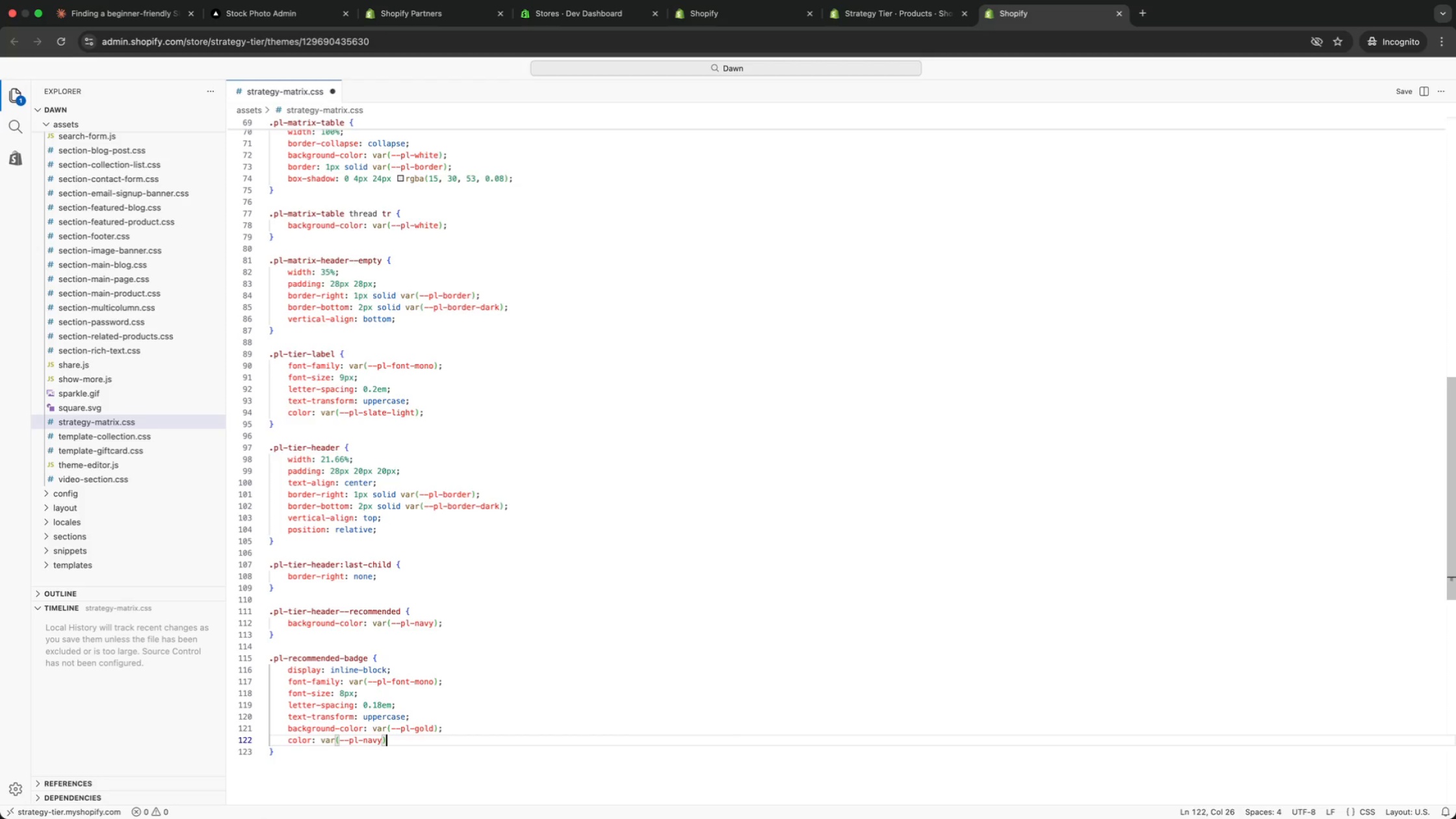 
key(Semicolon)
 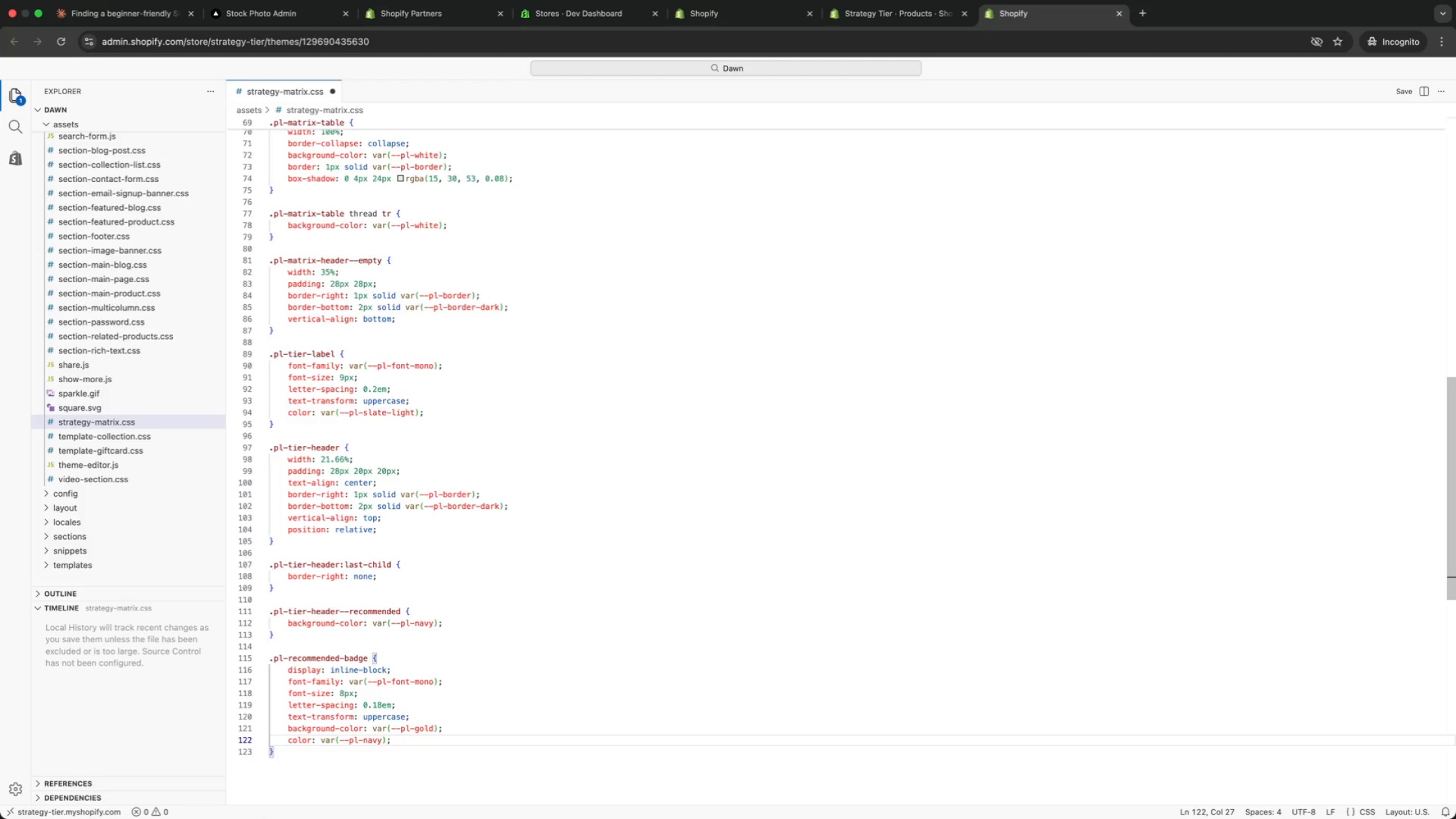 
key(Enter)
 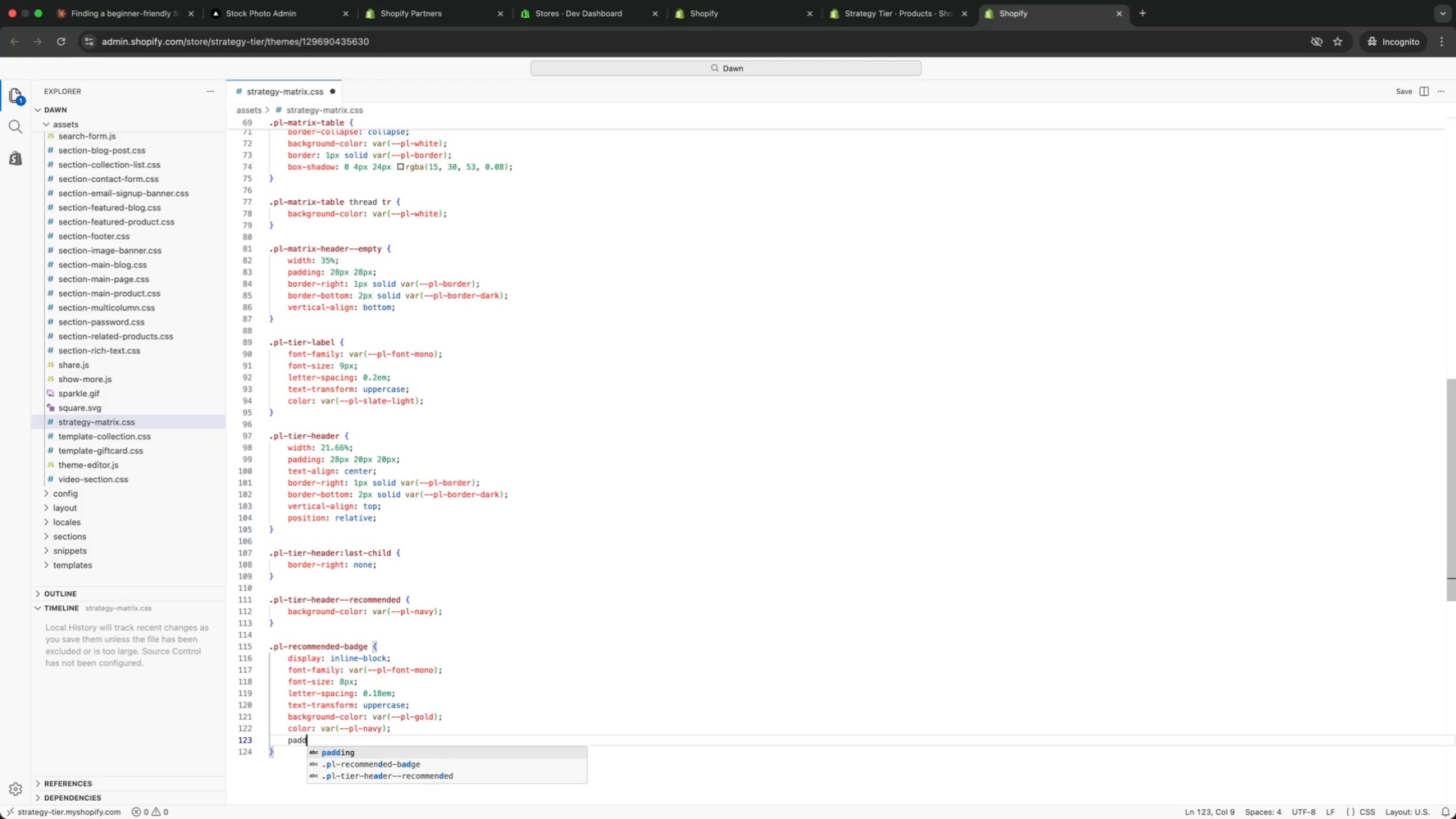 
type(padd)
 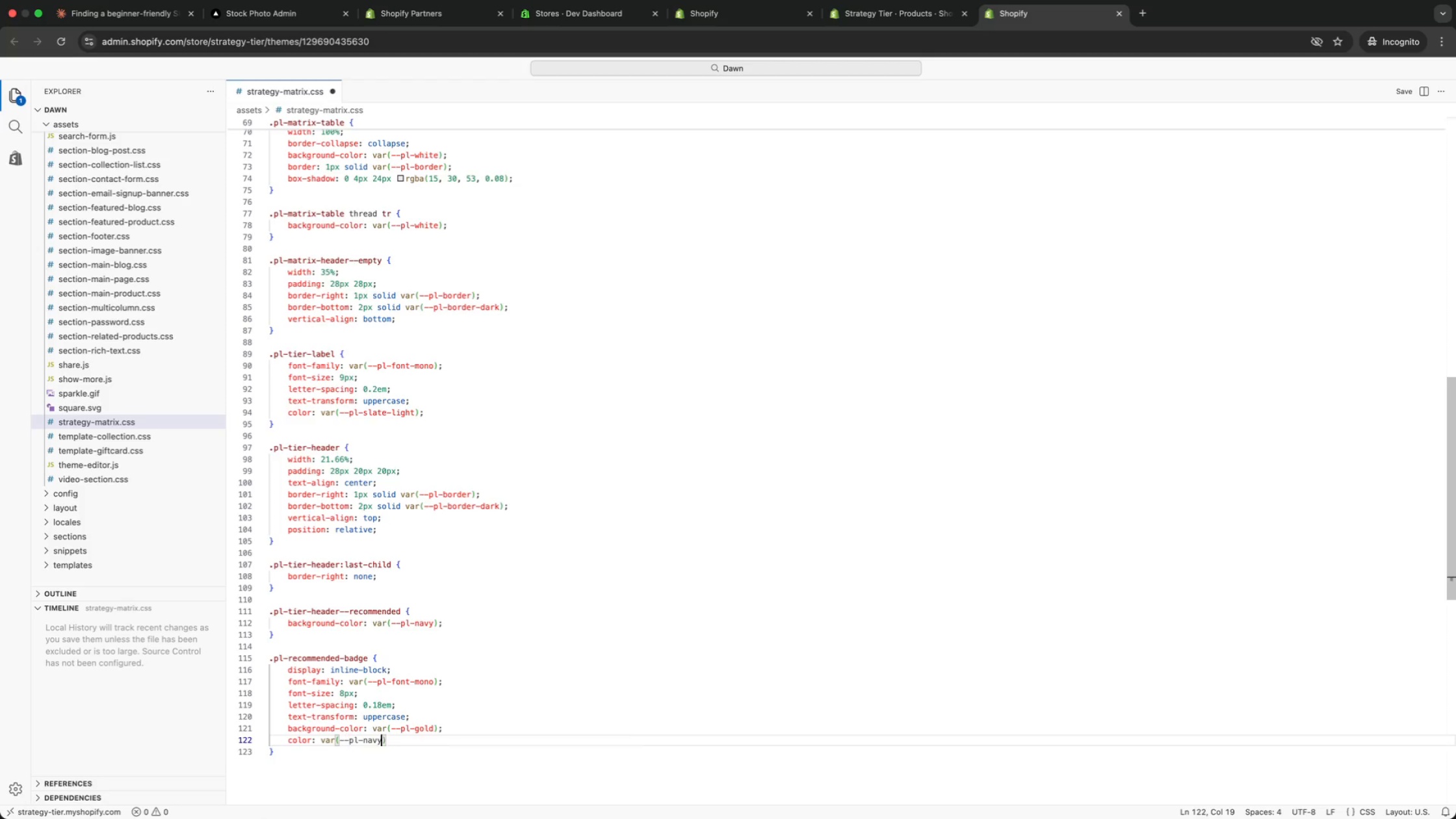 
key(Enter)
 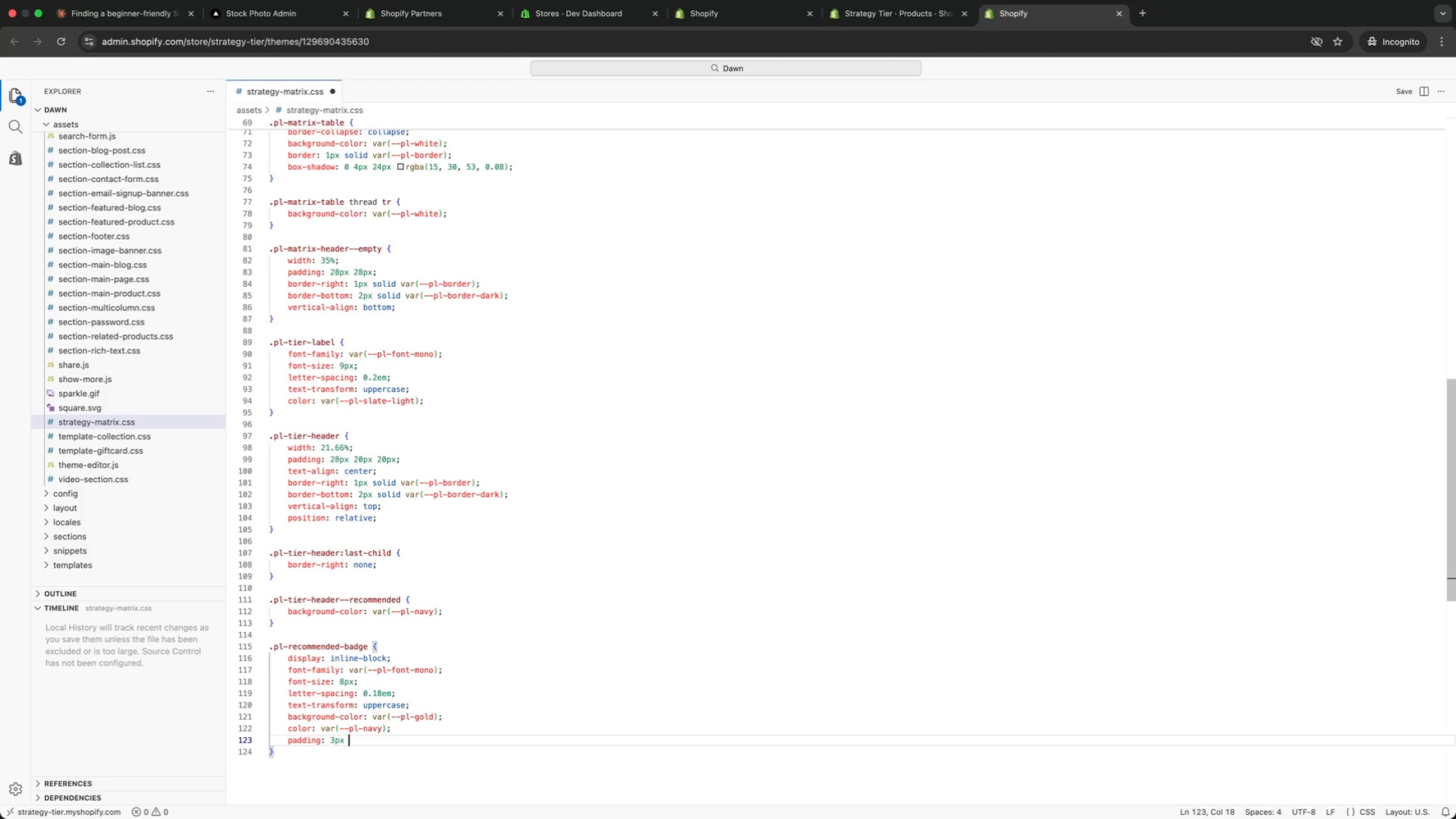 
type(: 3px 10px;)
 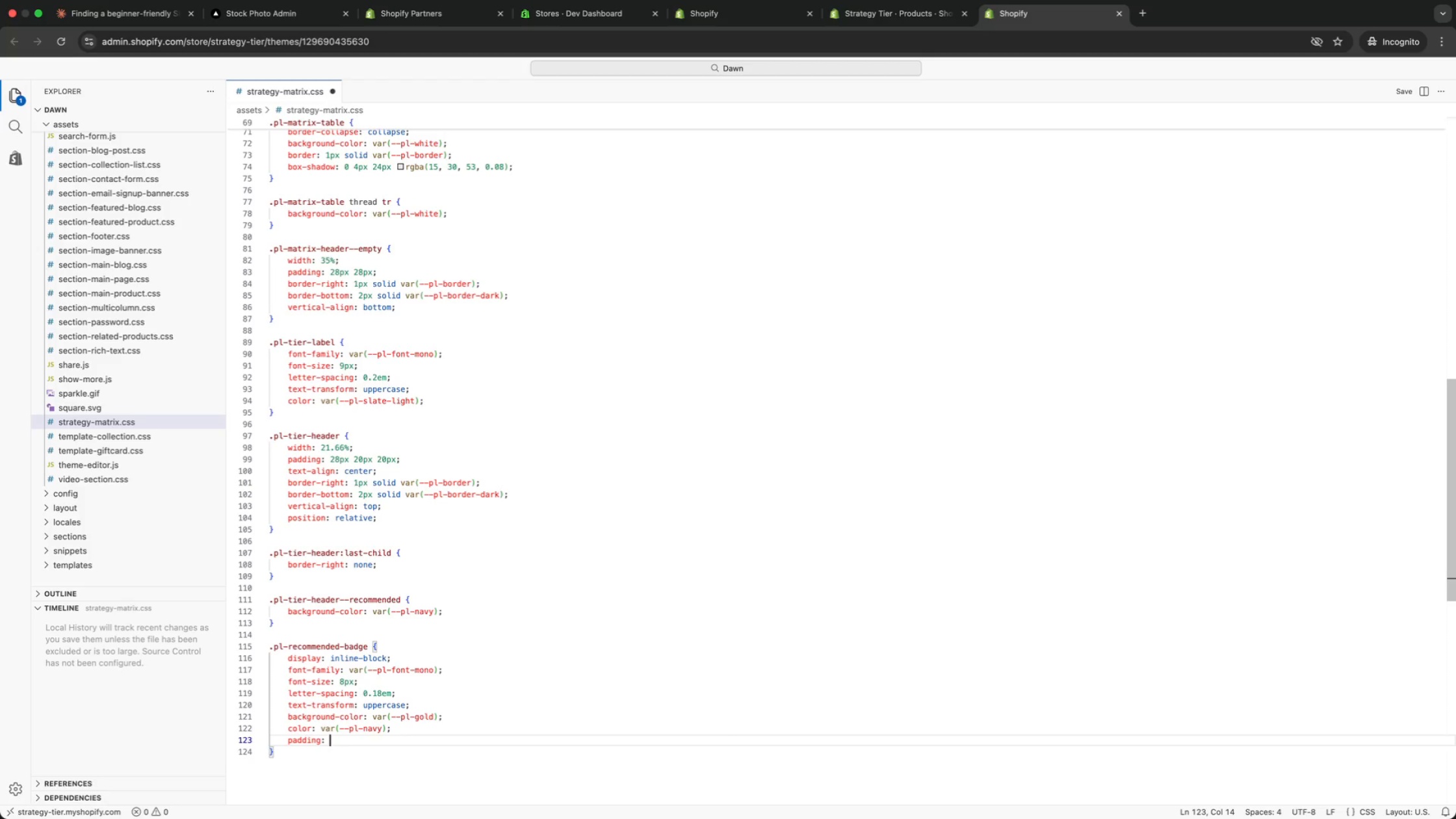 
key(Enter)
 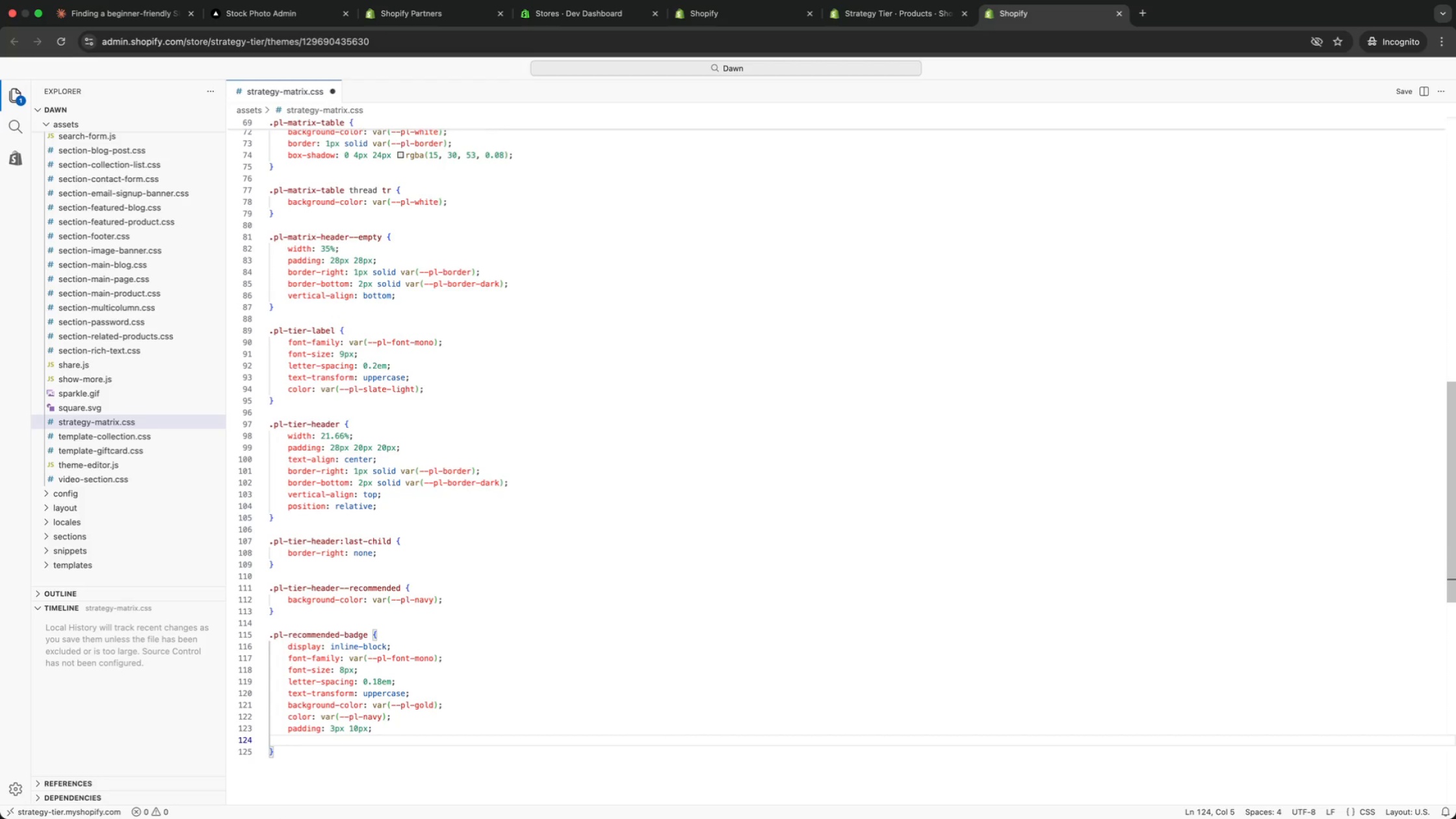 
type(mar)
 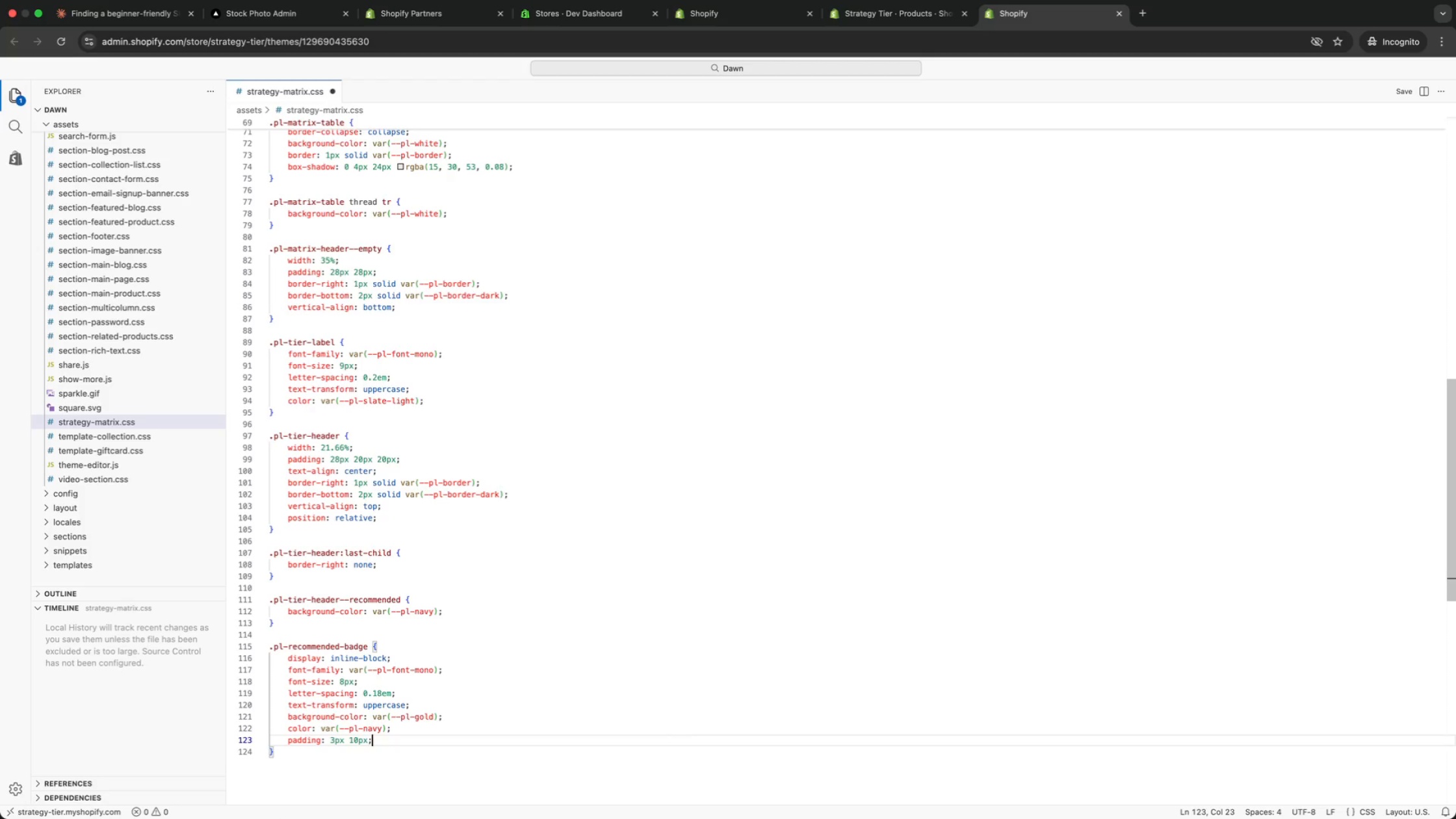 
key(ArrowDown)
 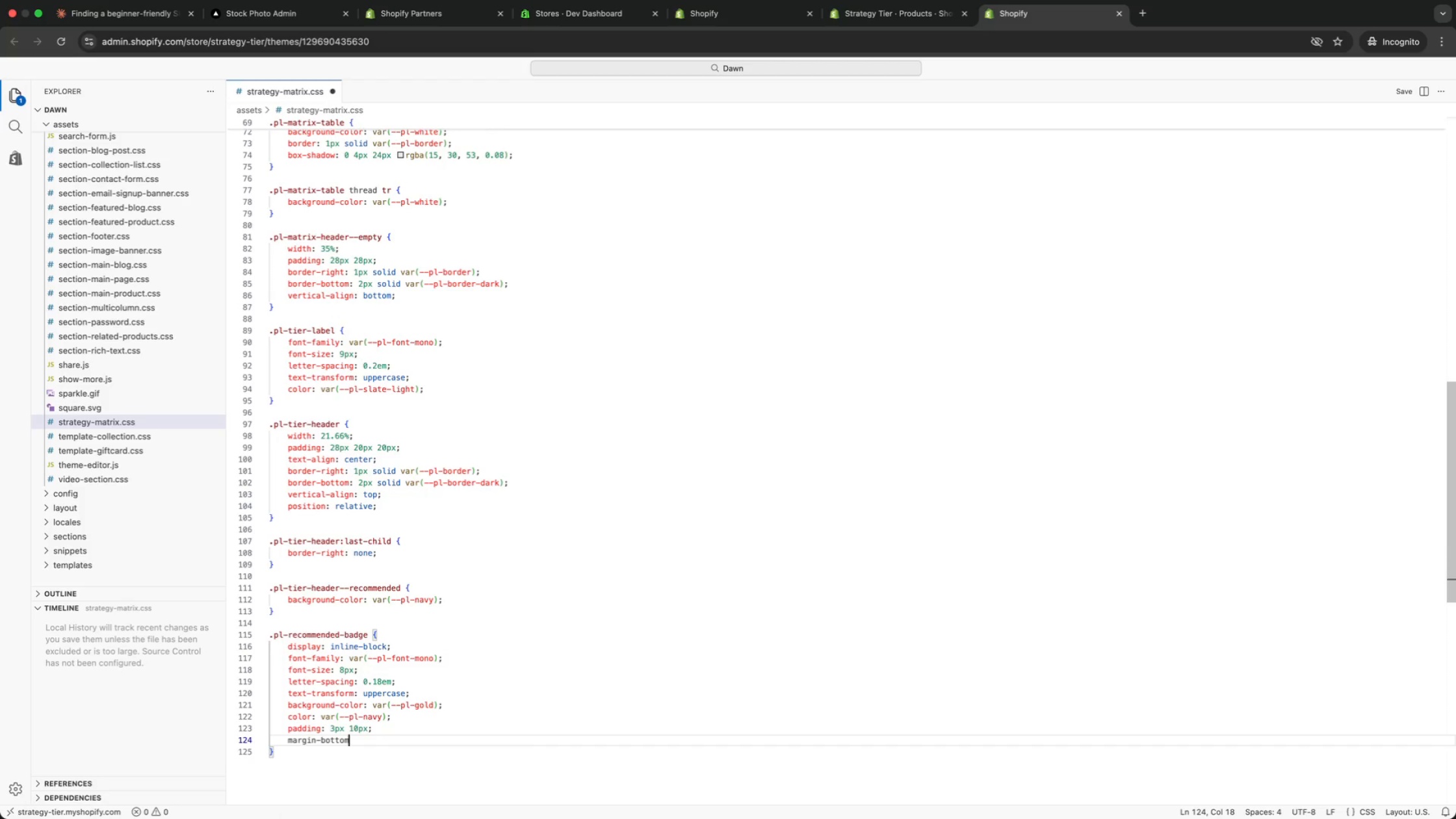 
key(Enter)
 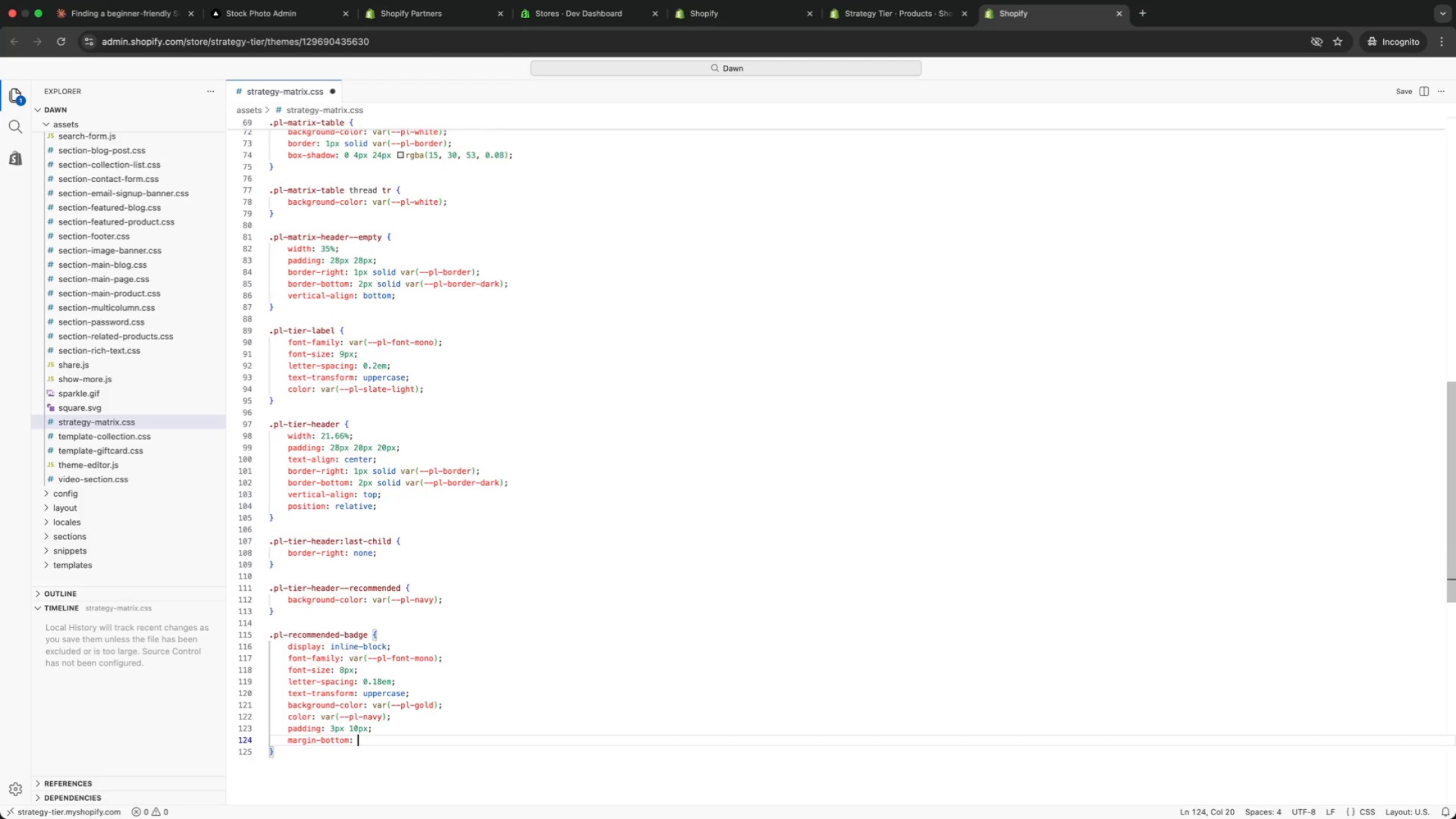 
type(: 10px;)
 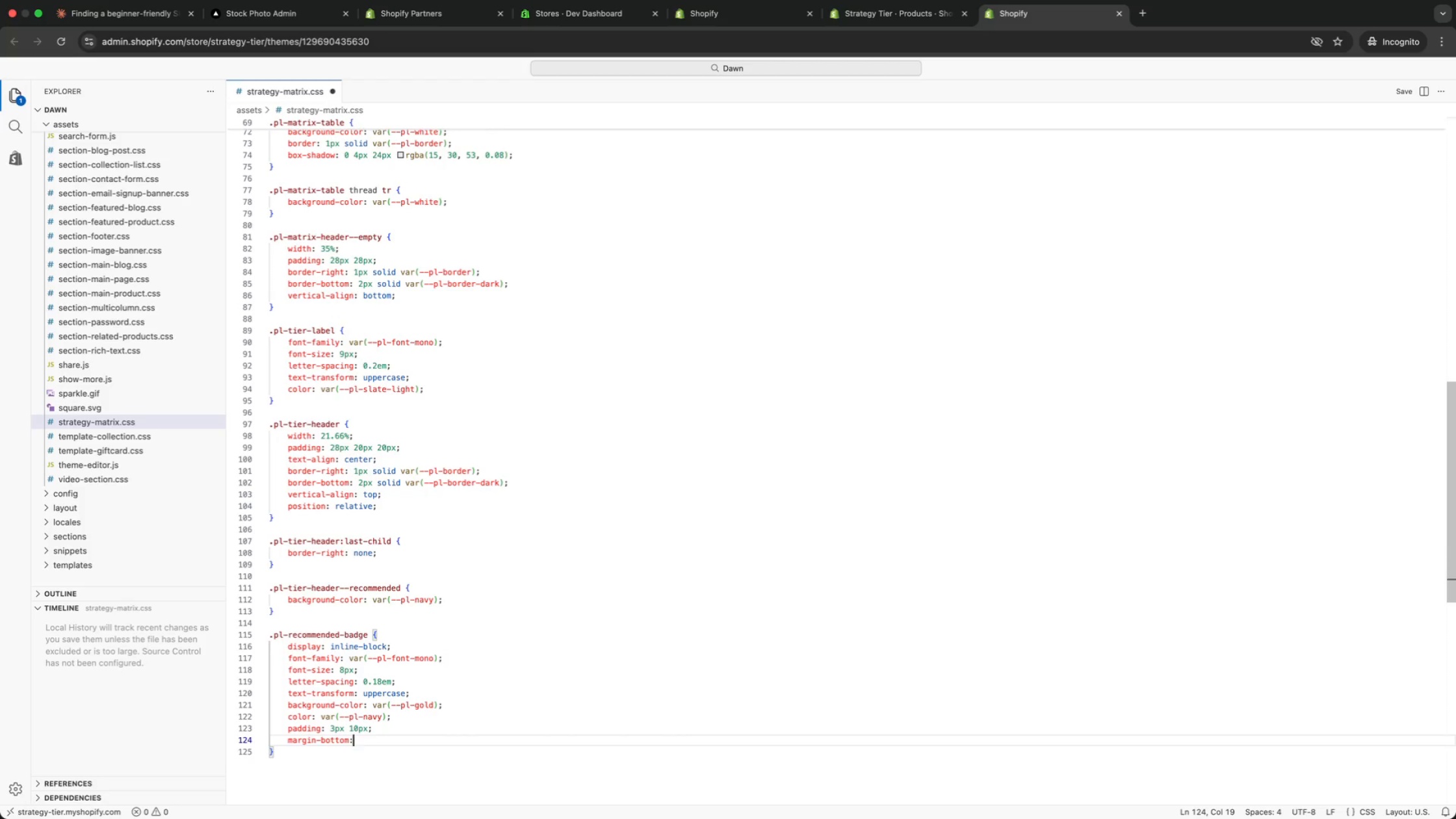 
key(Enter)
 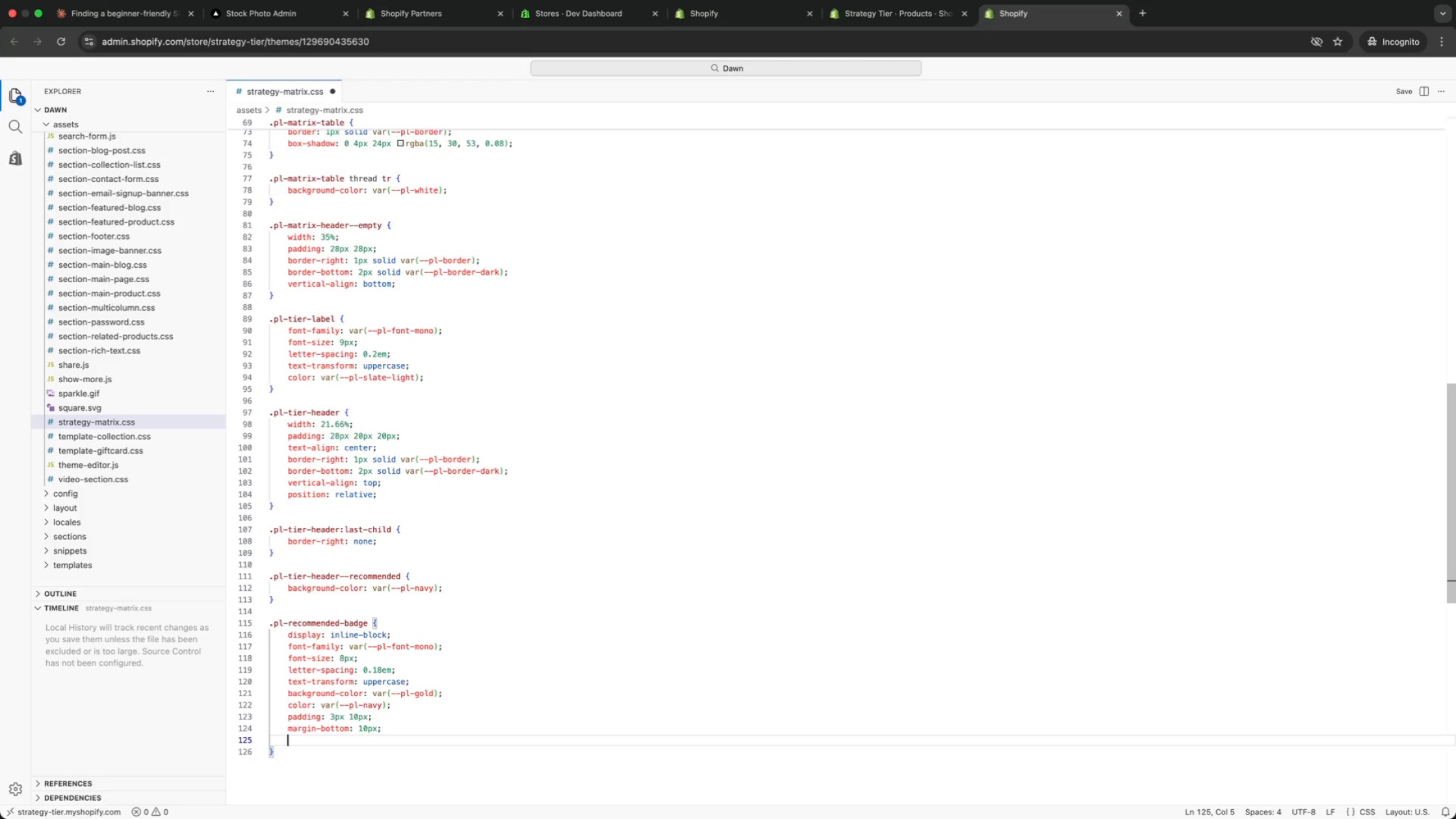 
type(wei)
 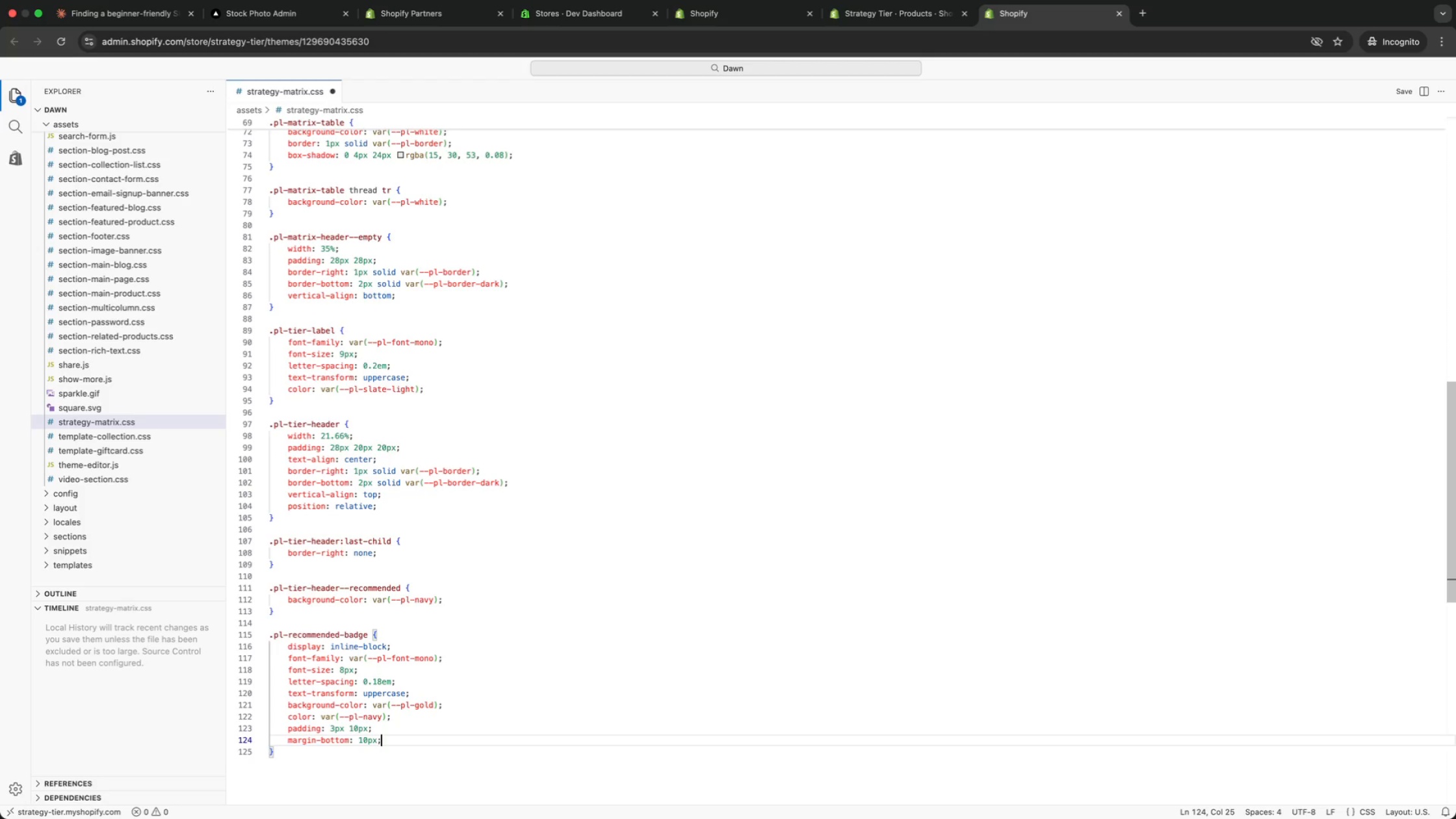 
key(Enter)
 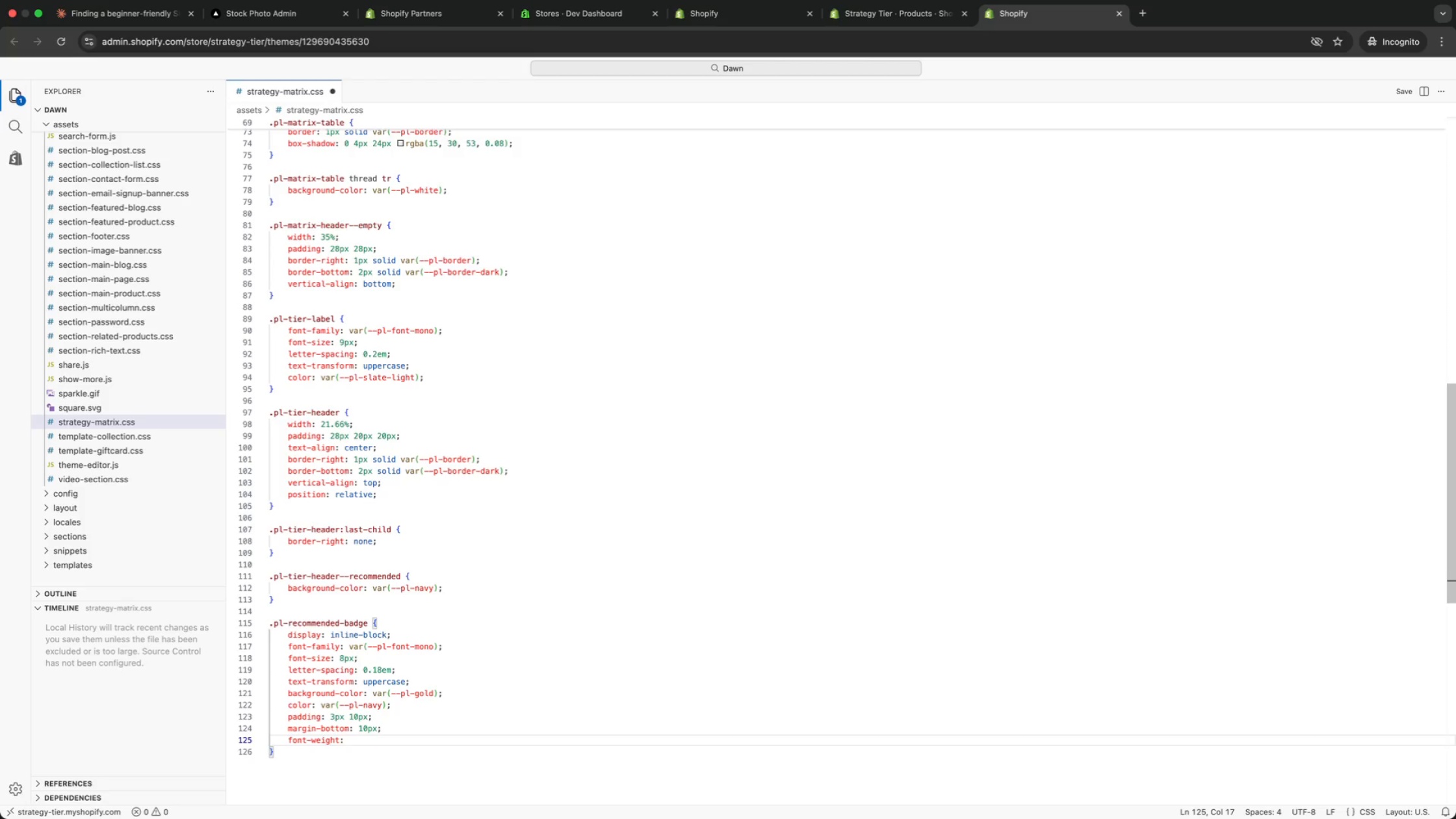 
type(: 700;)
 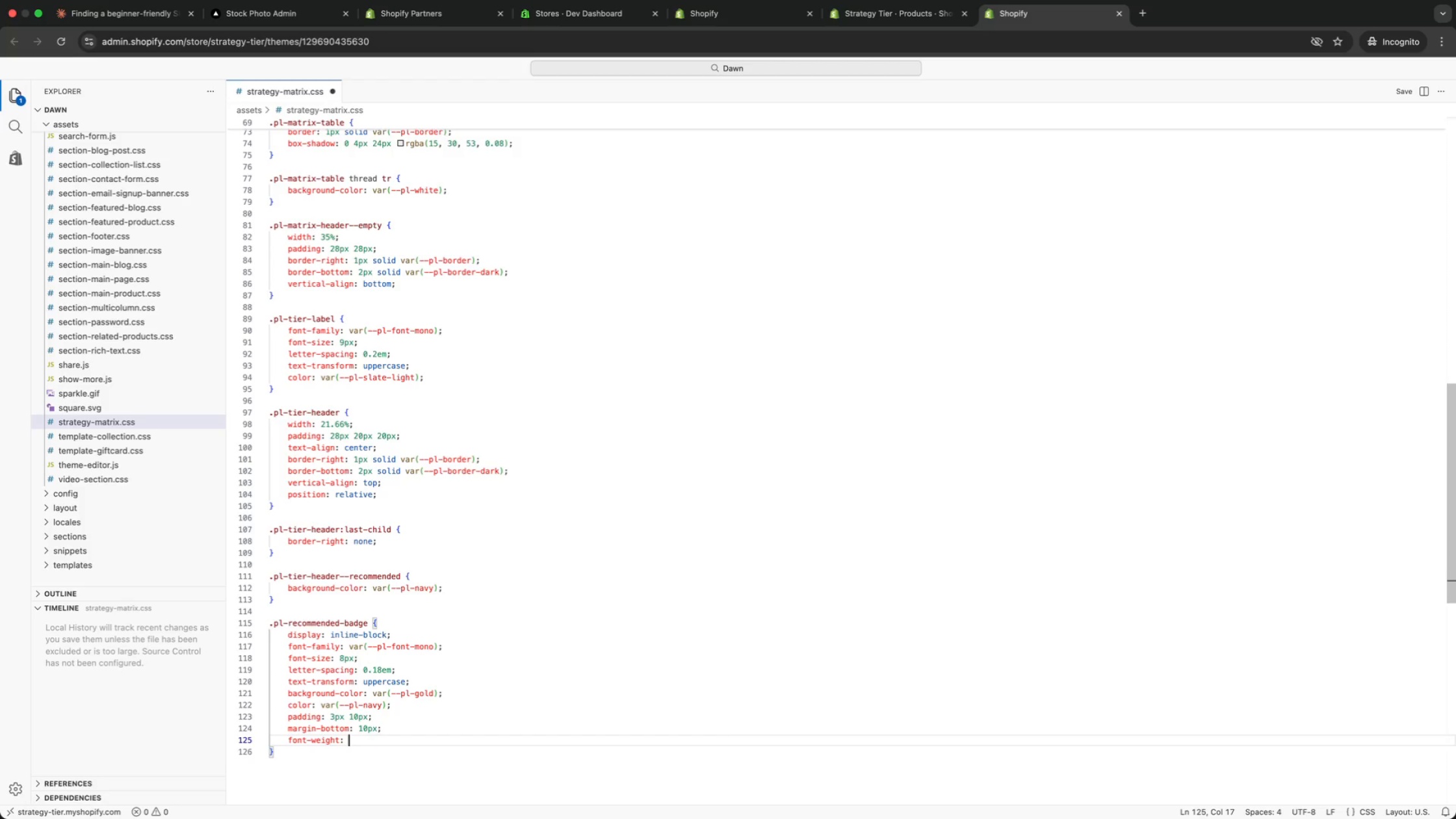 
key(Meta+ArrowDown)
 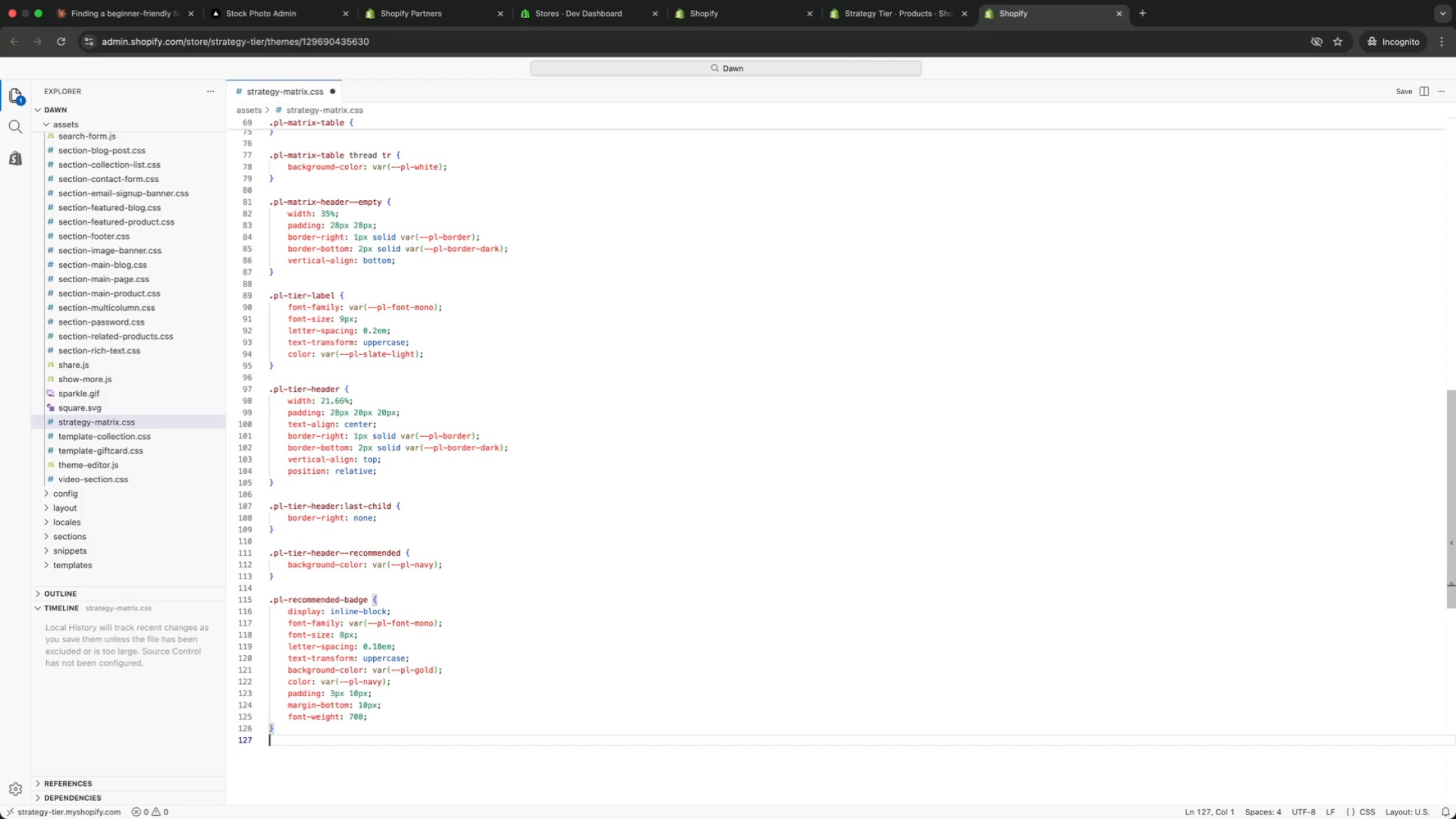 
key(Enter)
 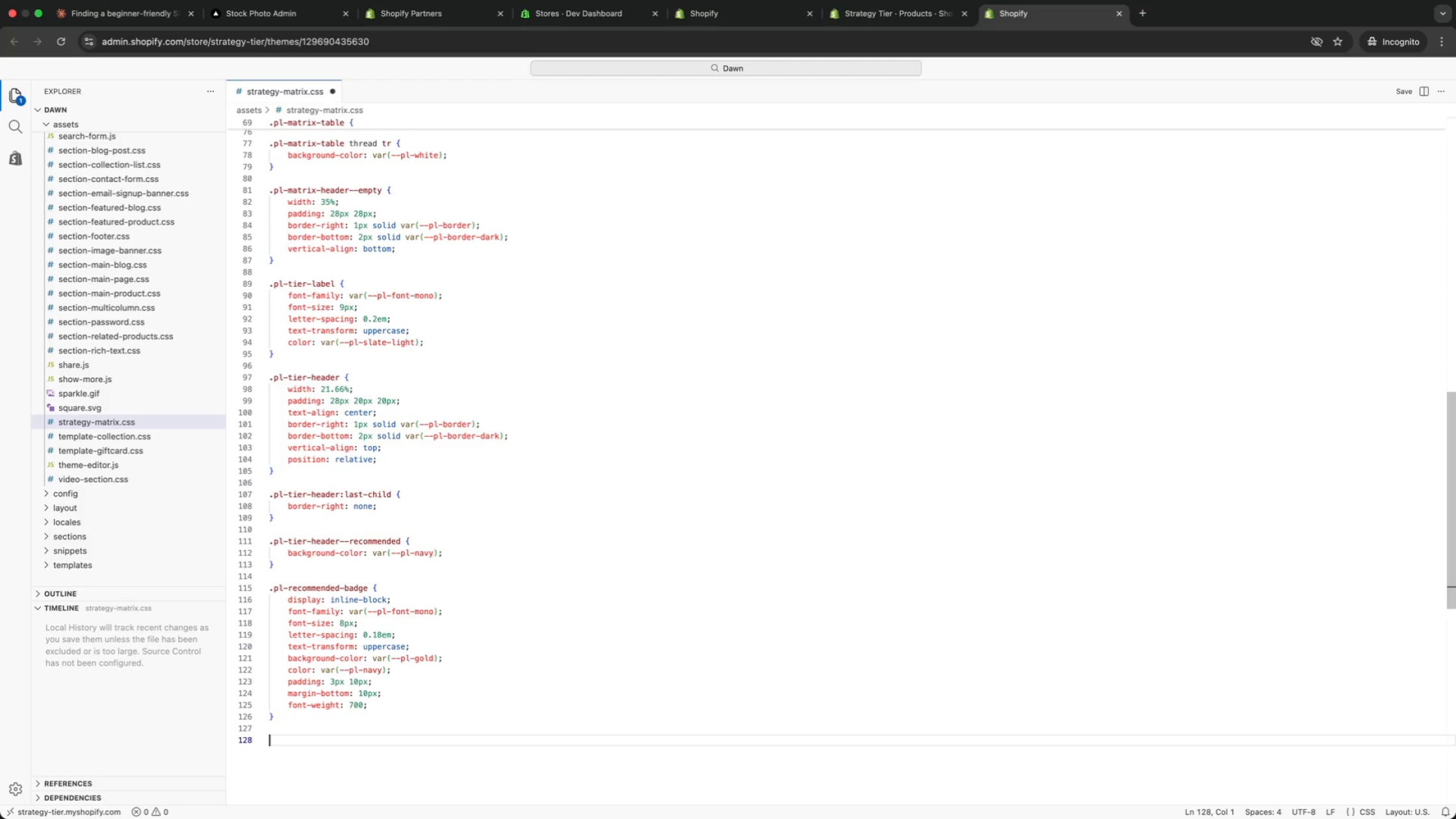 
key(Enter)
 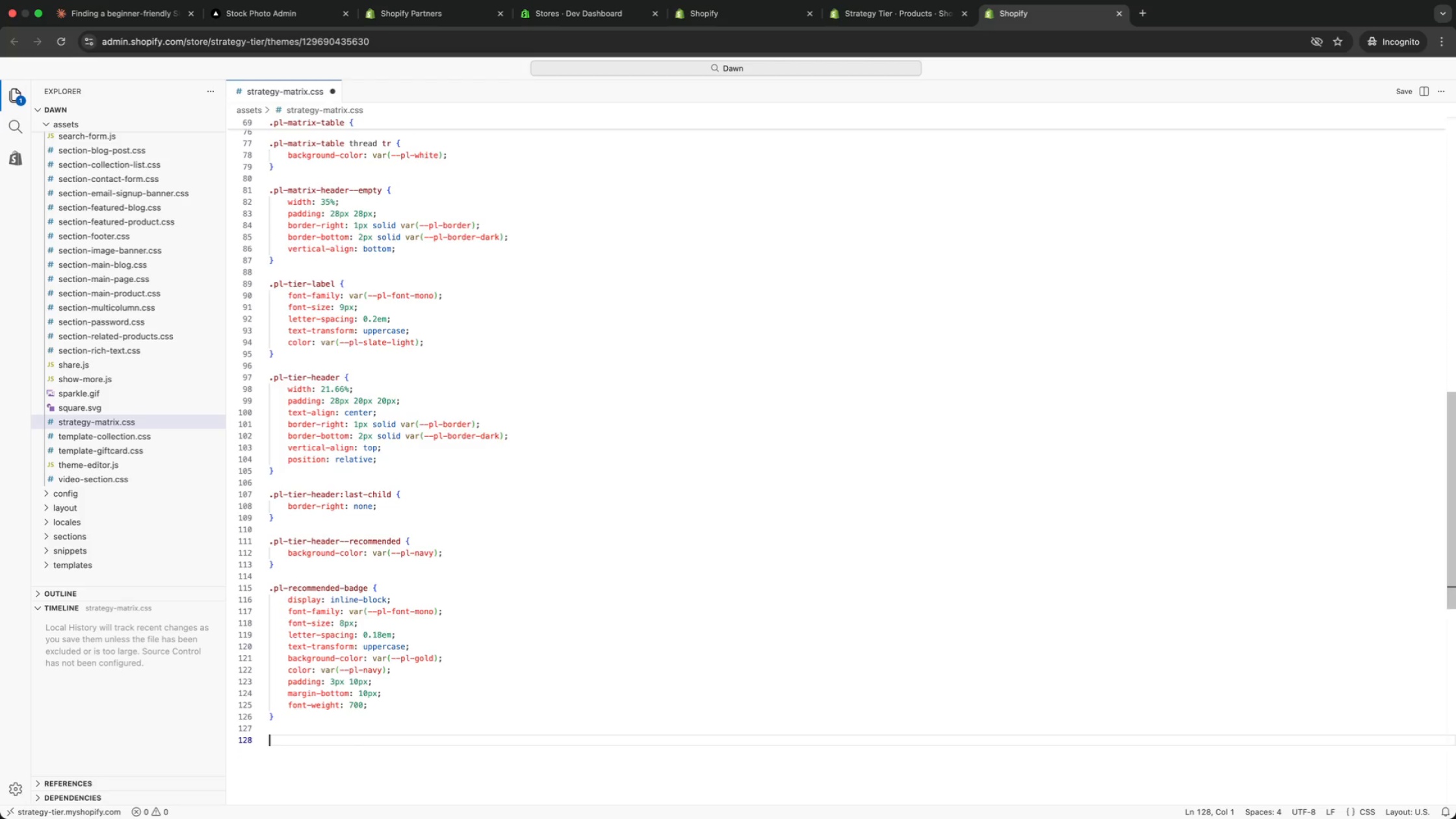 
type(head)
 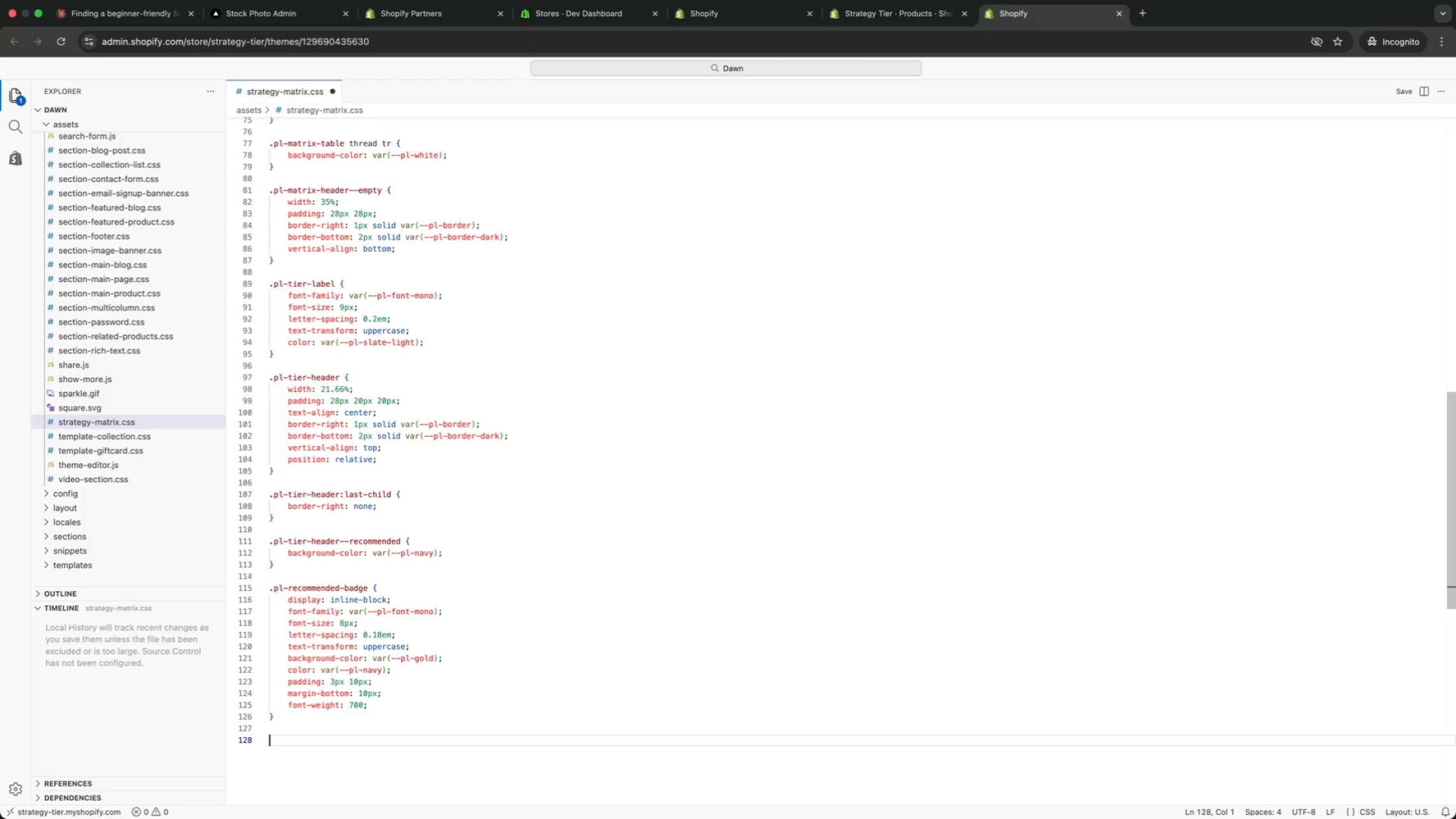 
key(Enter)
 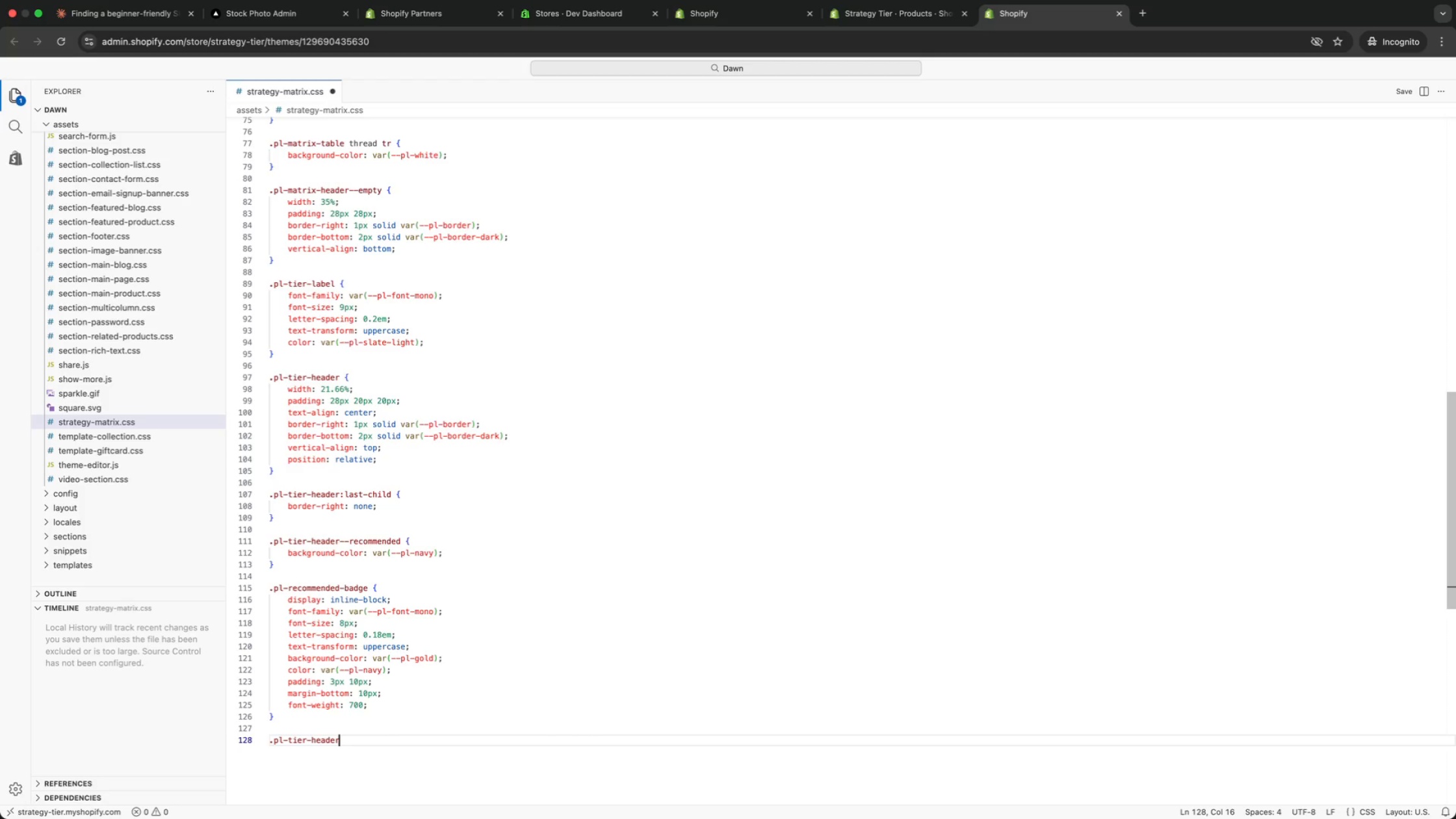 
type(__name {)
 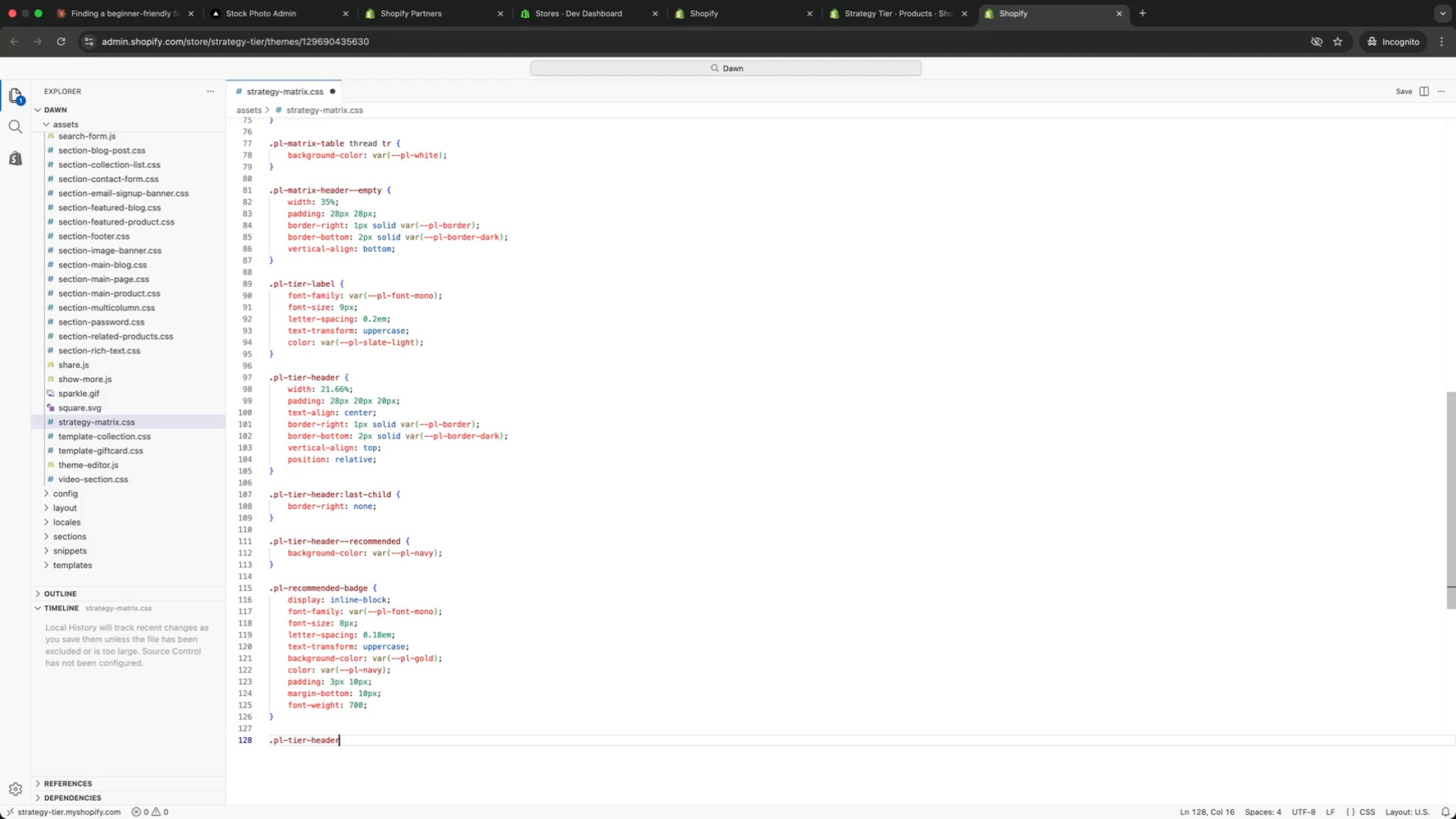 
 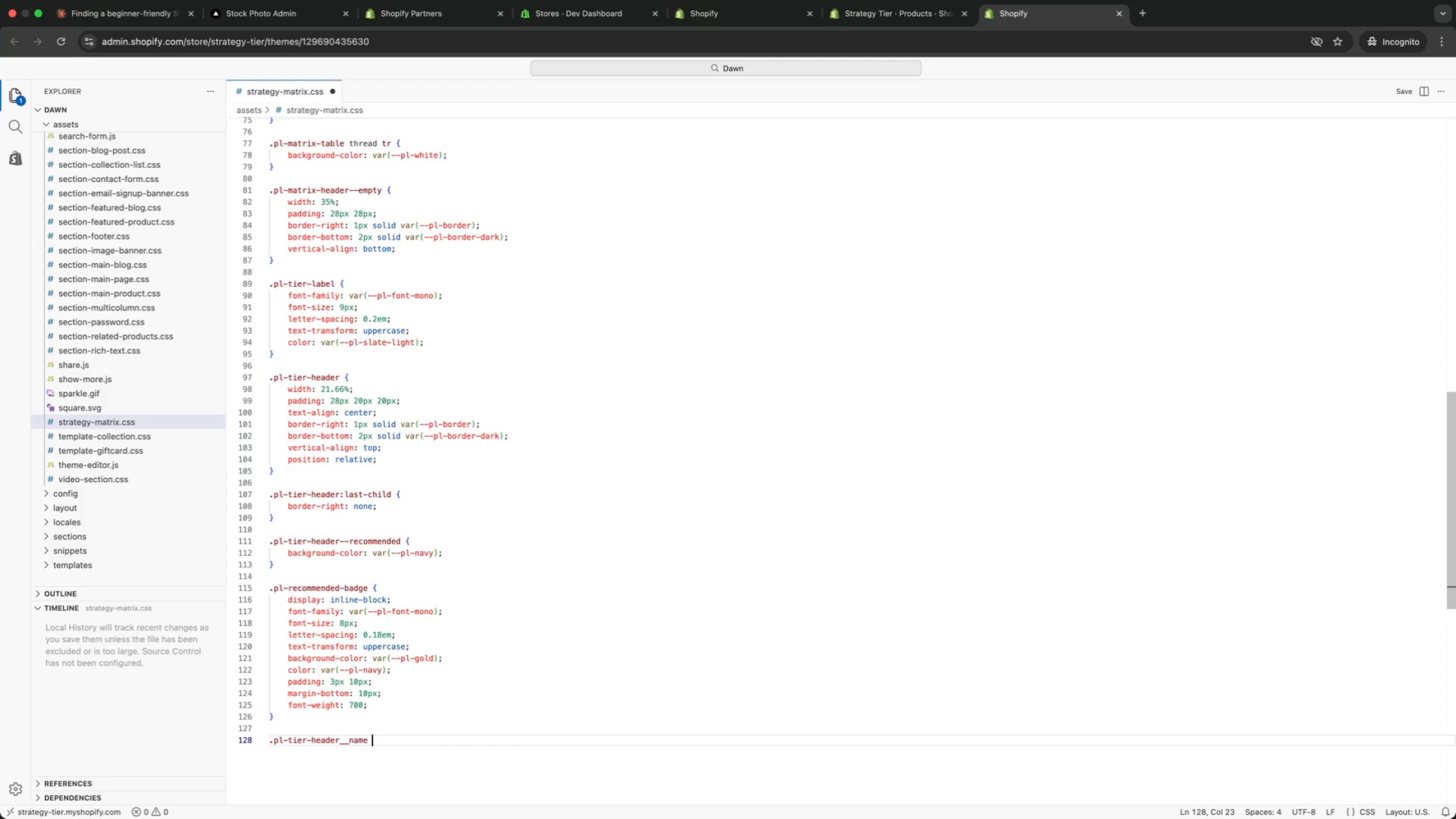 
key(Enter)
 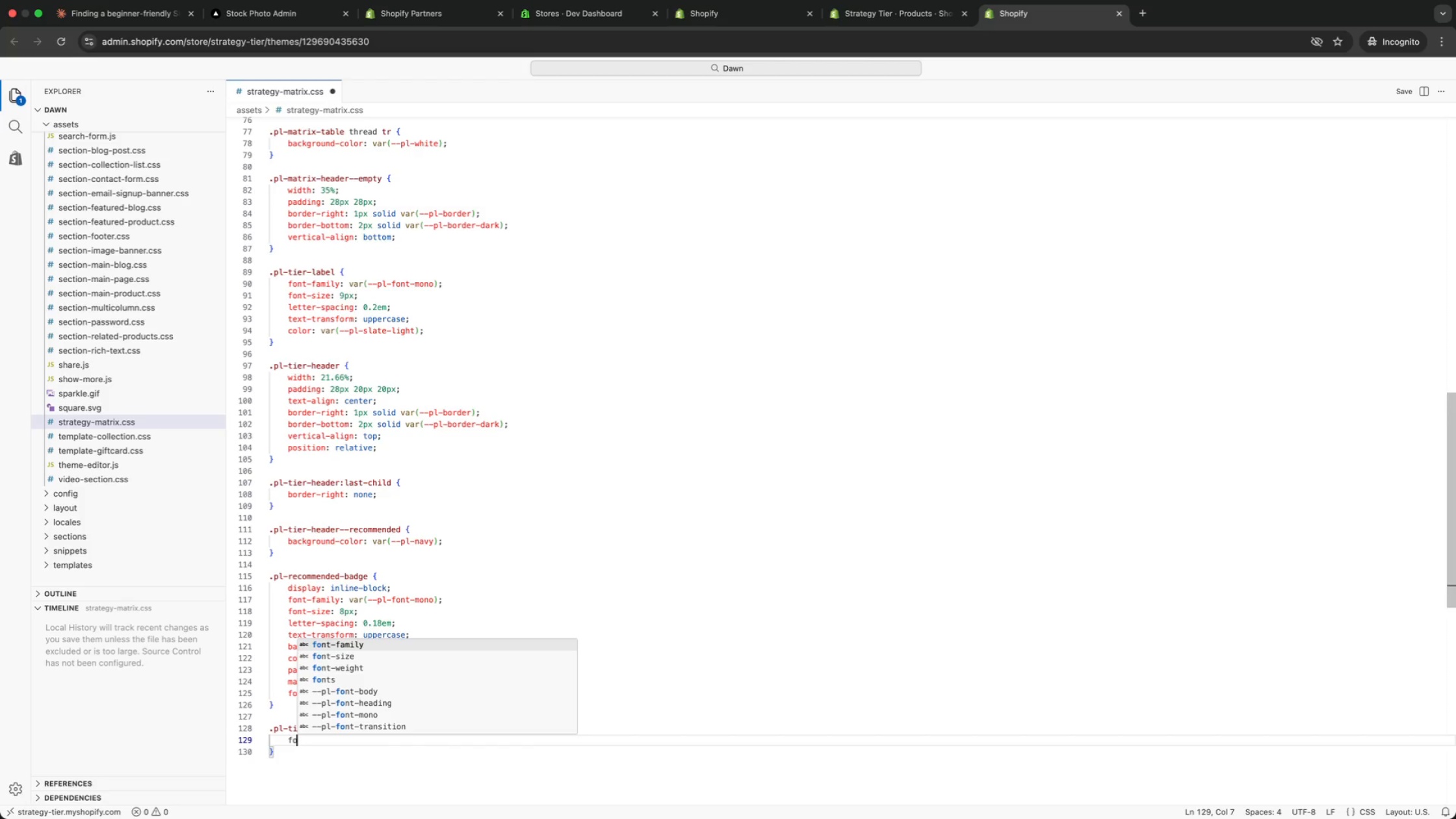 
type(fo)
 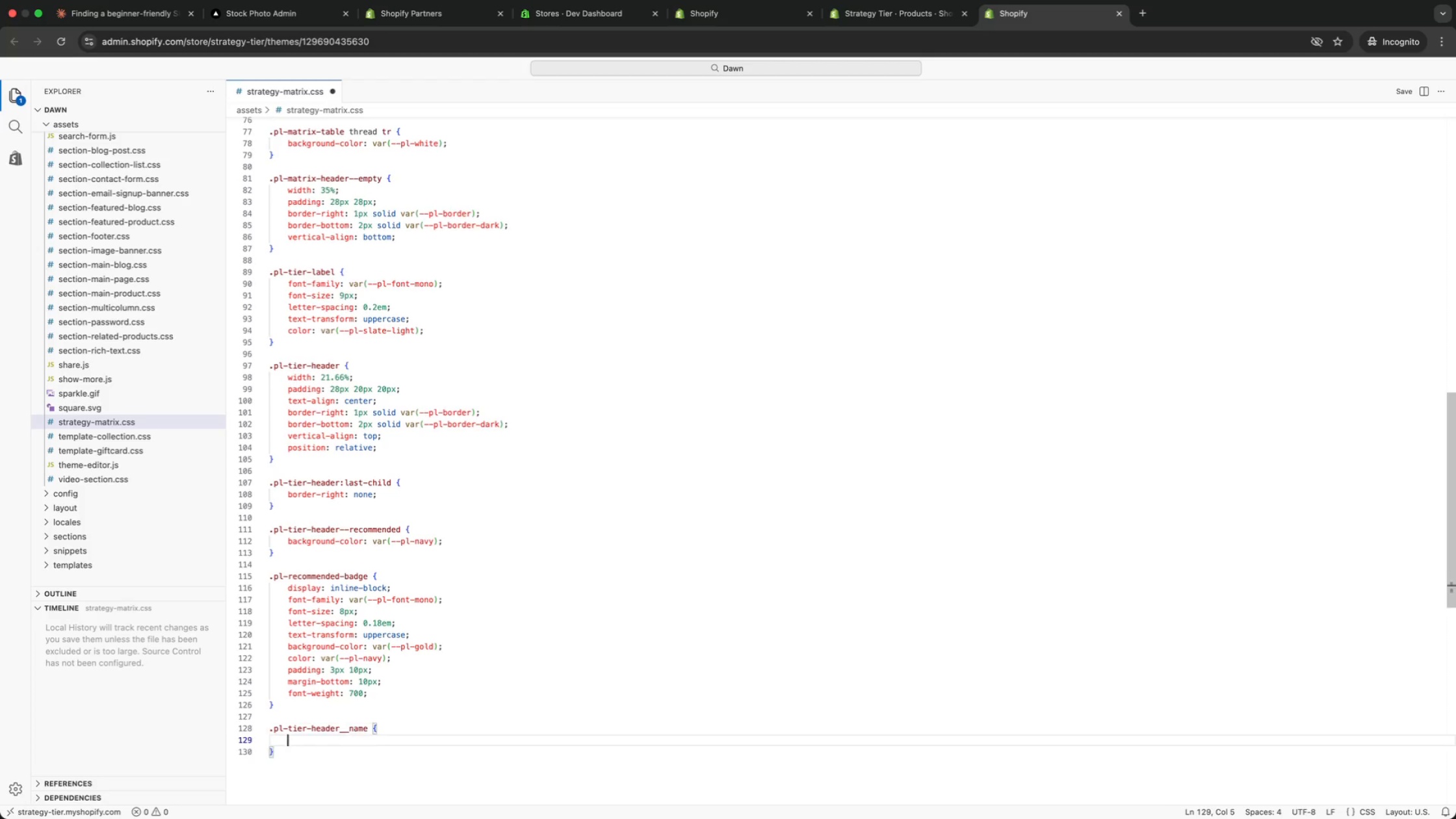 
key(Enter)
 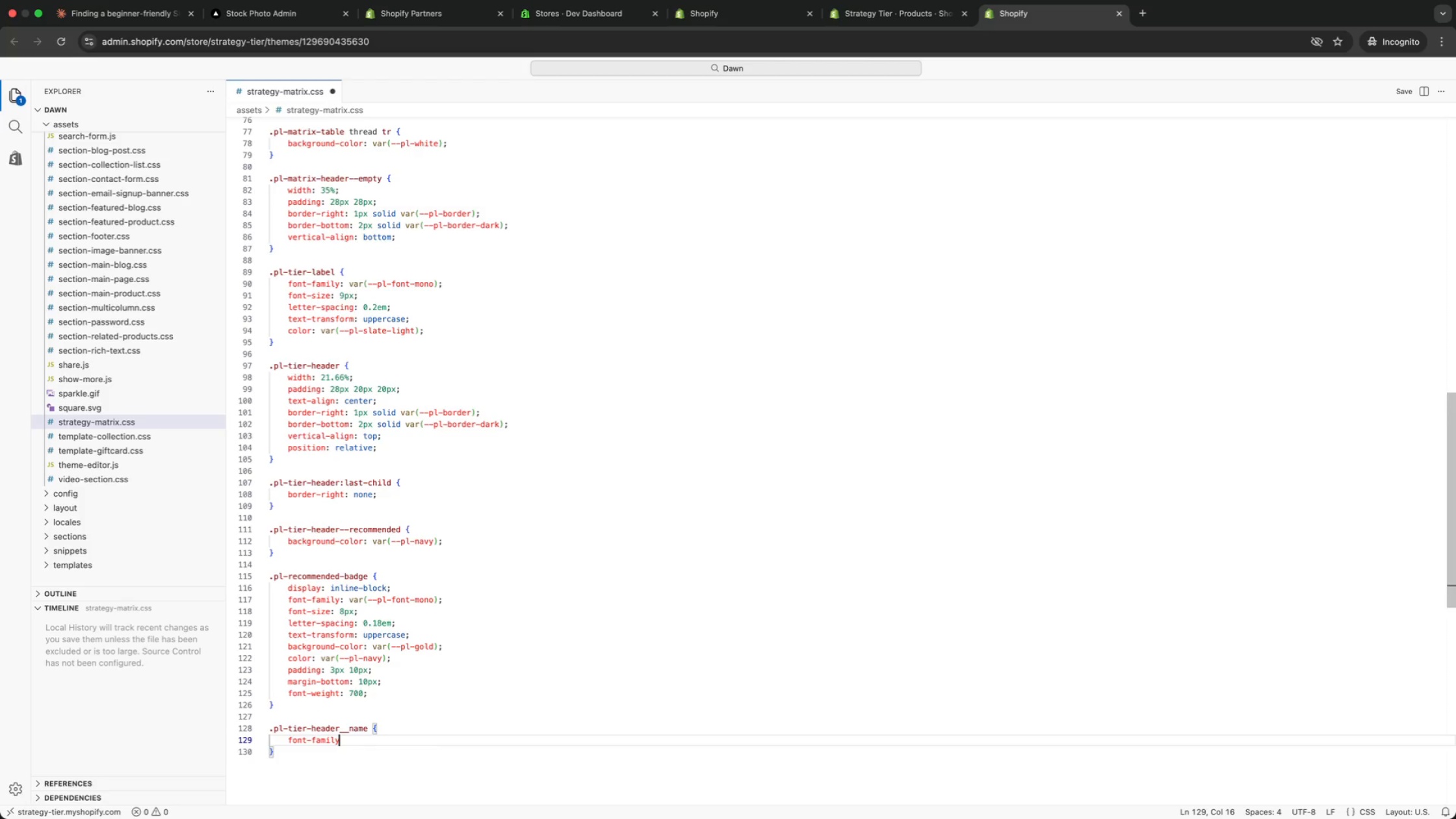 
key(Shift+ShiftRight)
 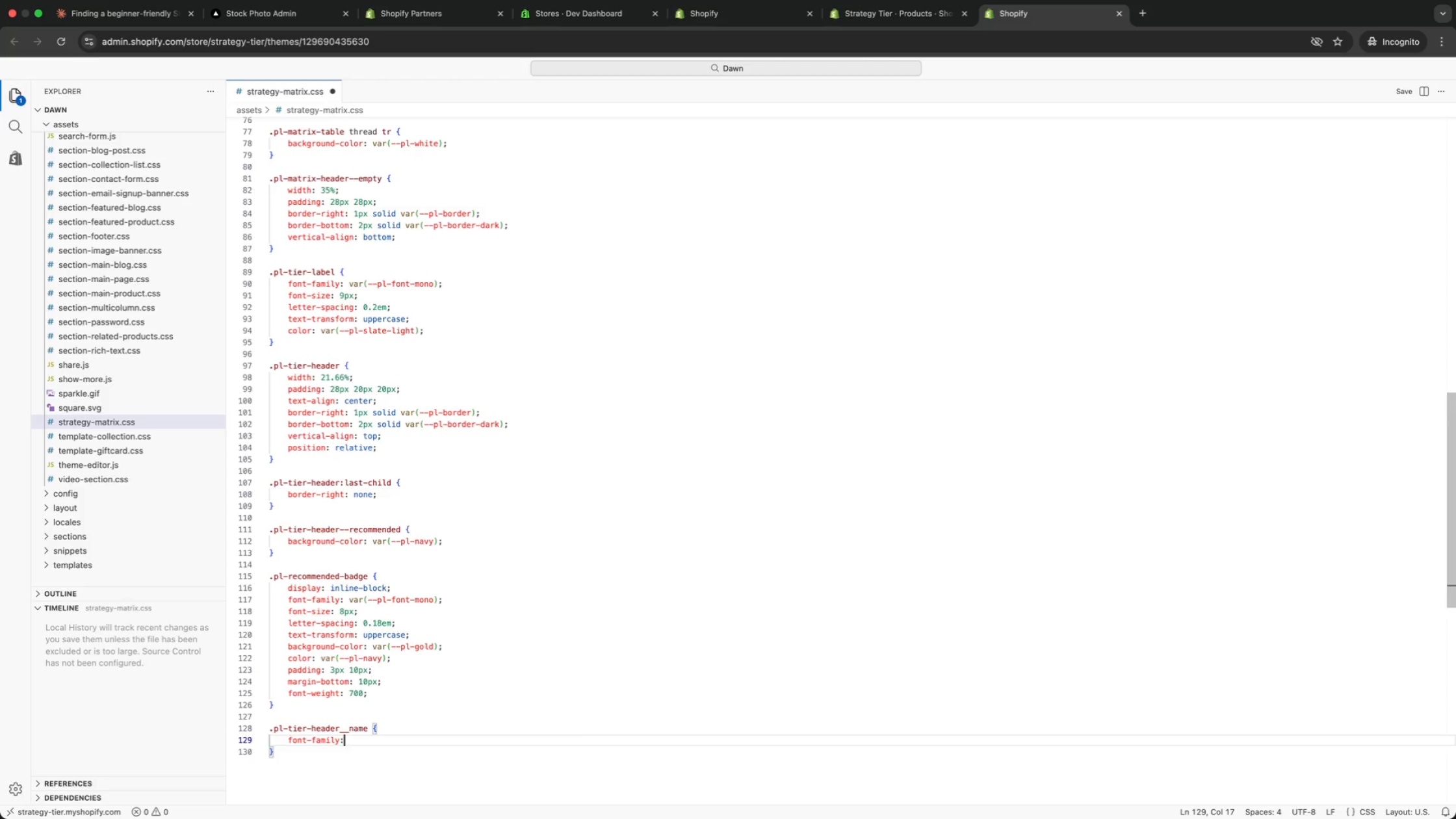 
key(Shift+Semicolon)
 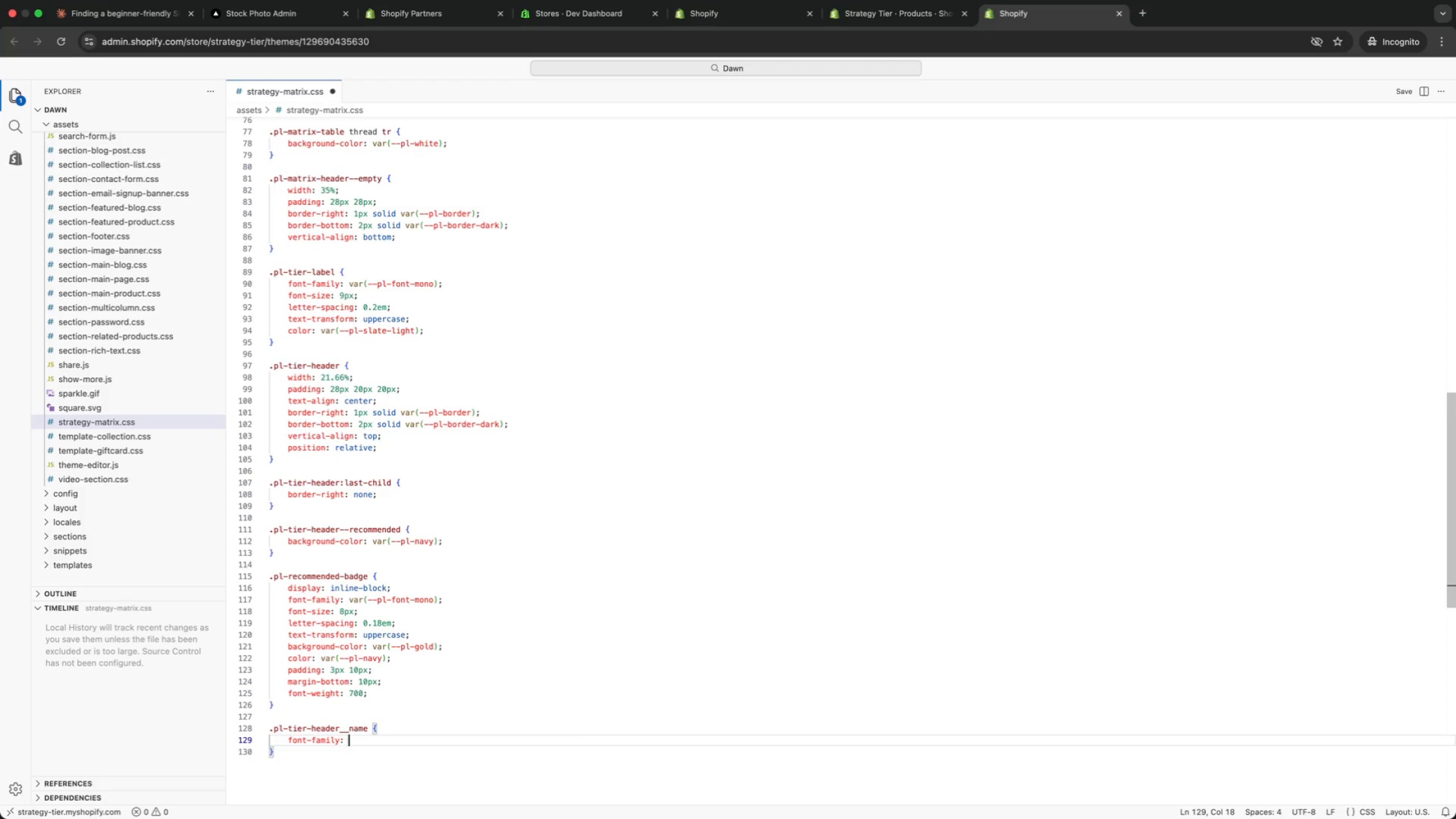 
key(Space)
 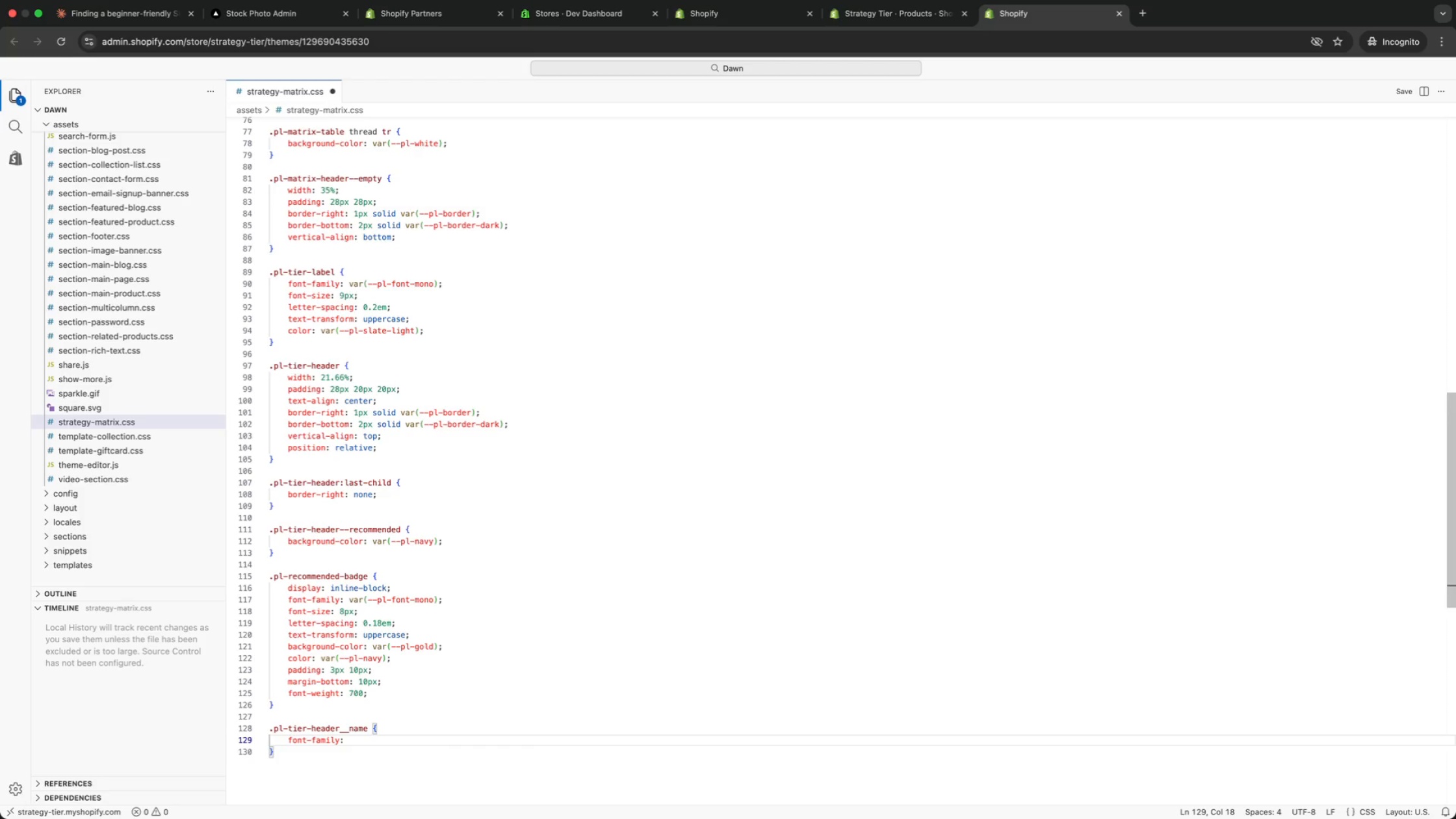 
type(var(head)
 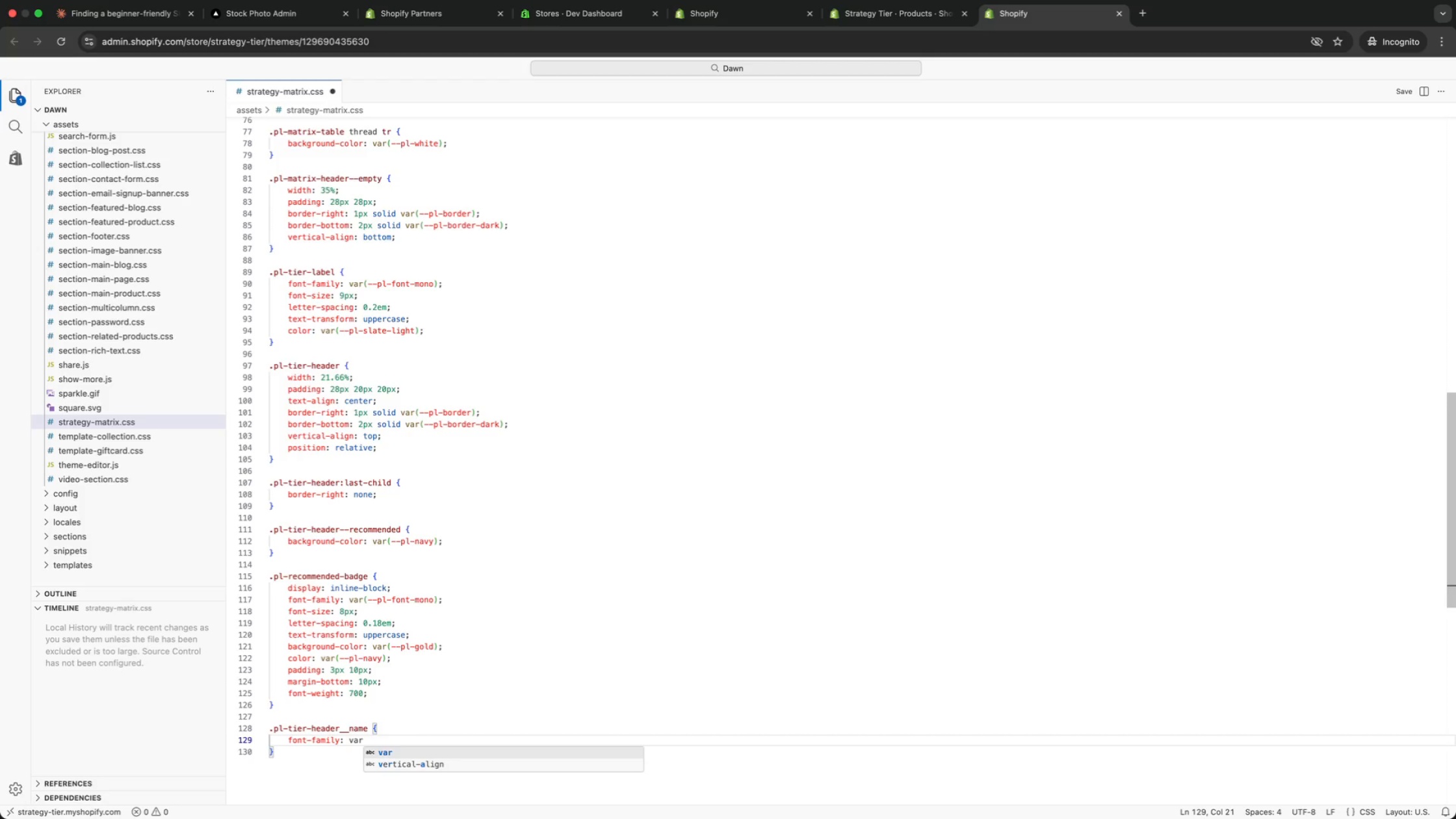 
key(ArrowDown)
 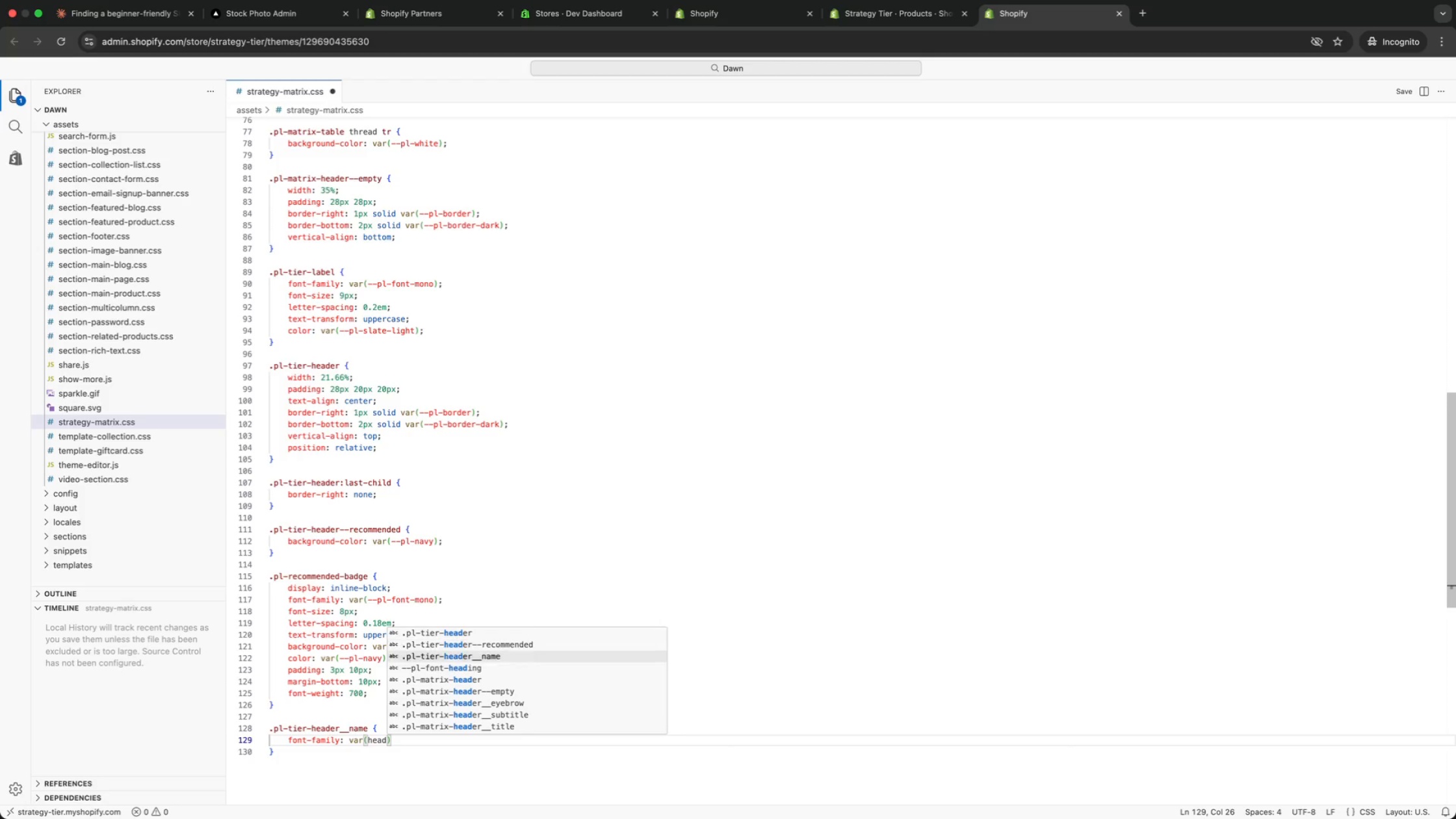 
key(ArrowDown)
 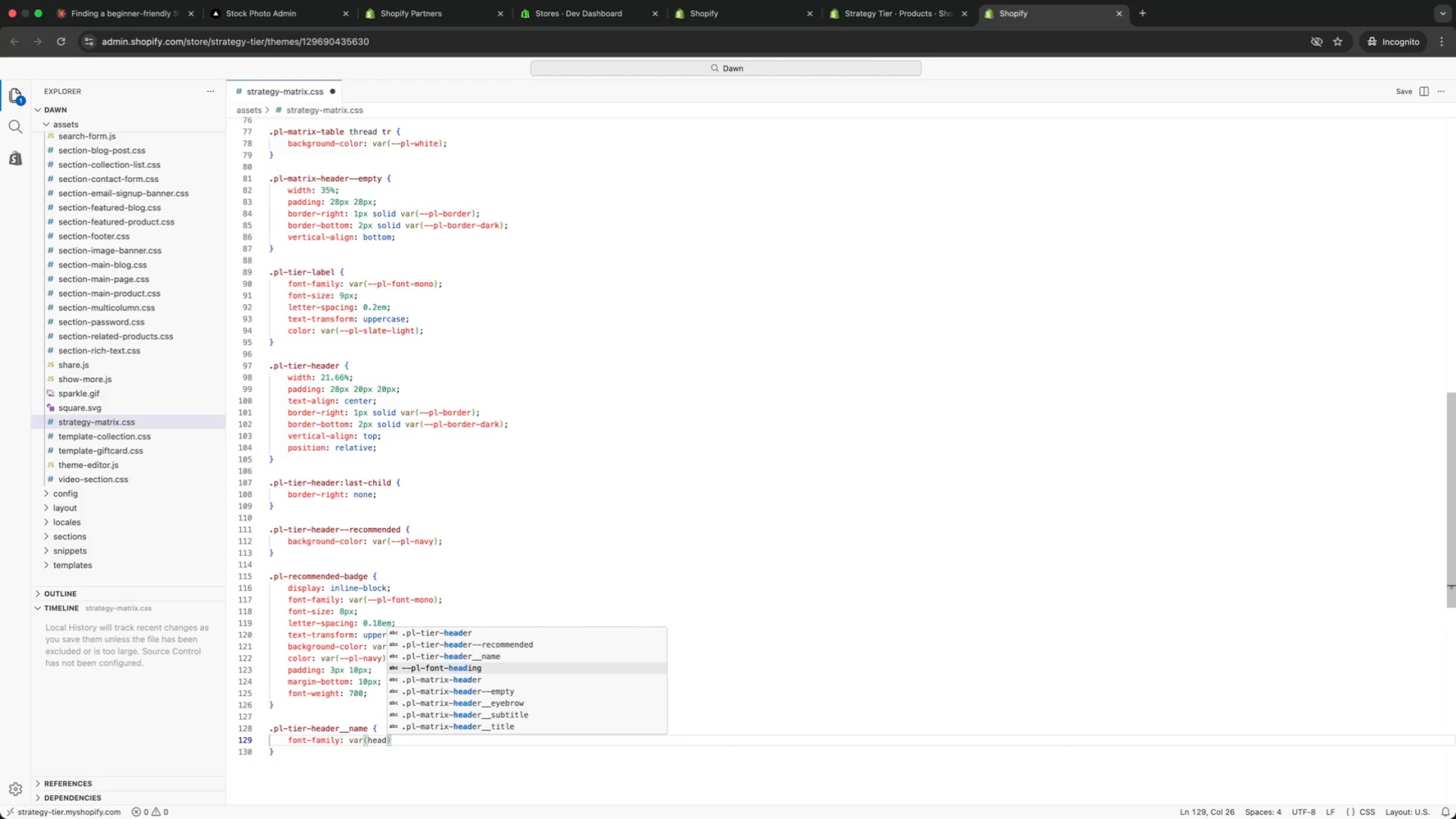 
key(ArrowDown)
 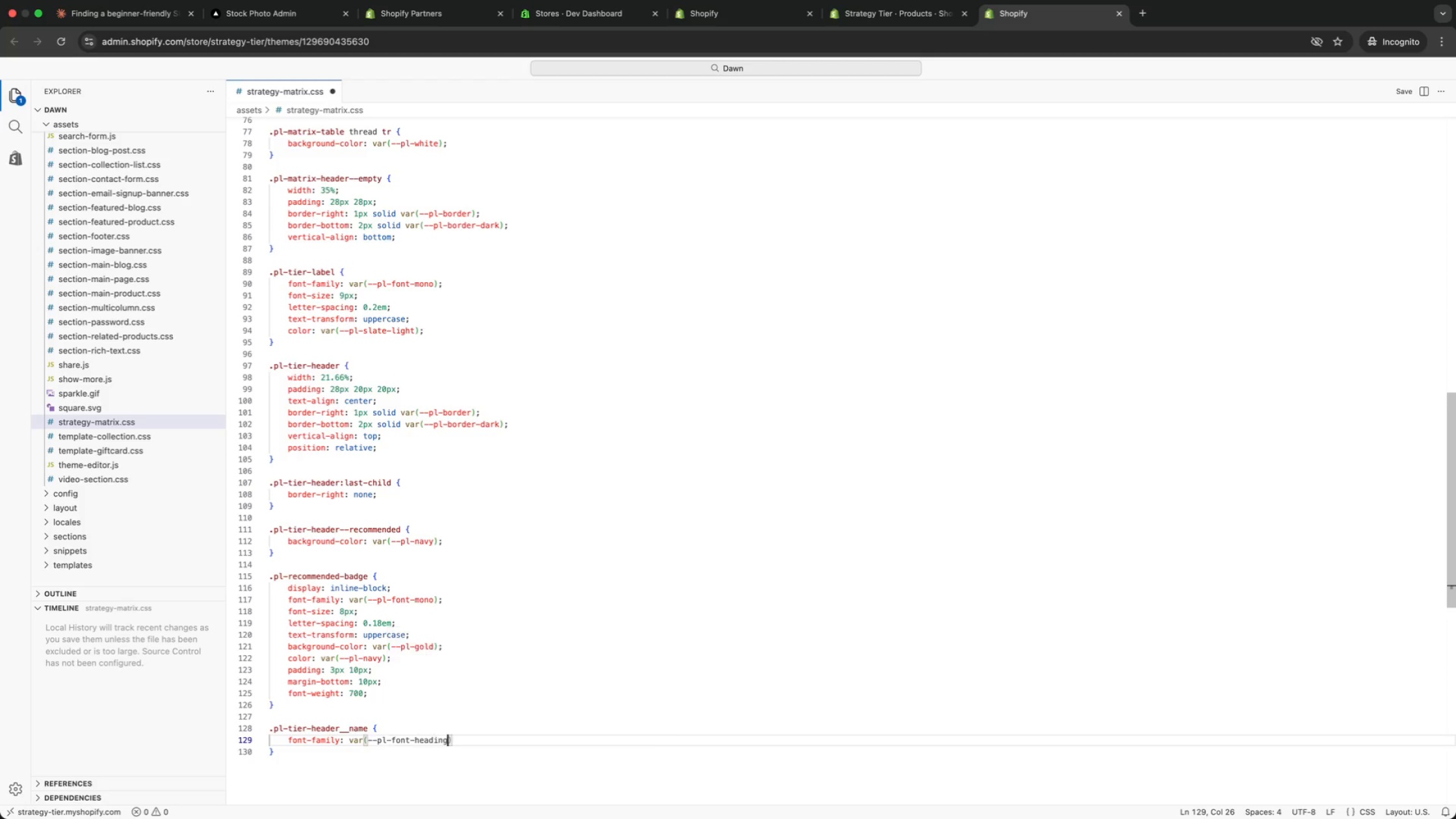 
key(Enter)
 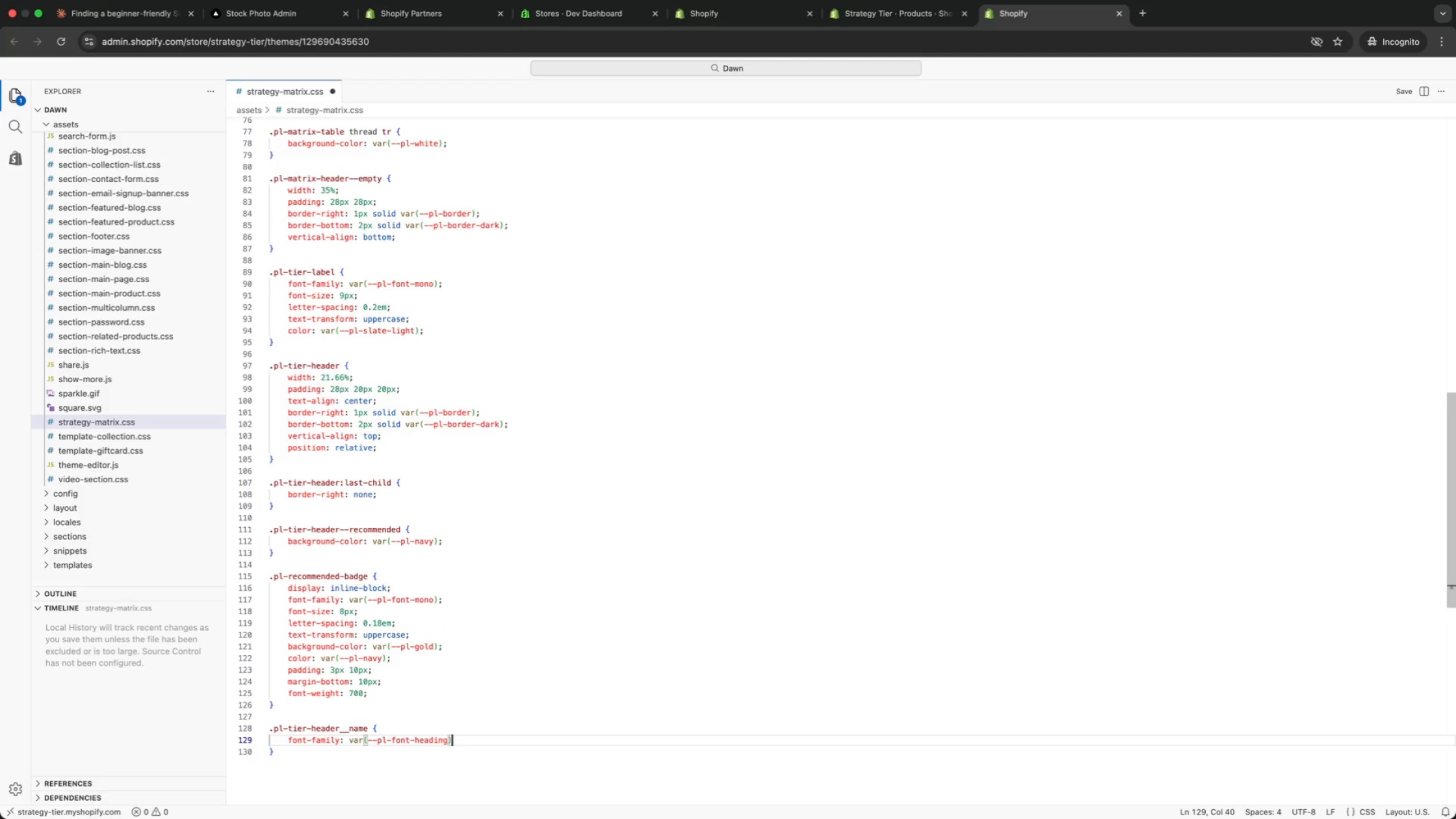 
key(ArrowRight)
 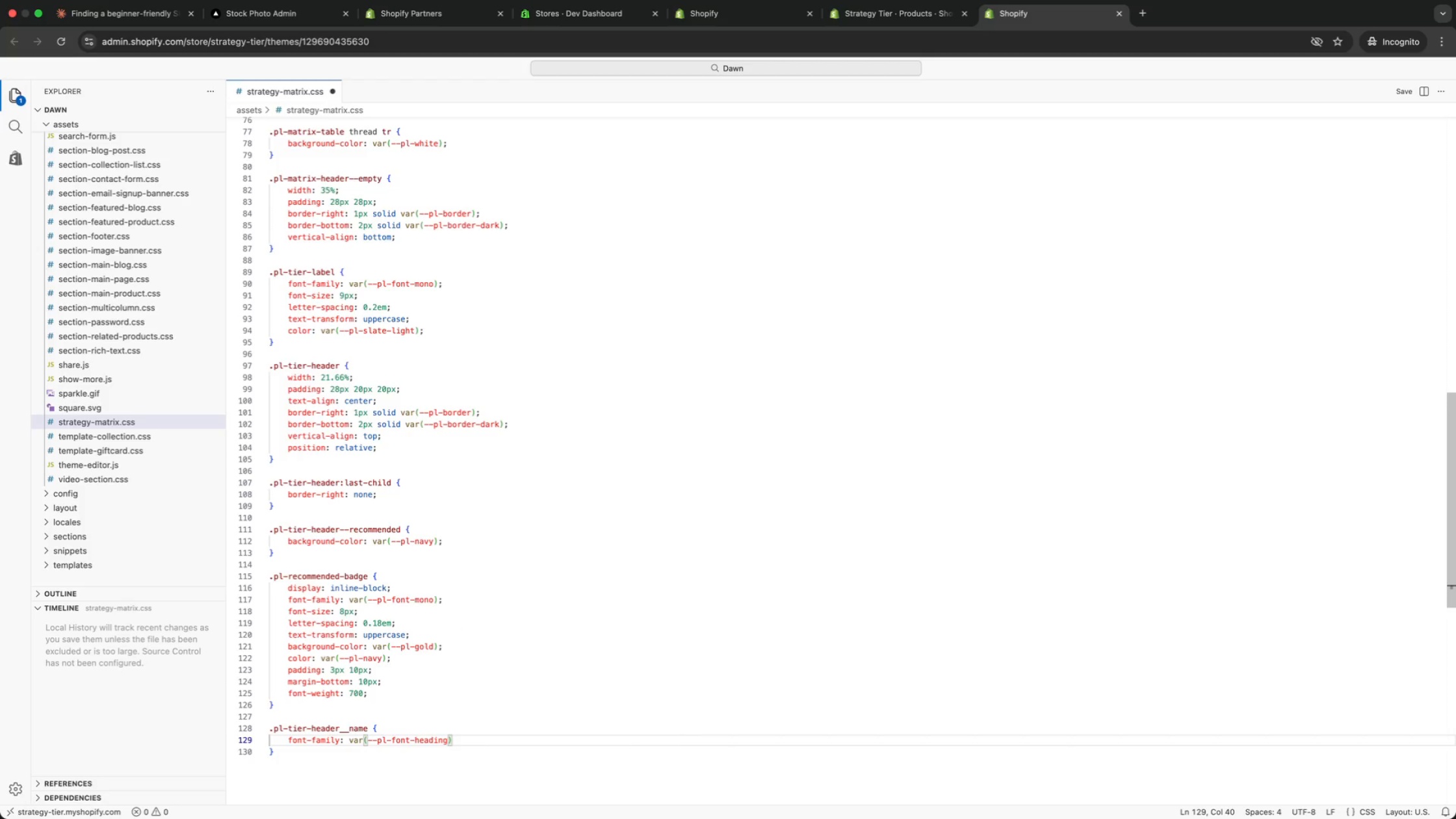 
key(Semicolon)
 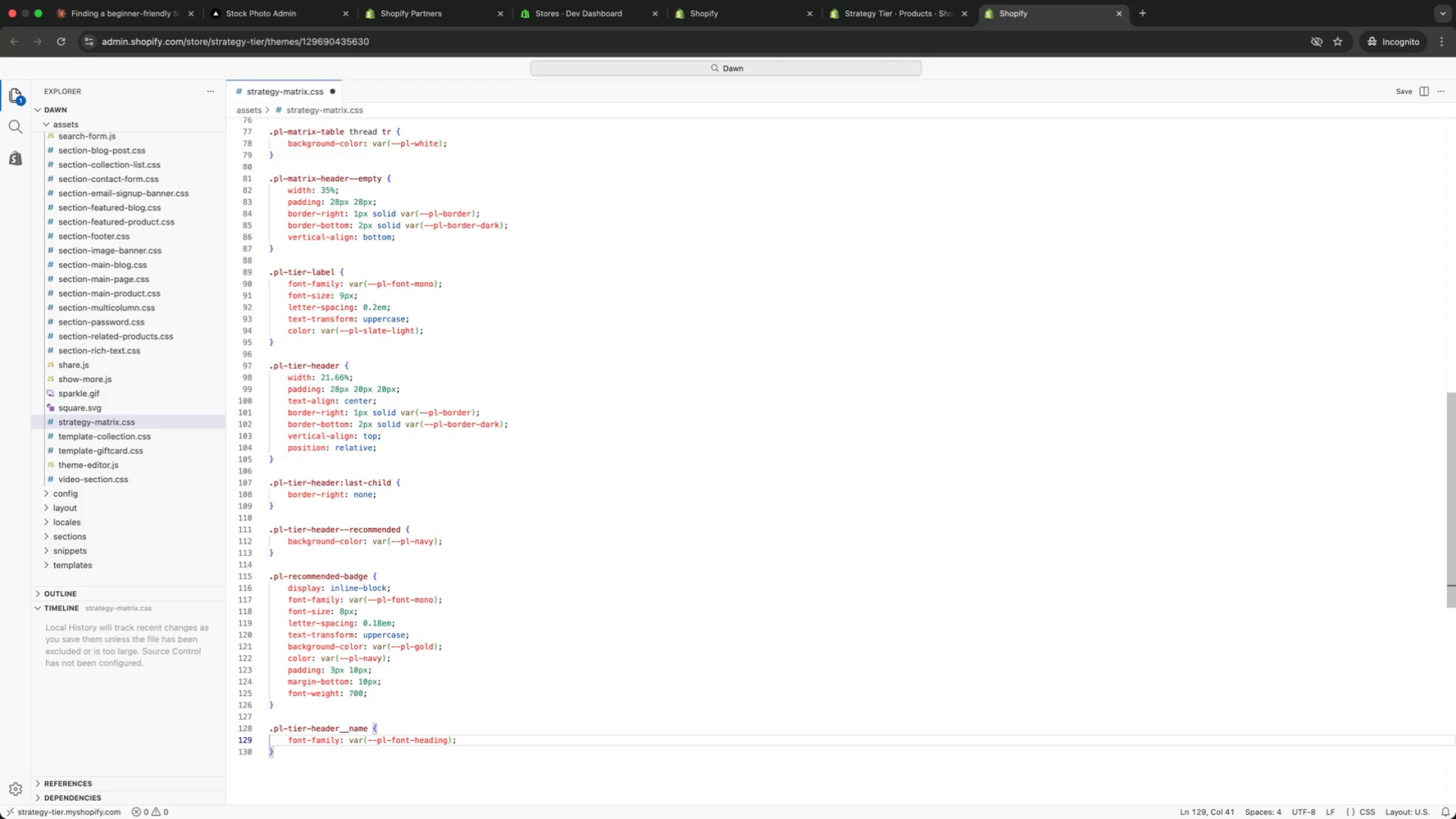 
key(Enter)
 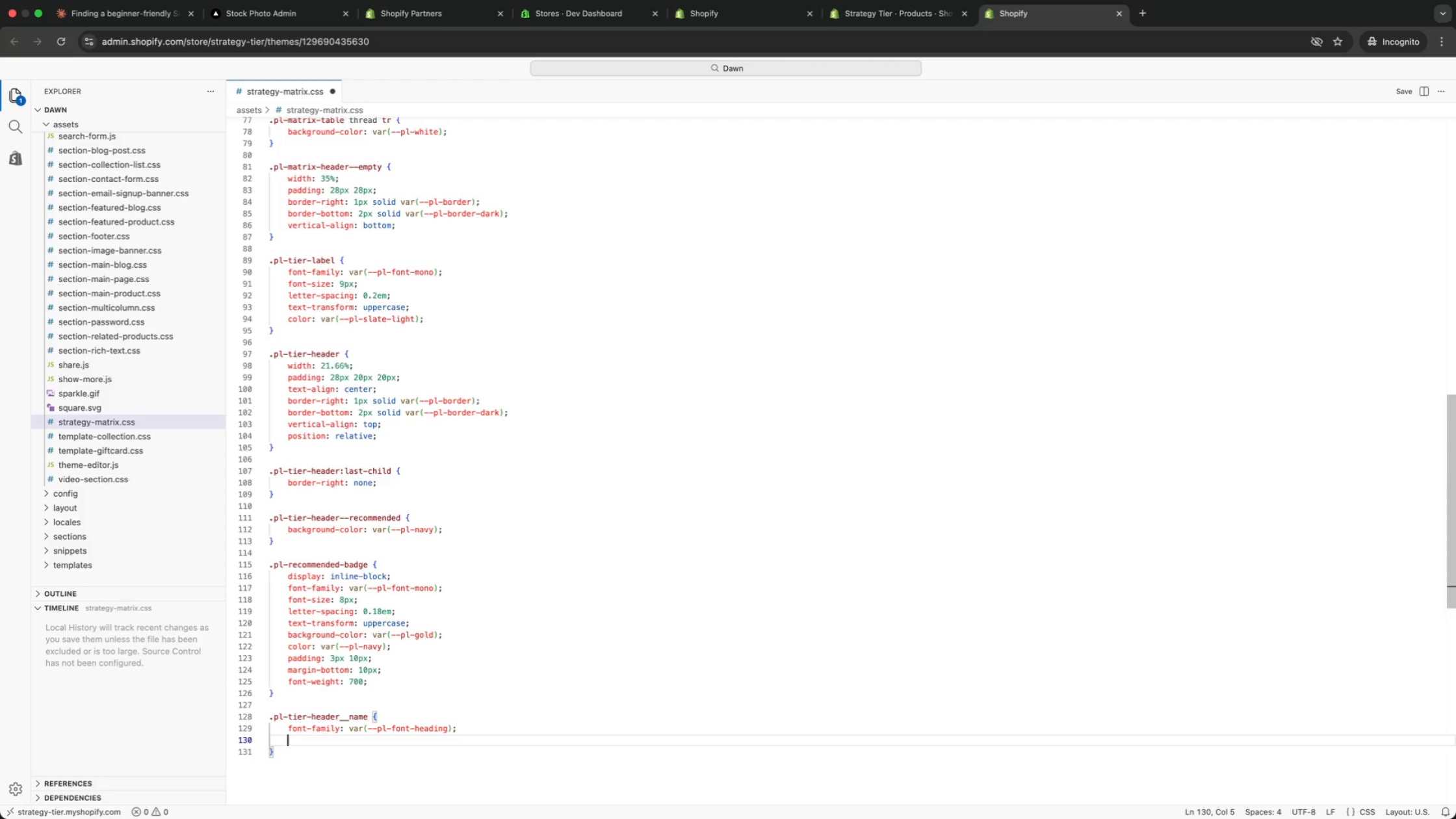 
type(size)
 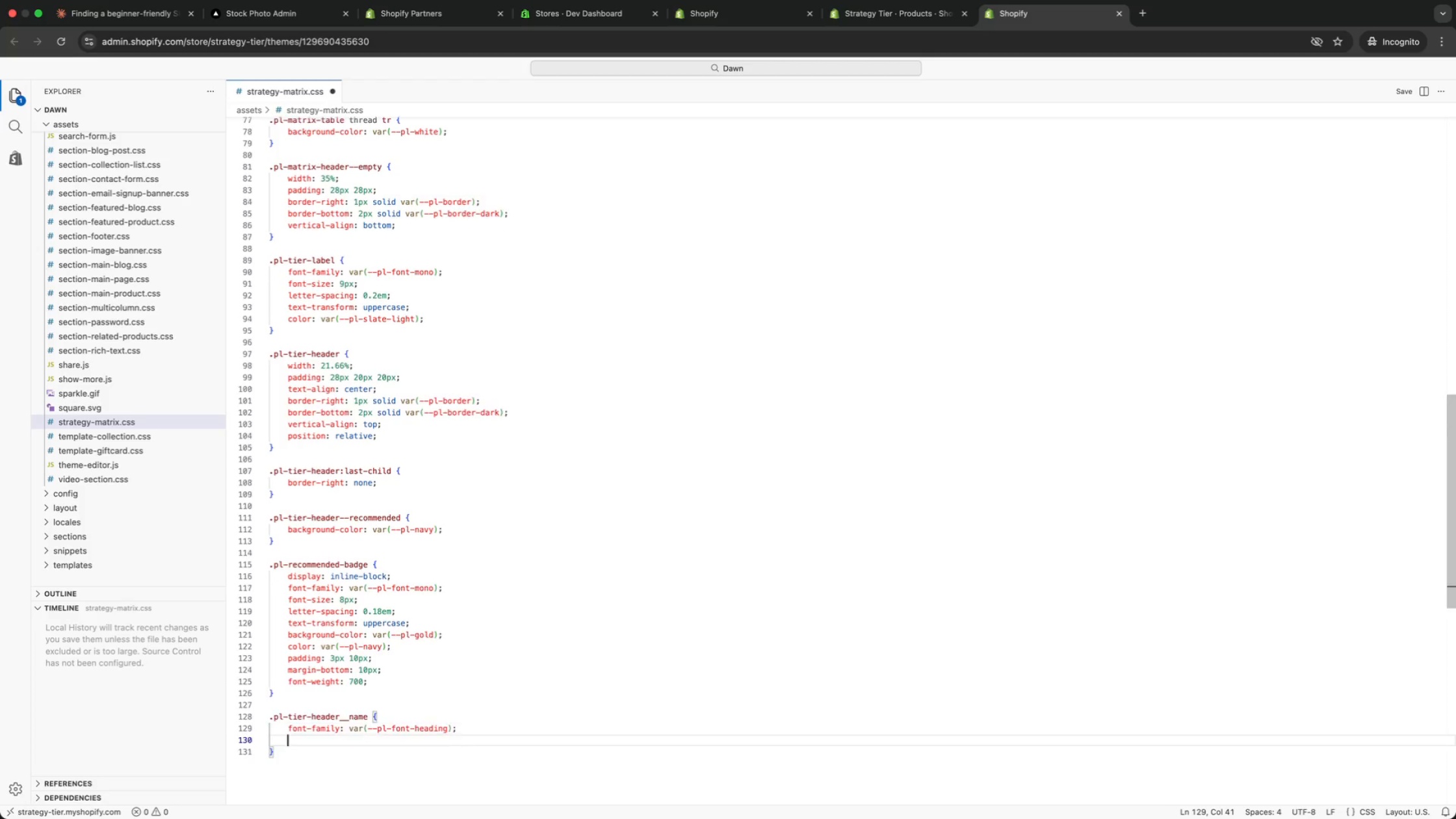 
key(Enter)
 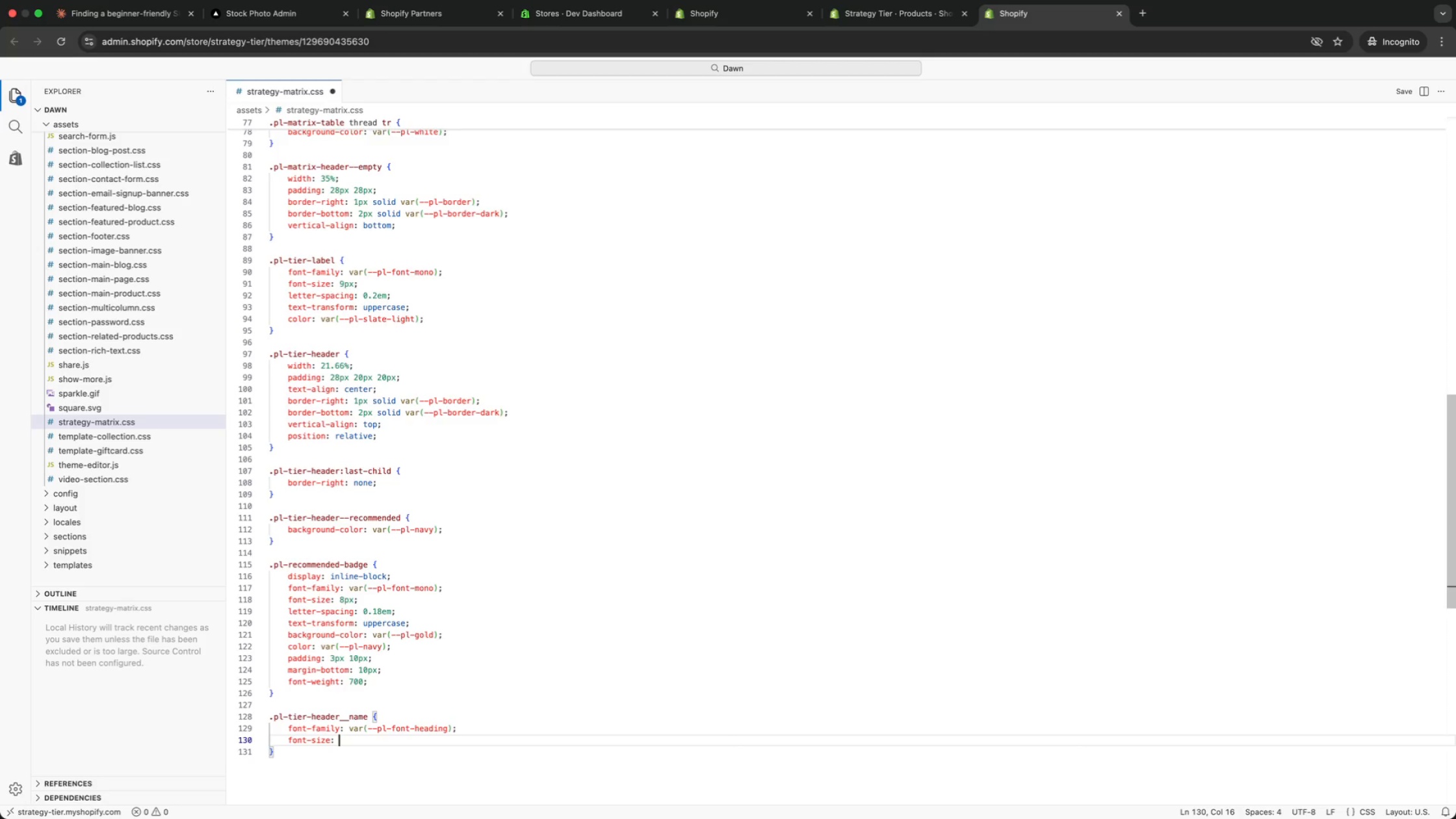 
type(: 22px;)
 